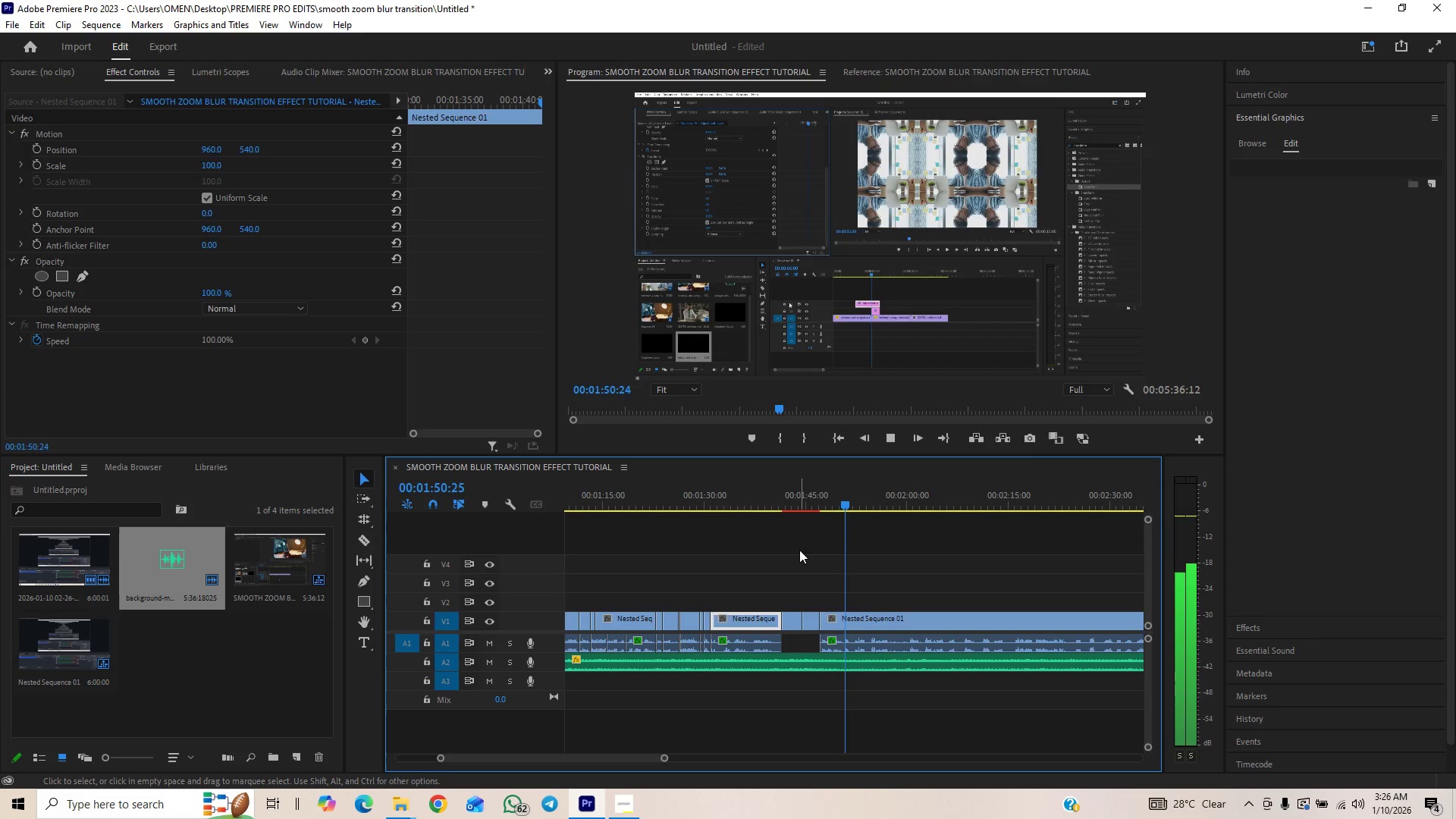 
key(Space)
 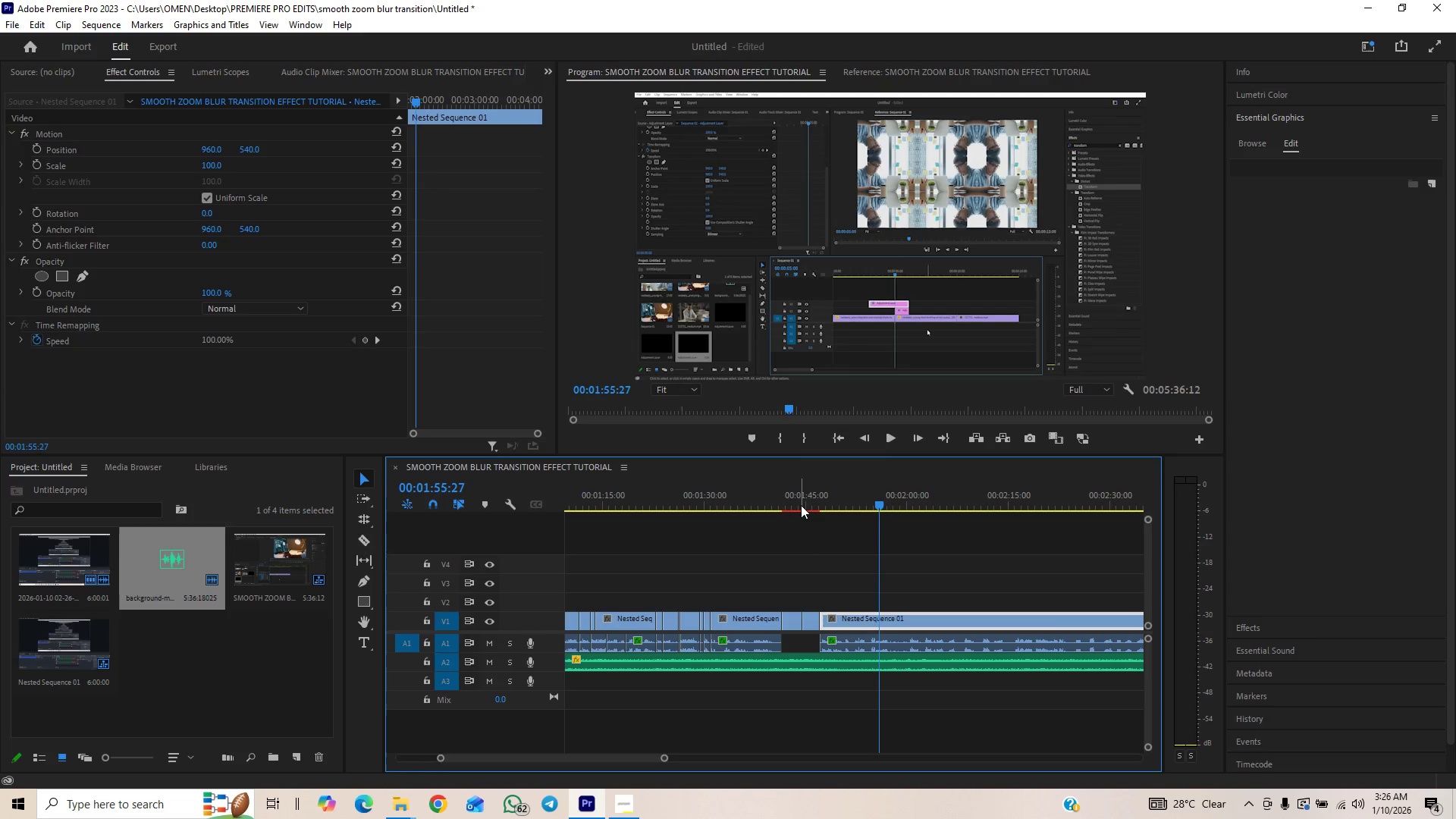 
left_click_drag(start_coordinate=[801, 501], to_coordinate=[774, 512])
 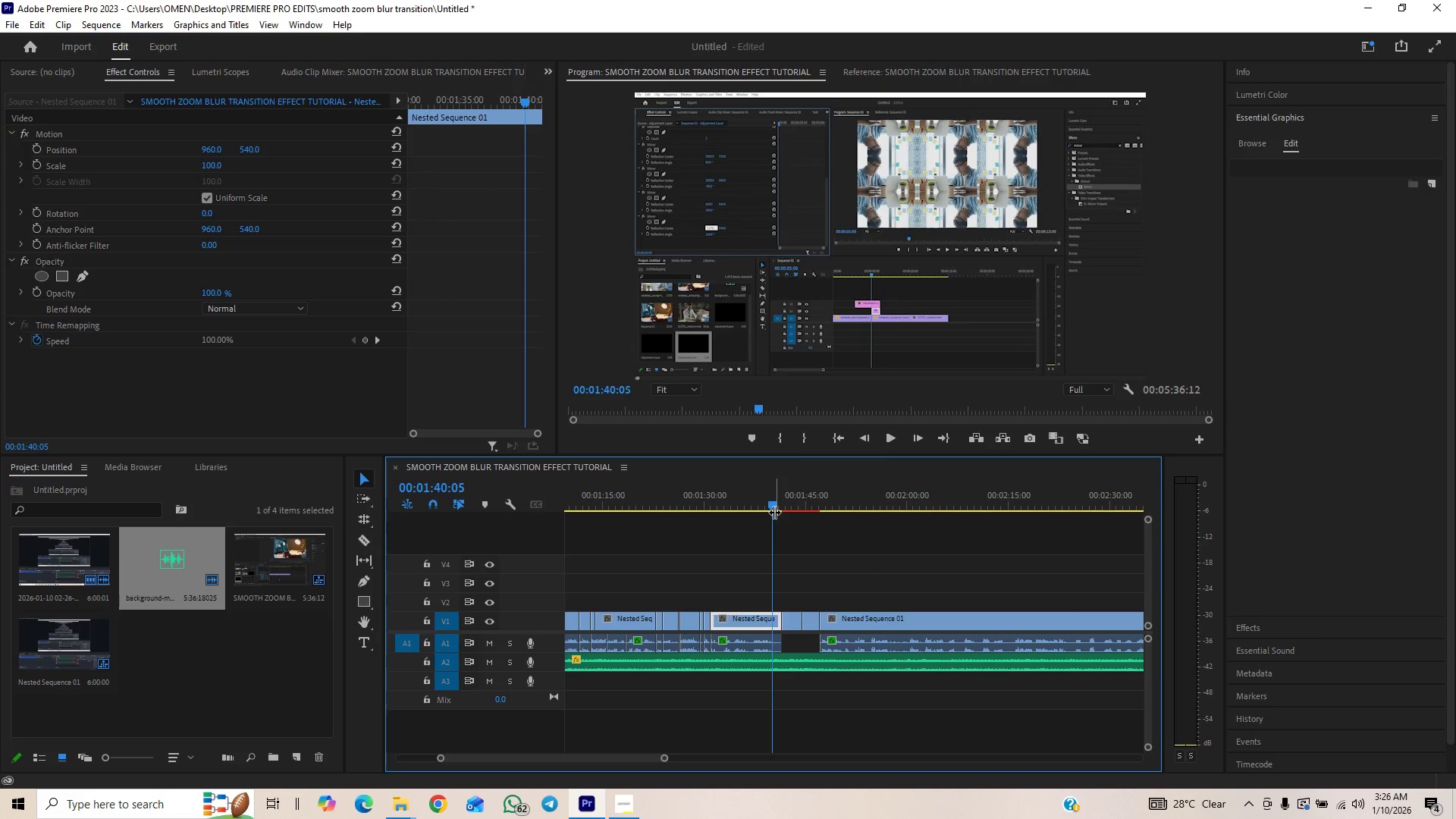 
key(Space)
 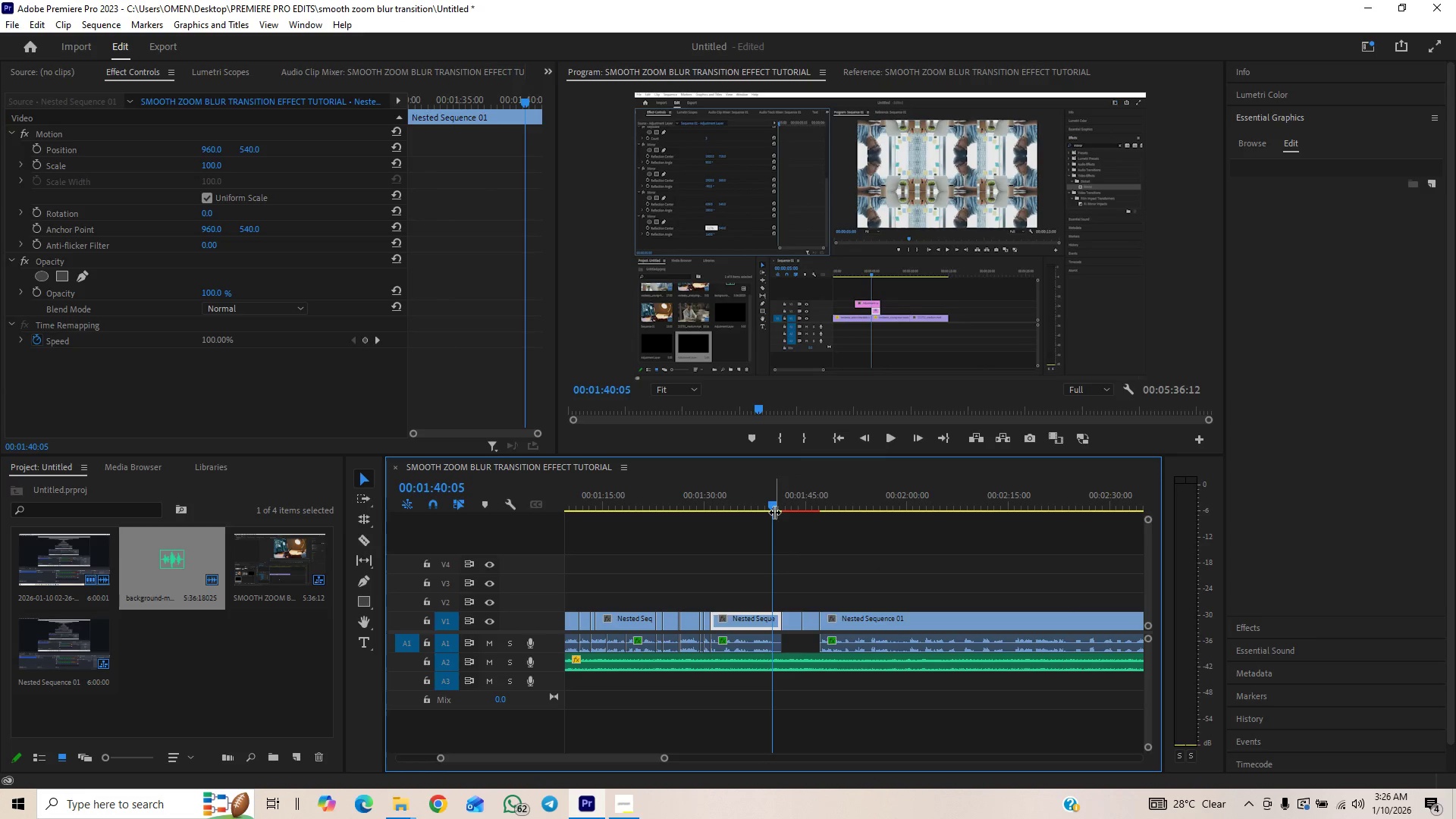 
key(Space)
 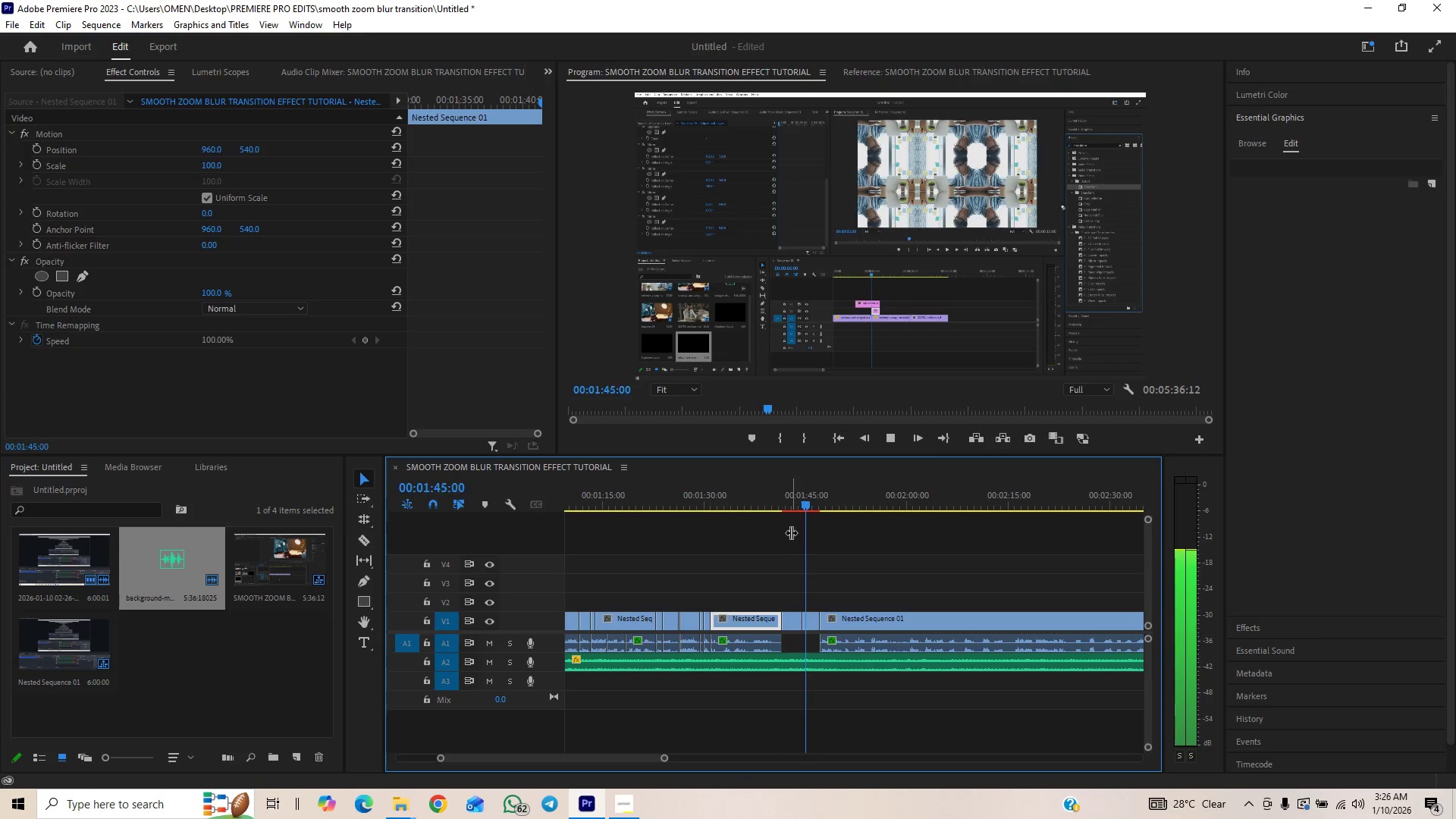 
wait(6.74)
 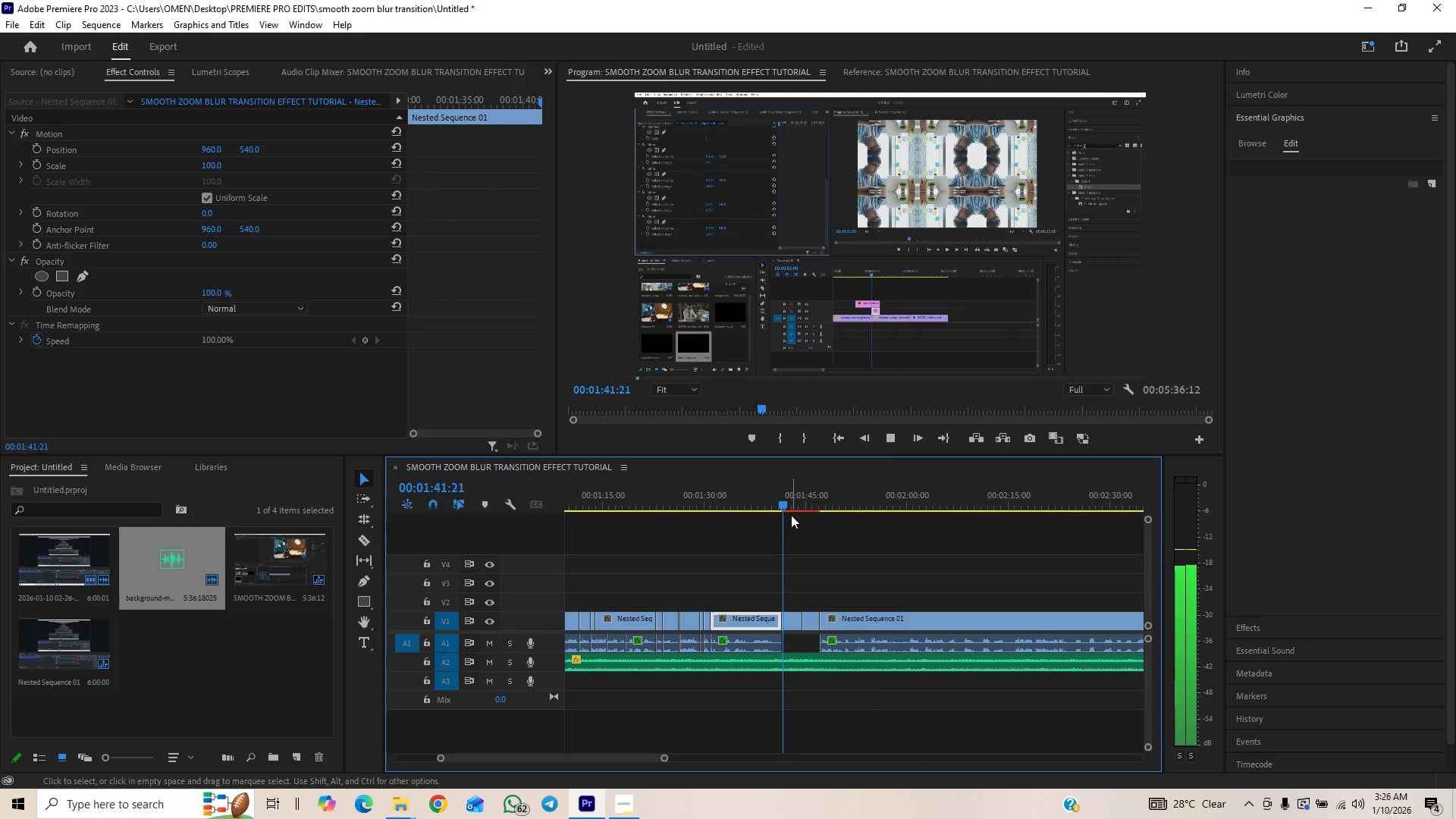 
key(Space)
 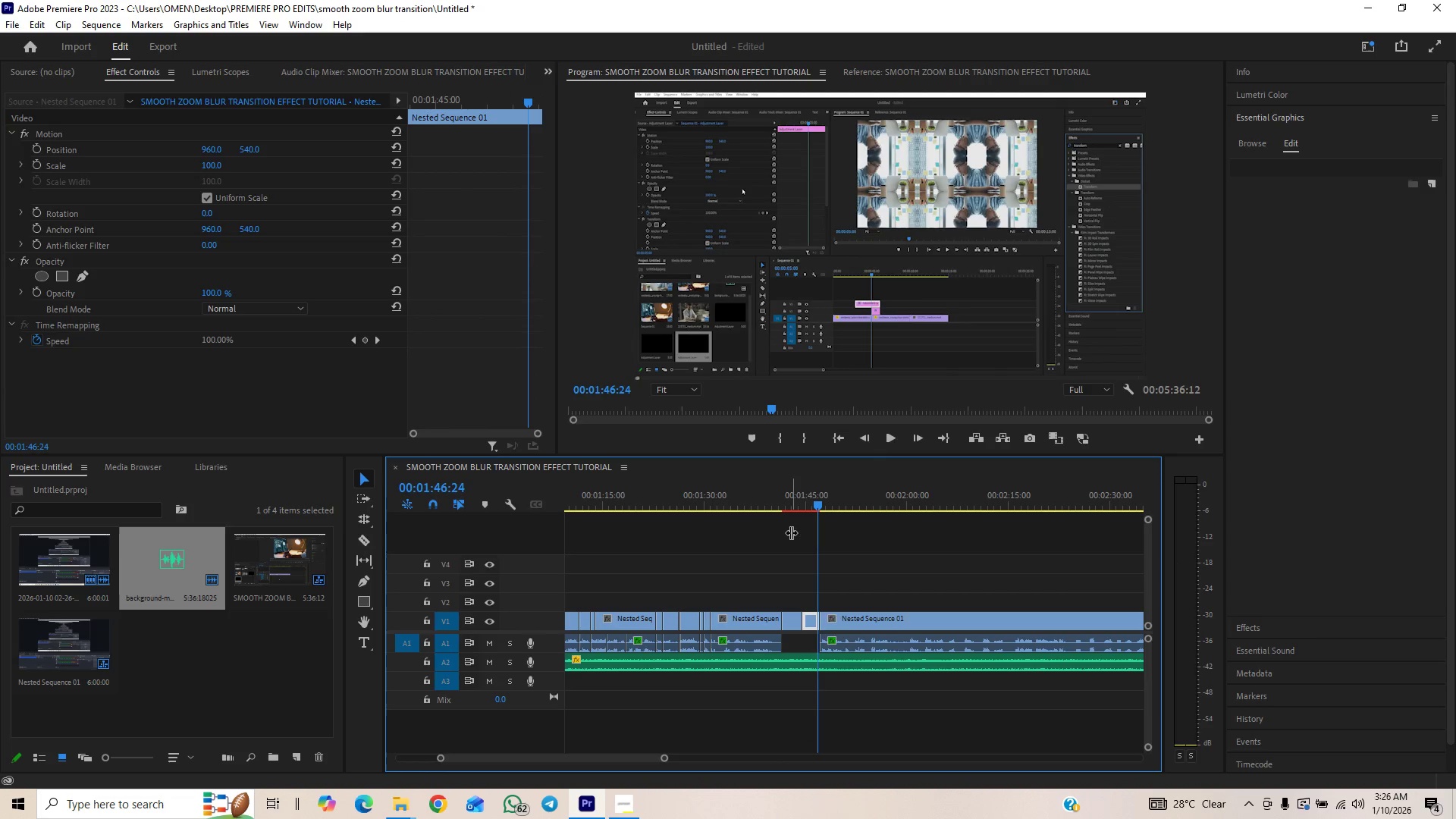 
key(Space)
 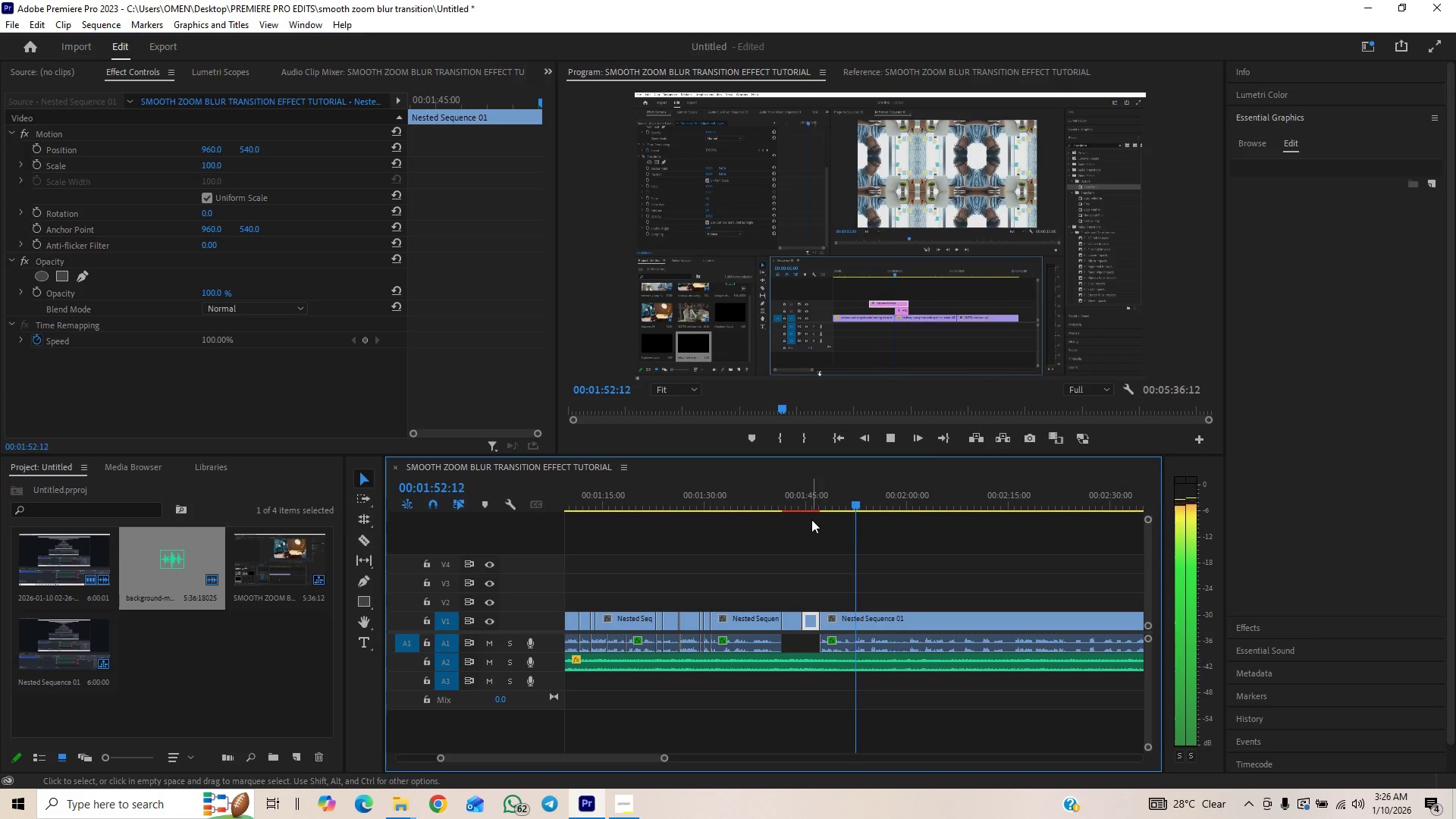 
wait(7.66)
 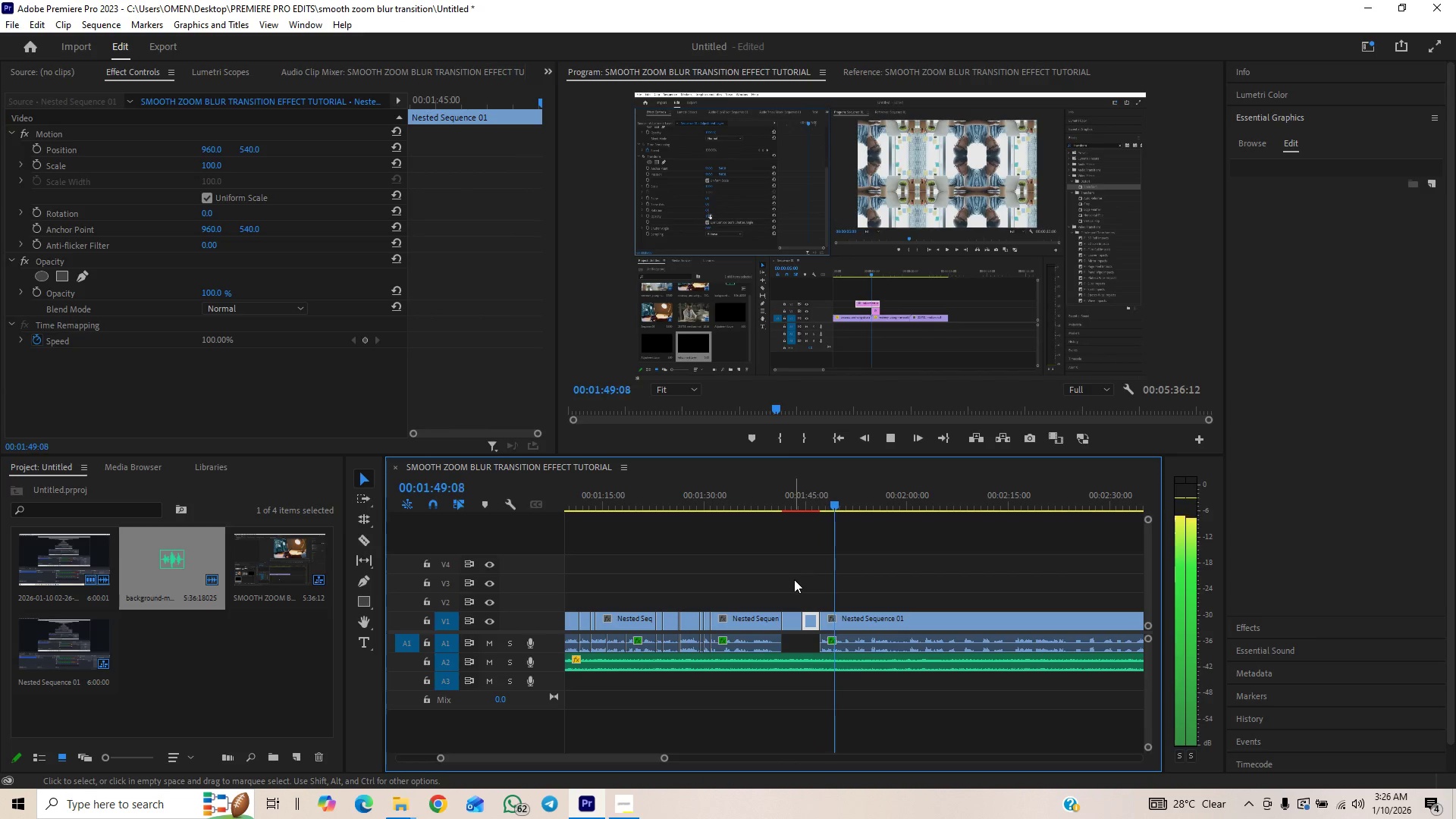 
key(Space)
 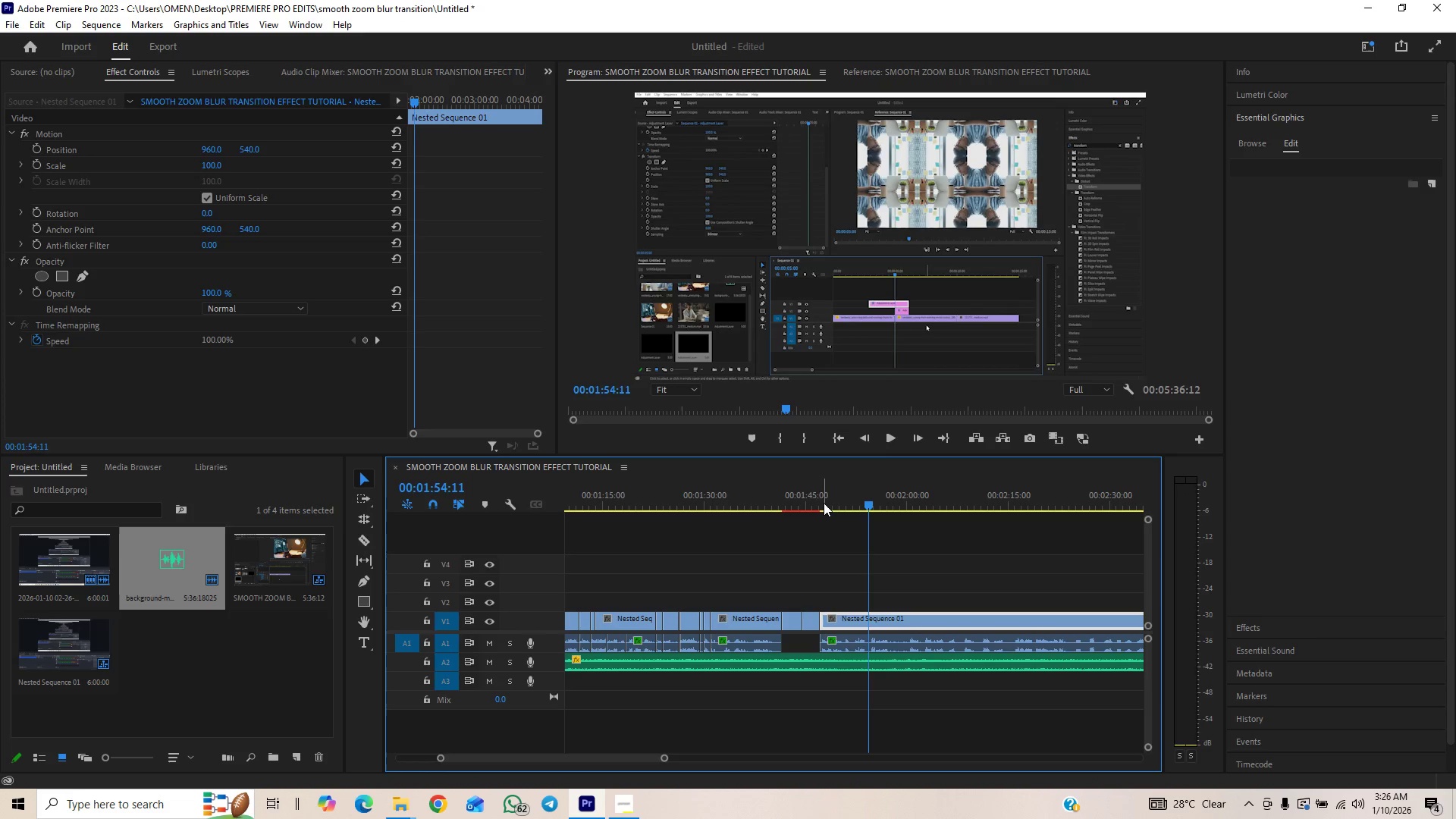 
left_click_drag(start_coordinate=[824, 503], to_coordinate=[817, 508])
 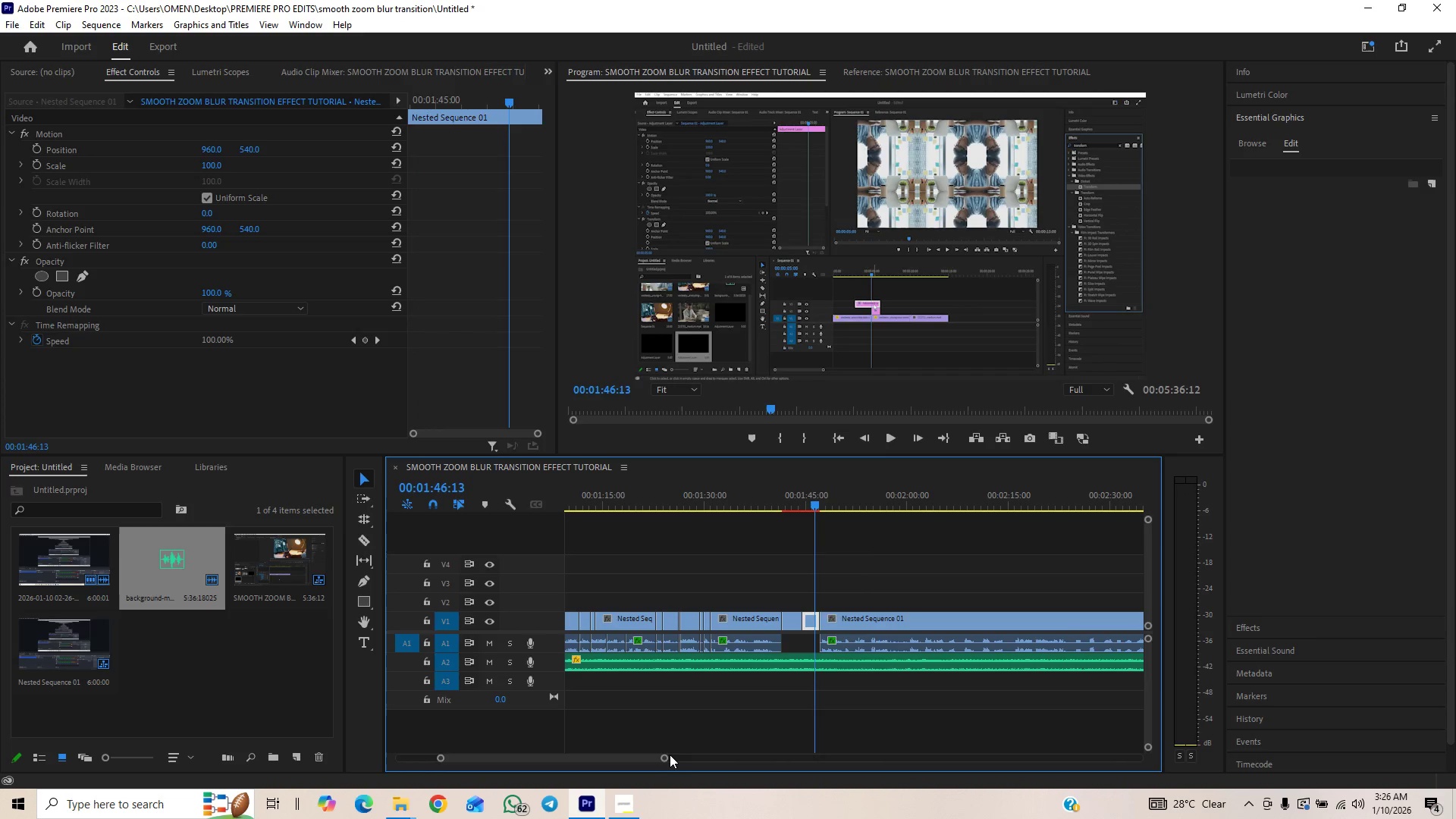 
left_click_drag(start_coordinate=[662, 758], to_coordinate=[605, 770])
 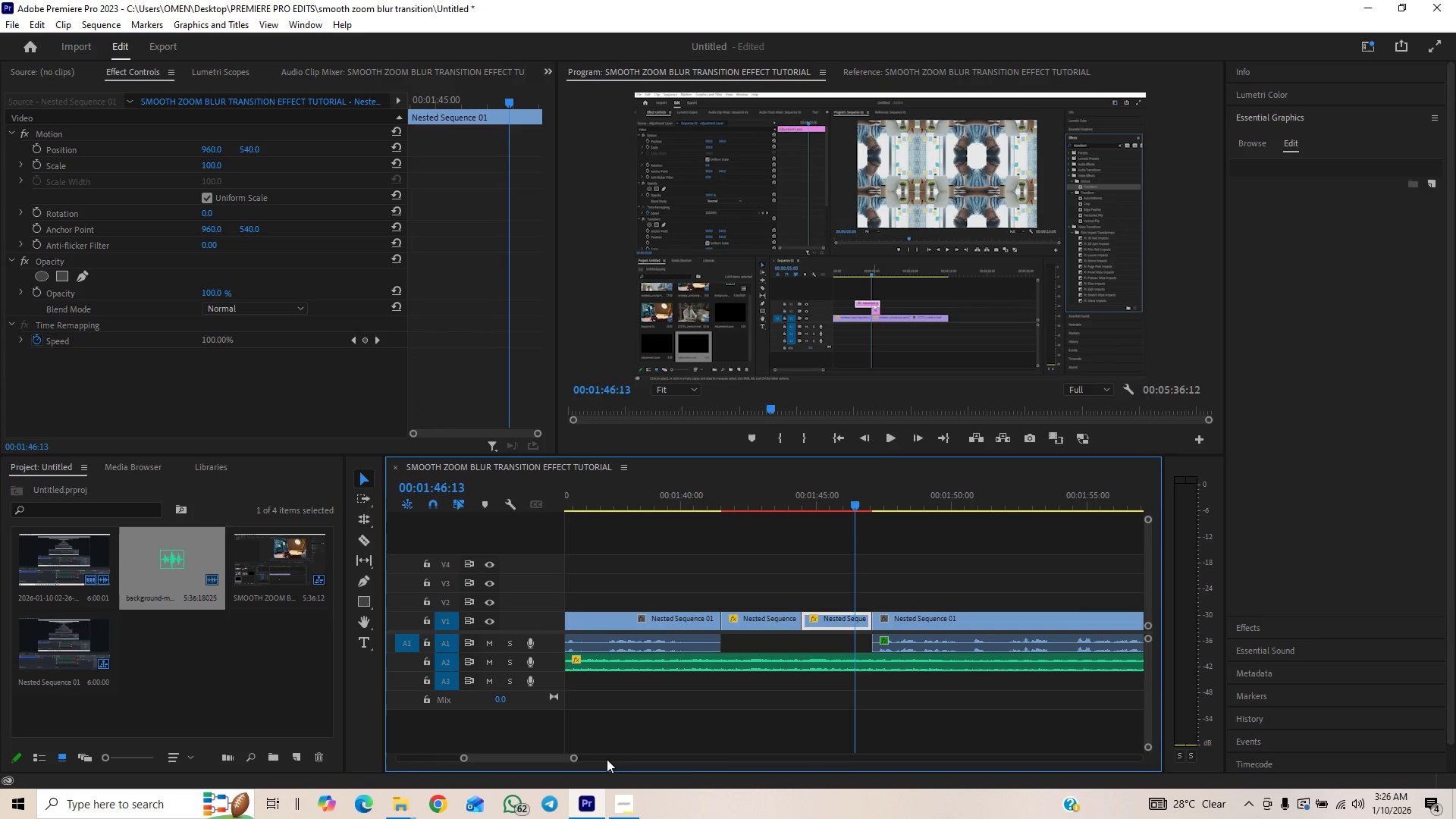 
key(Space)
 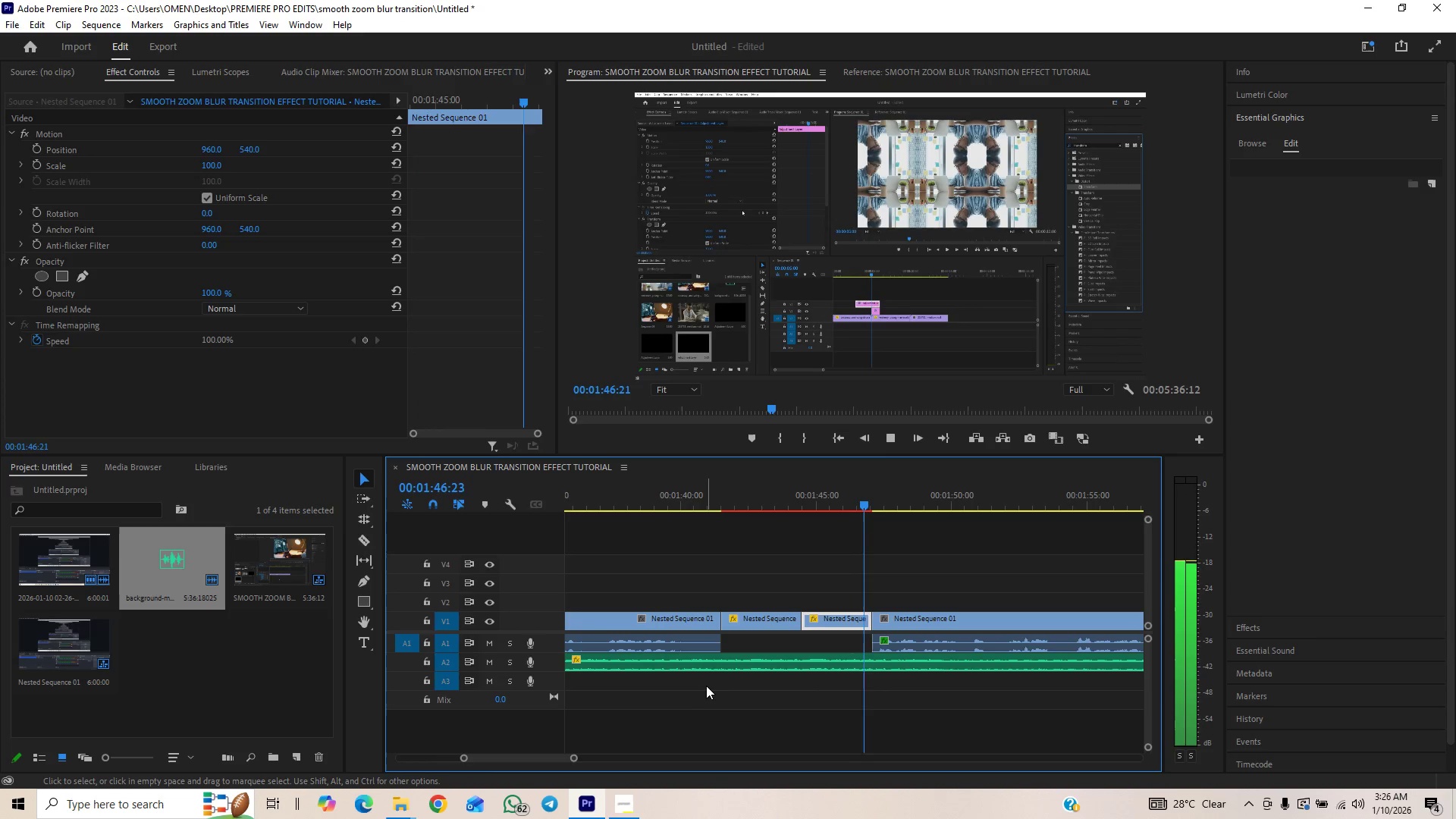 
key(Space)
 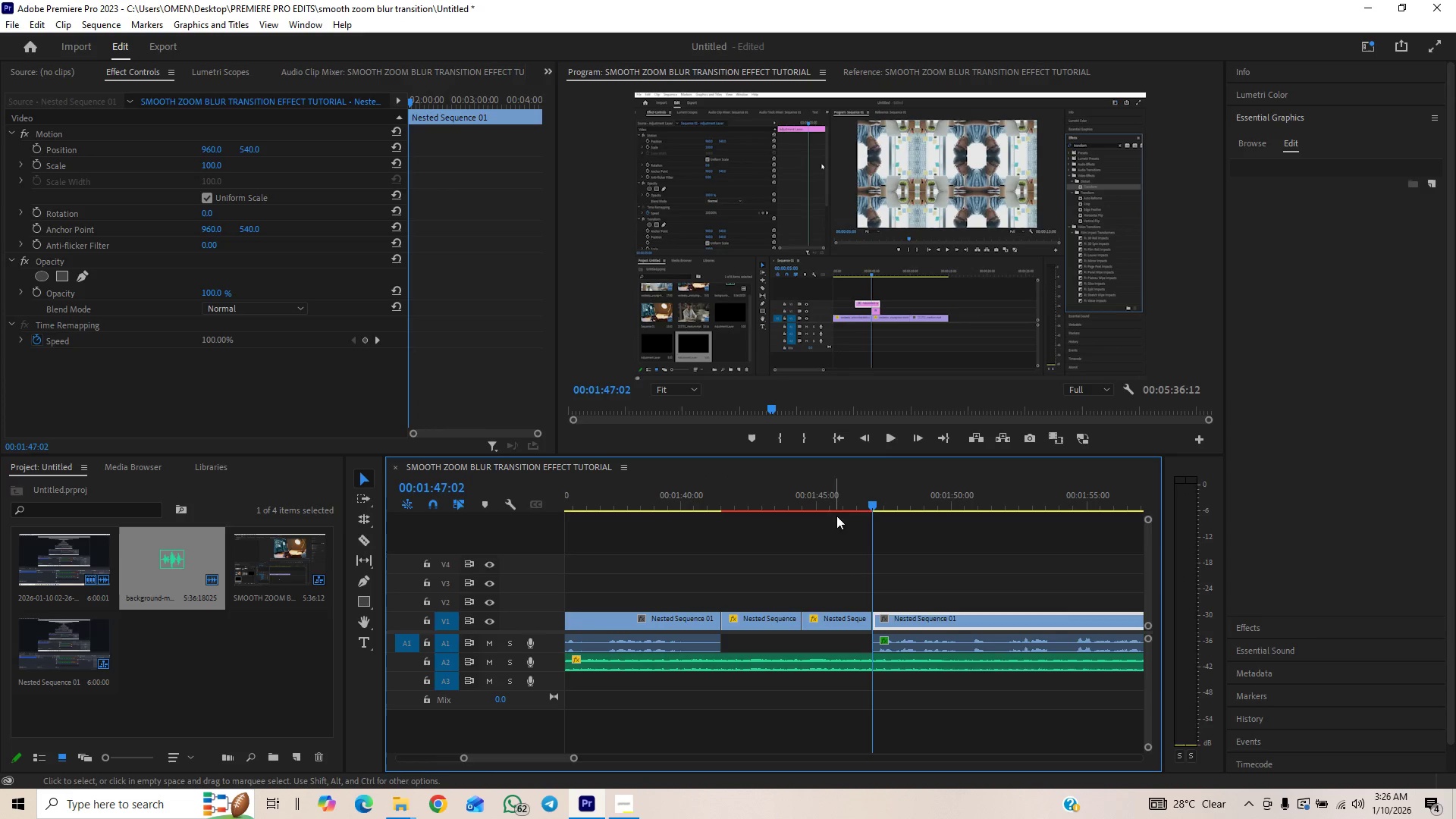 
left_click_drag(start_coordinate=[846, 500], to_coordinate=[826, 512])
 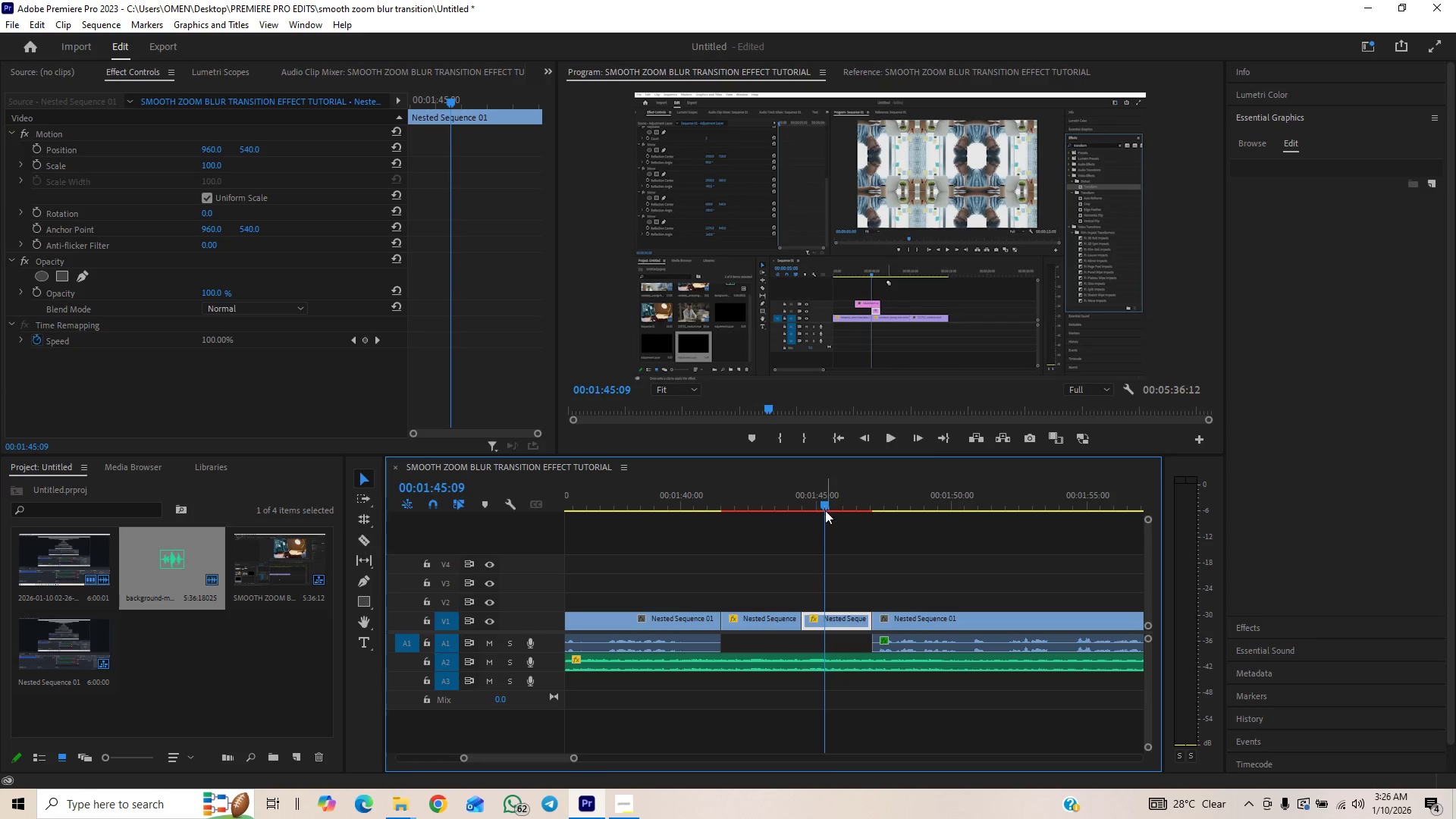 
hold_key(key=ArrowRight, duration=0.69)
 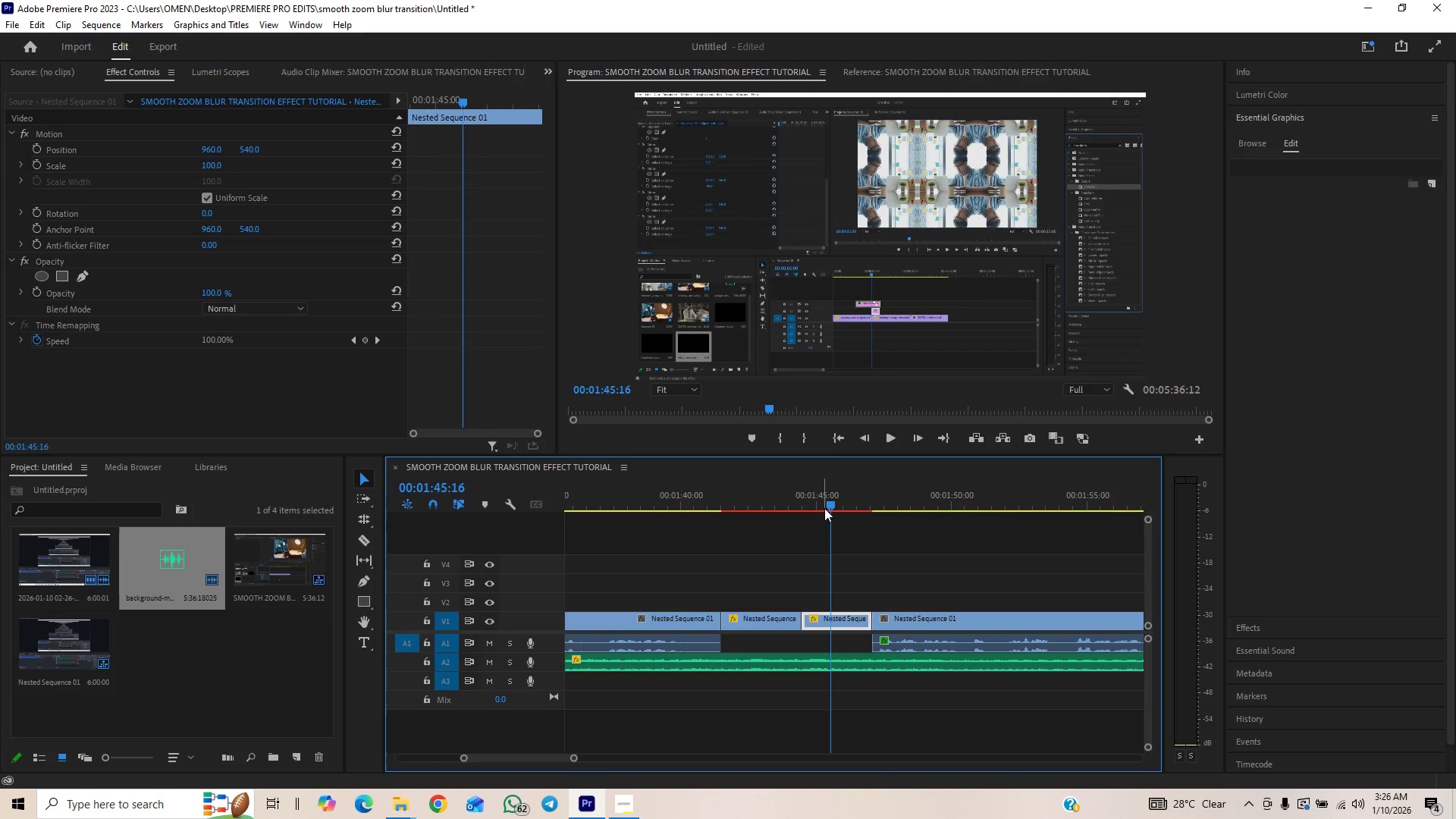 
key(ArrowRight)
 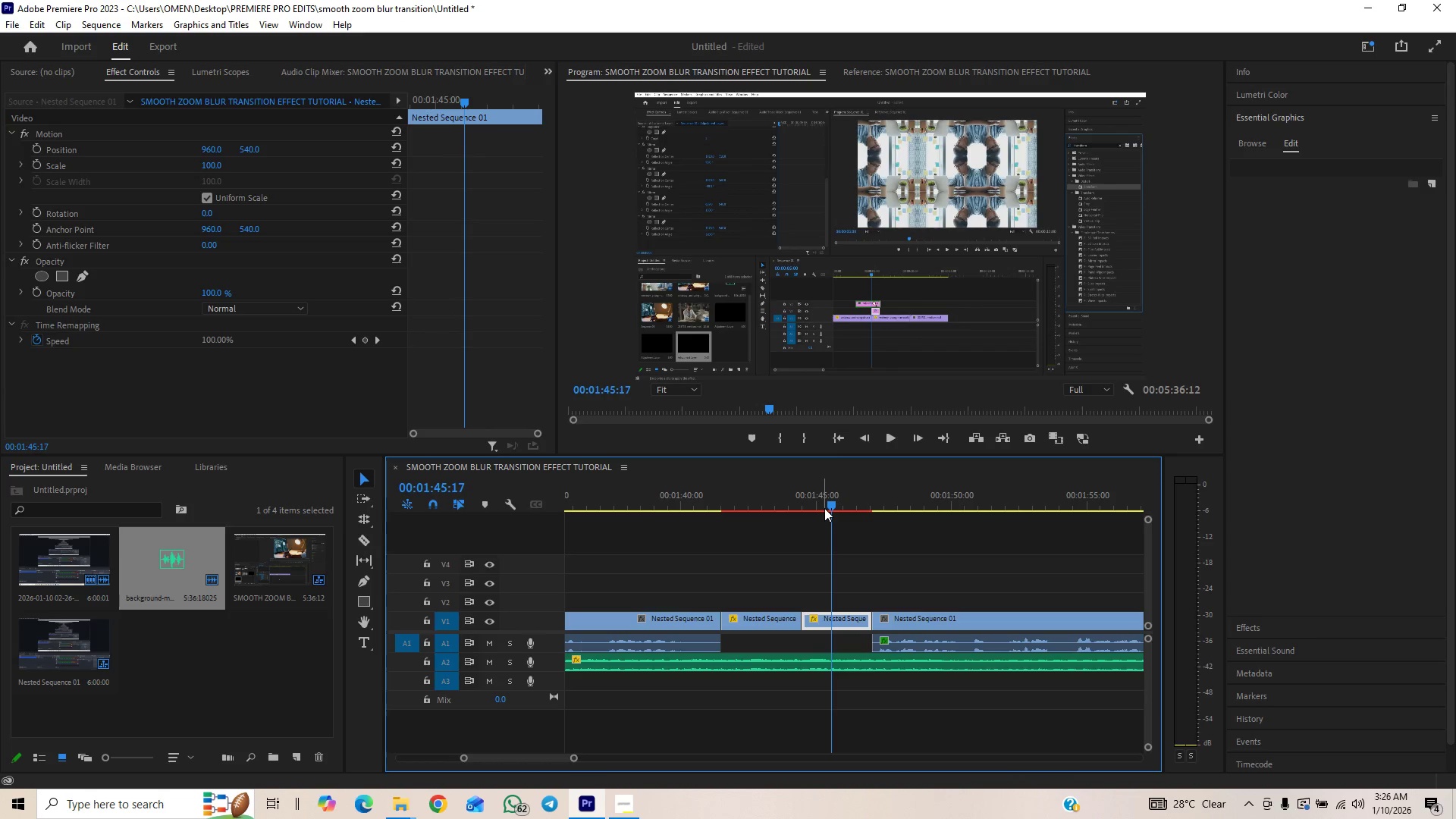 
key(ArrowRight)
 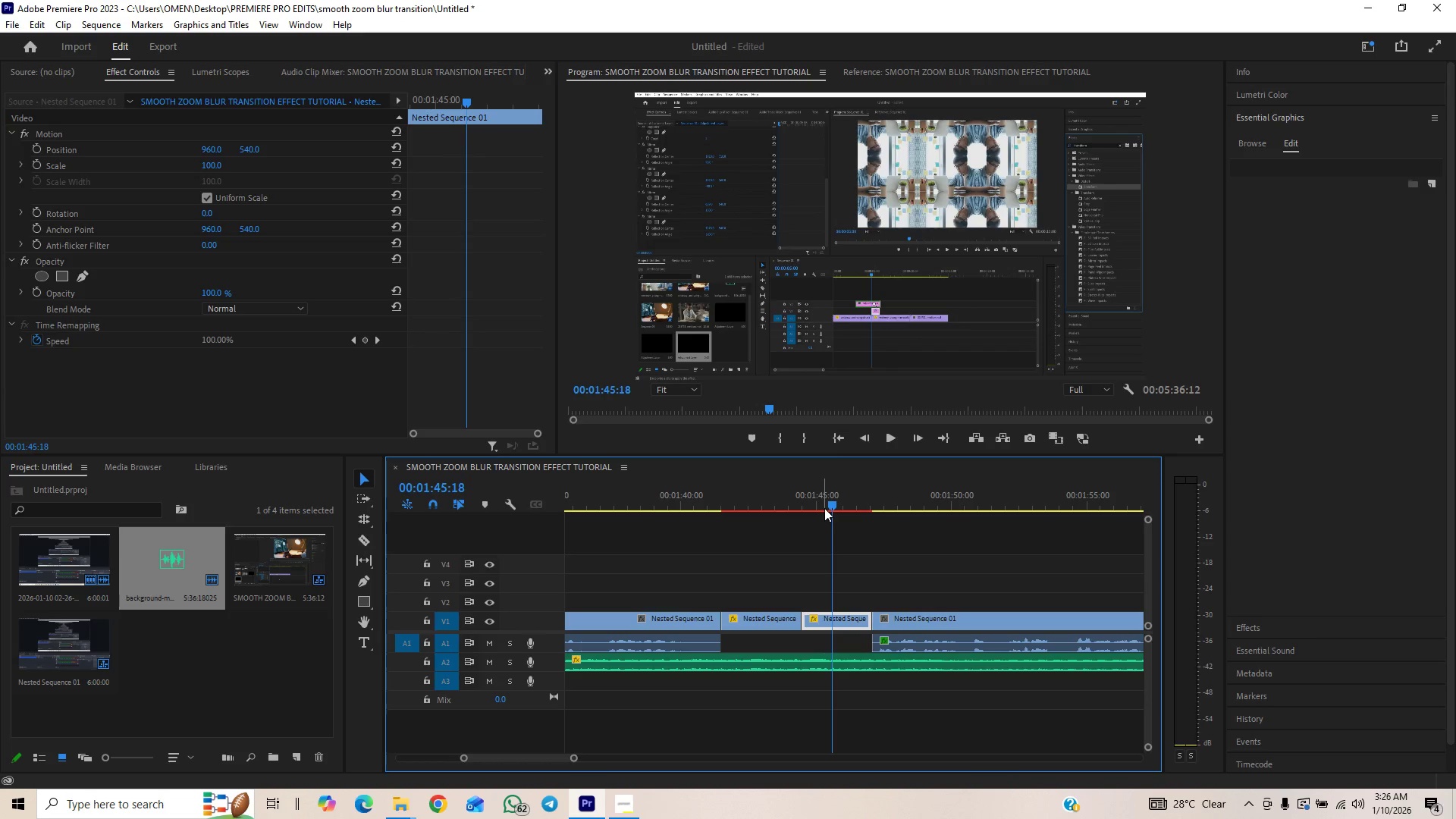 
key(ArrowRight)
 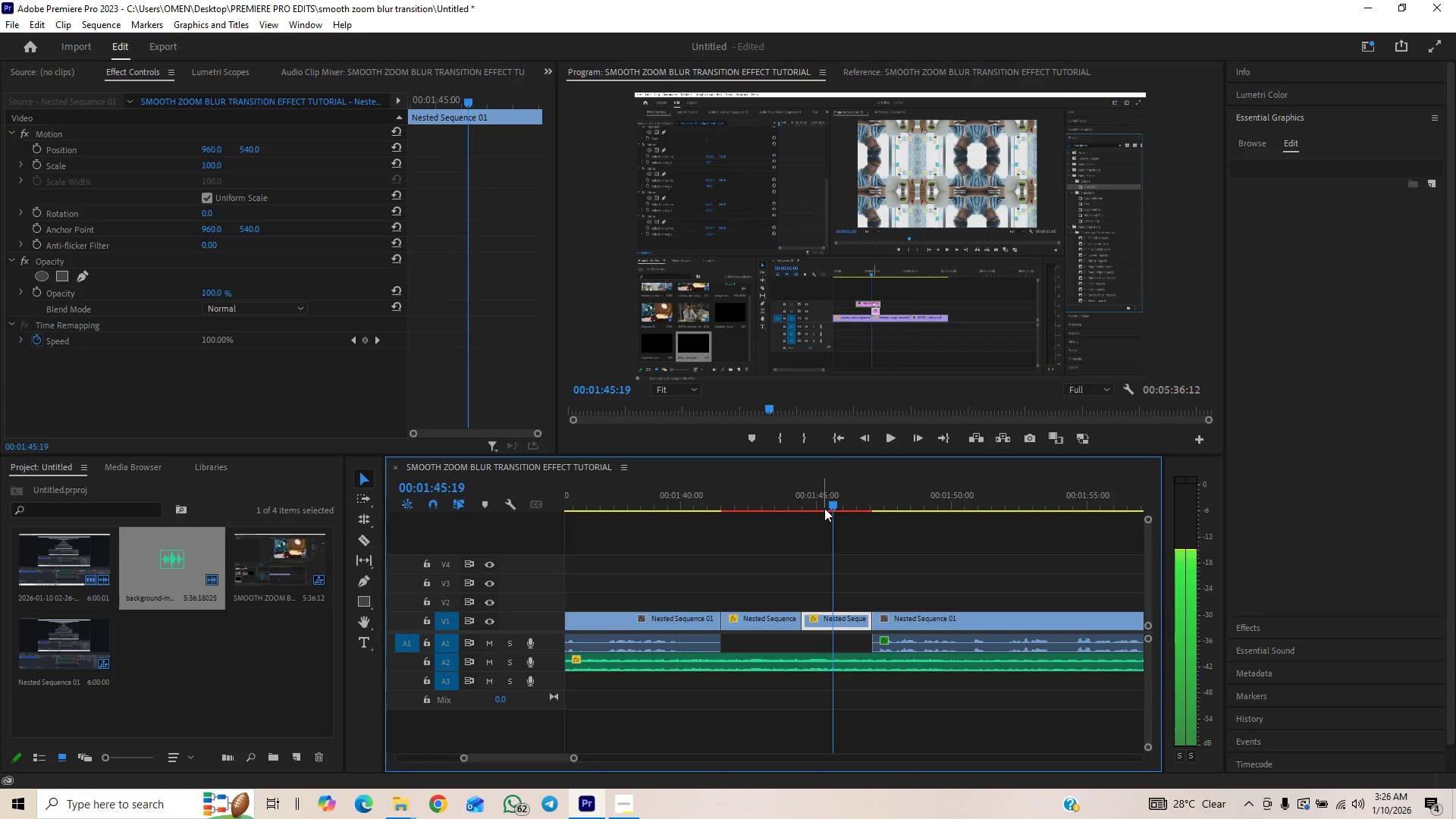 
key(ArrowRight)
 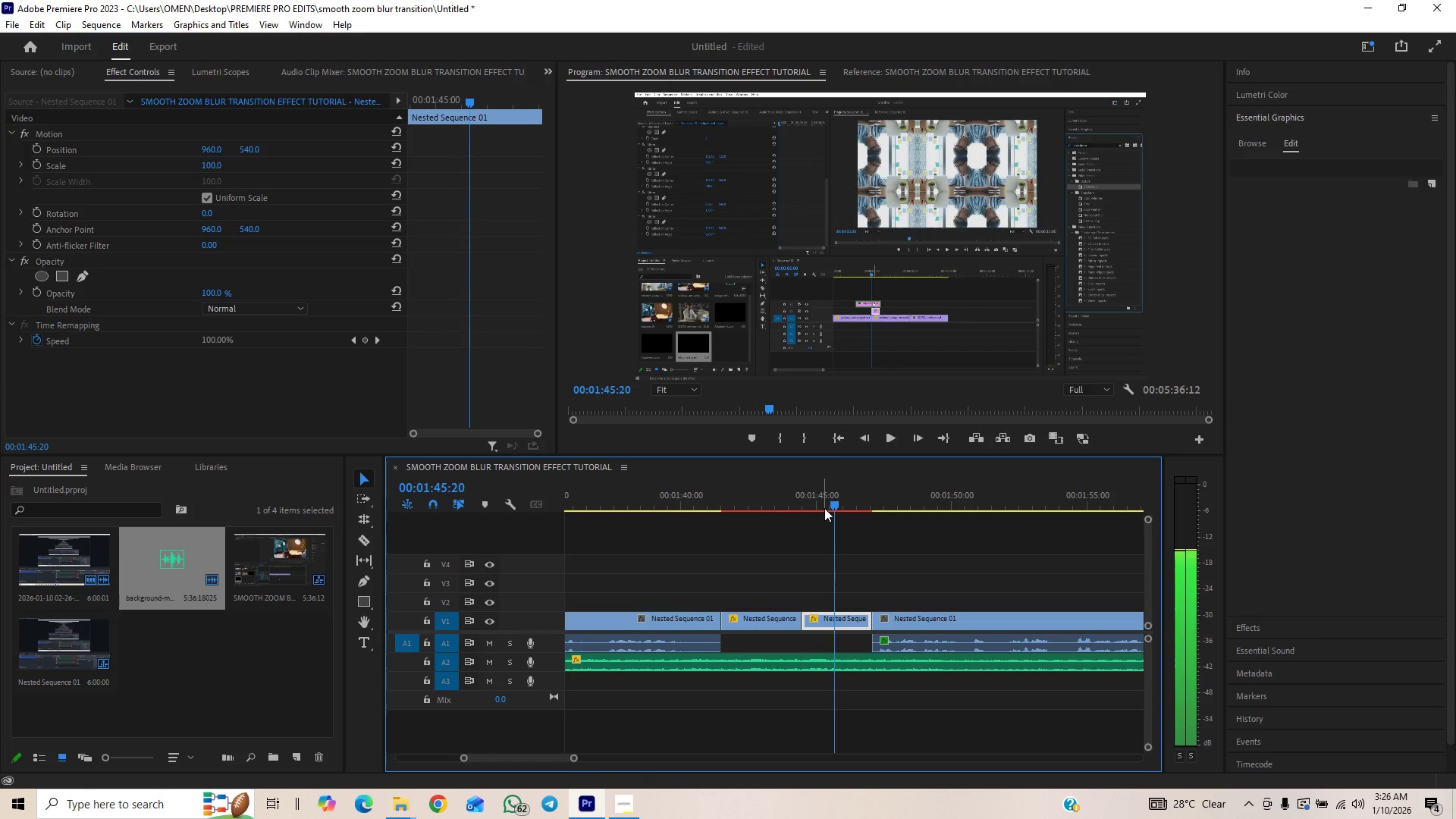 
key(ArrowRight)
 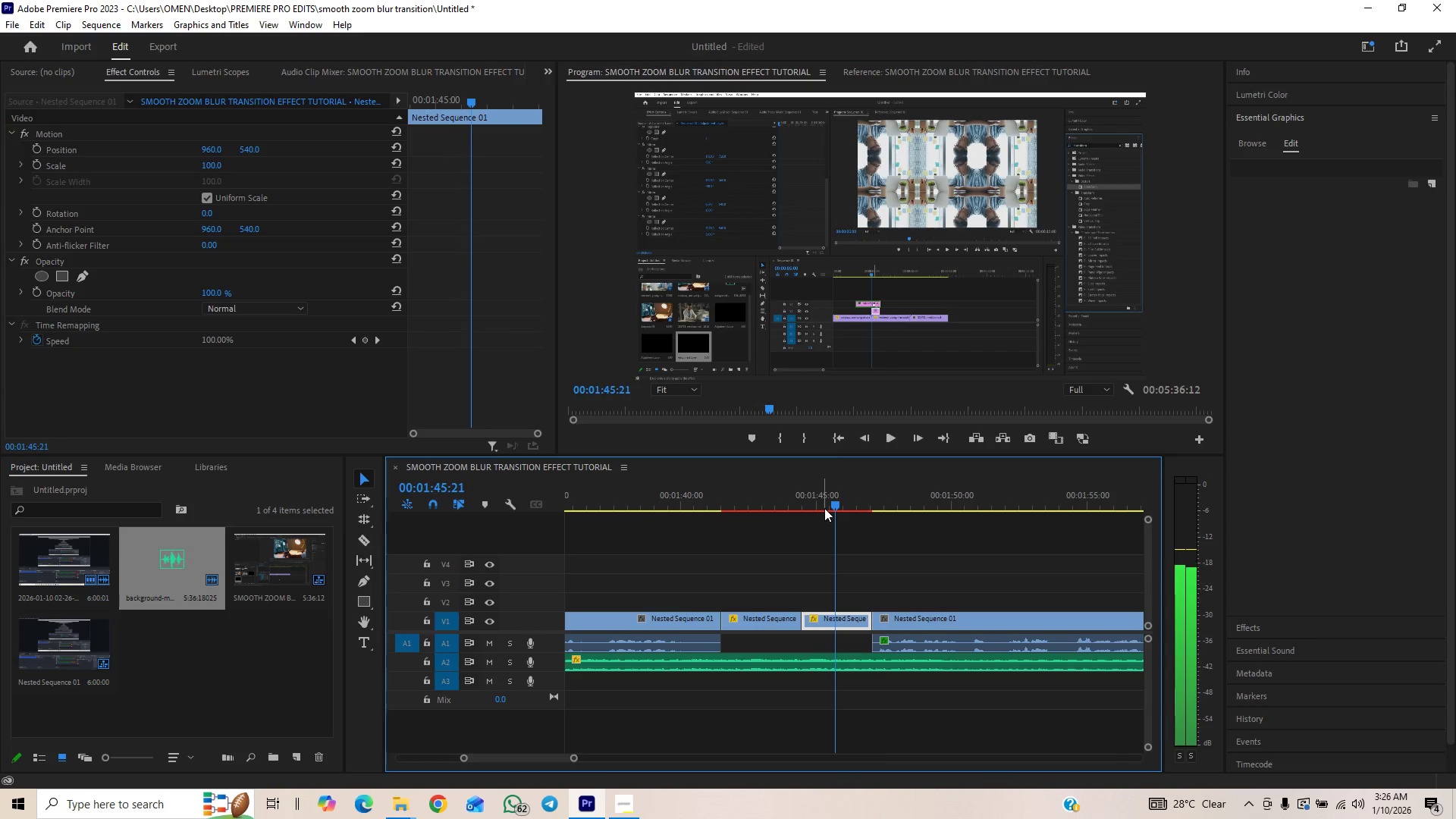 
key(ArrowRight)
 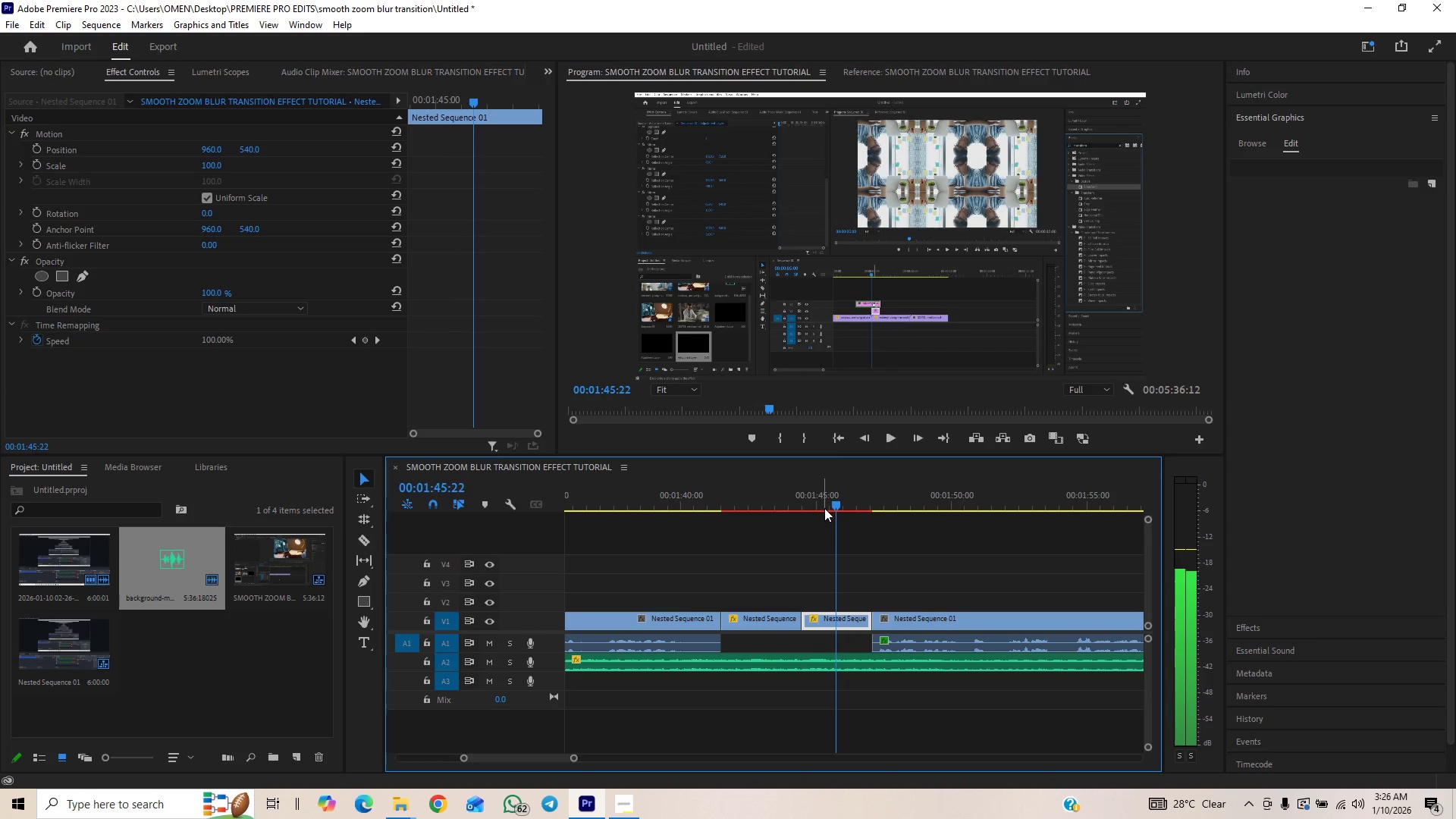 
hold_key(key=ArrowRight, duration=0.72)
 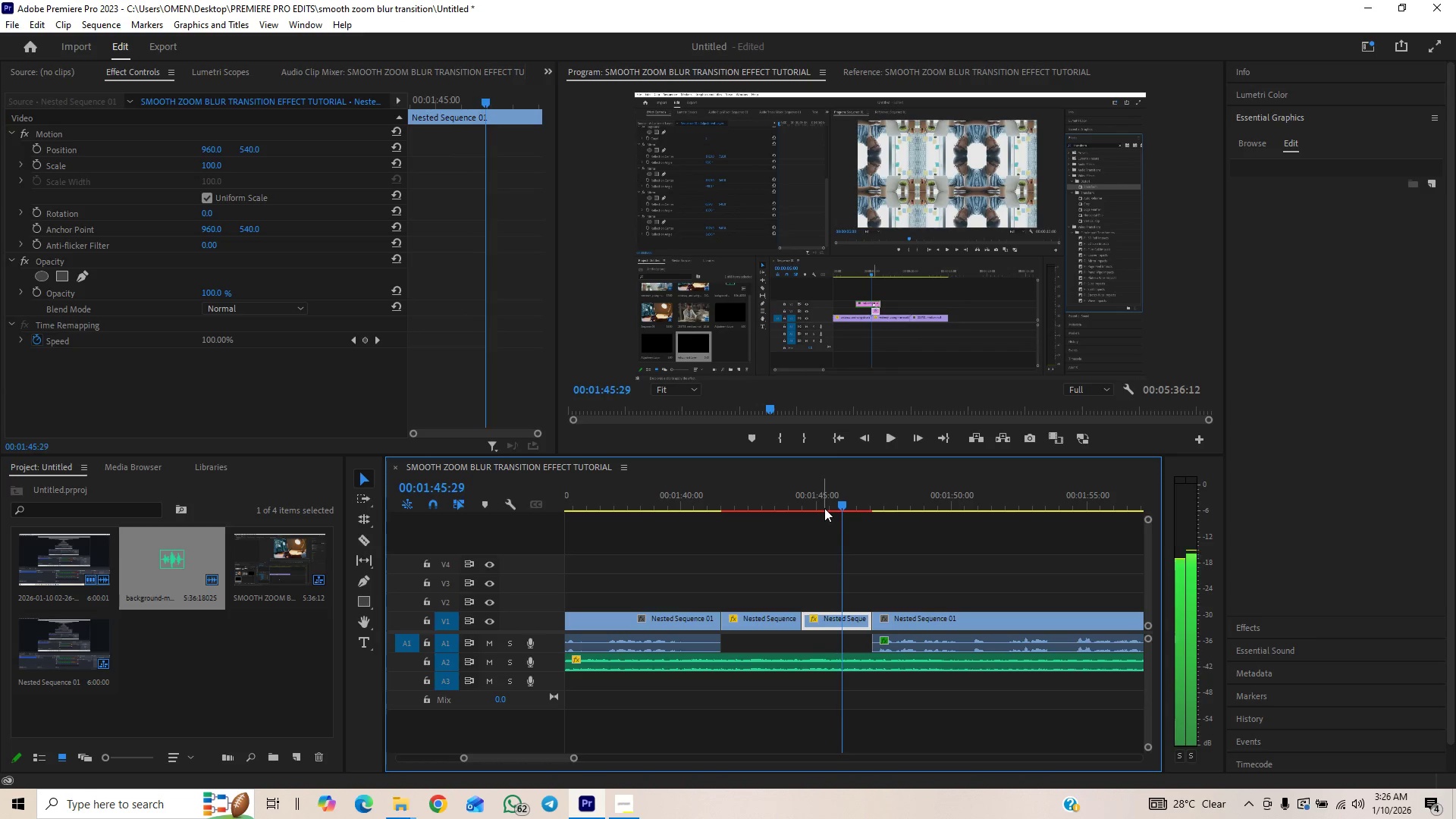 
hold_key(key=ArrowRight, duration=0.78)
 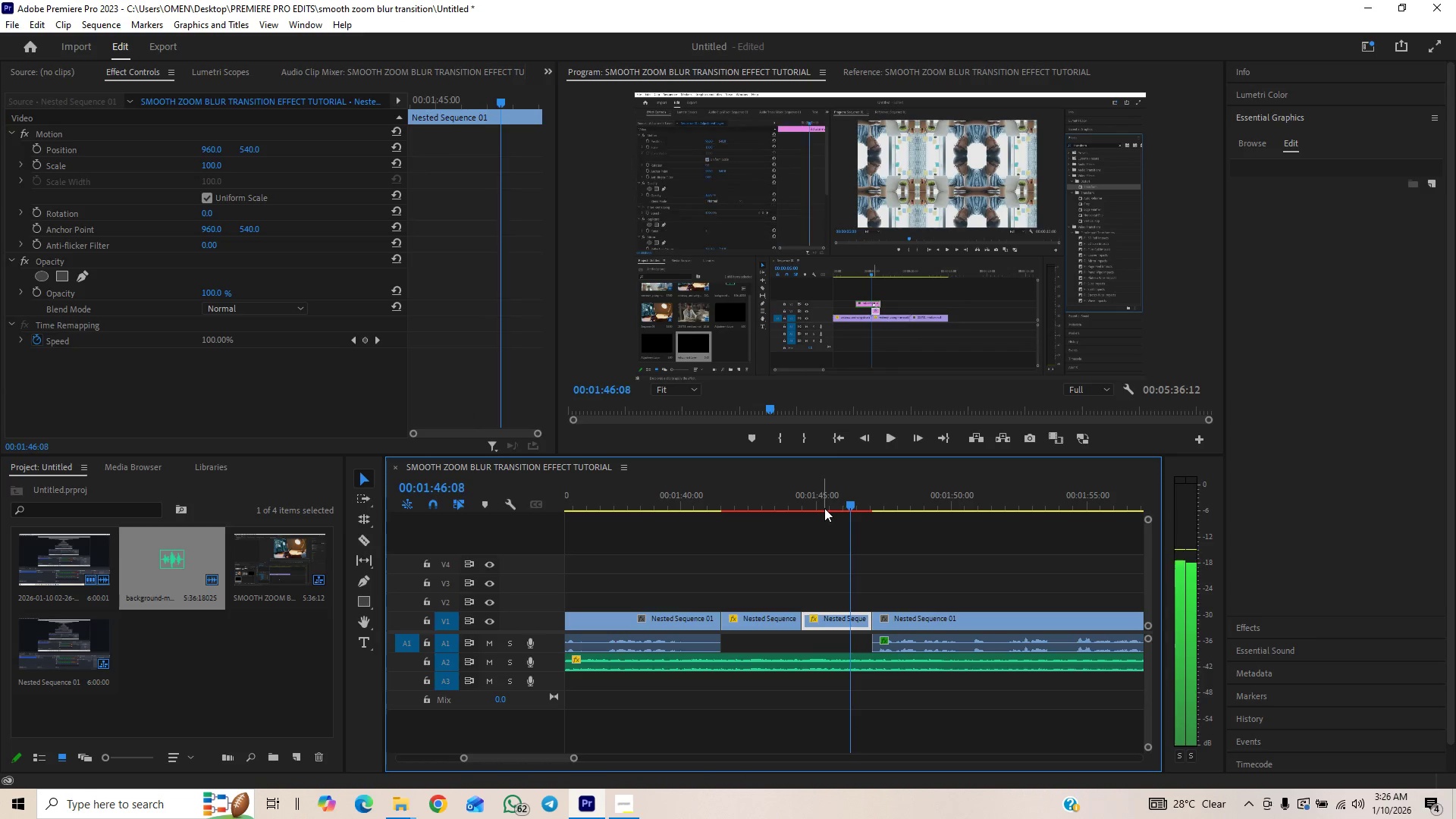 
hold_key(key=ArrowRight, duration=0.67)
 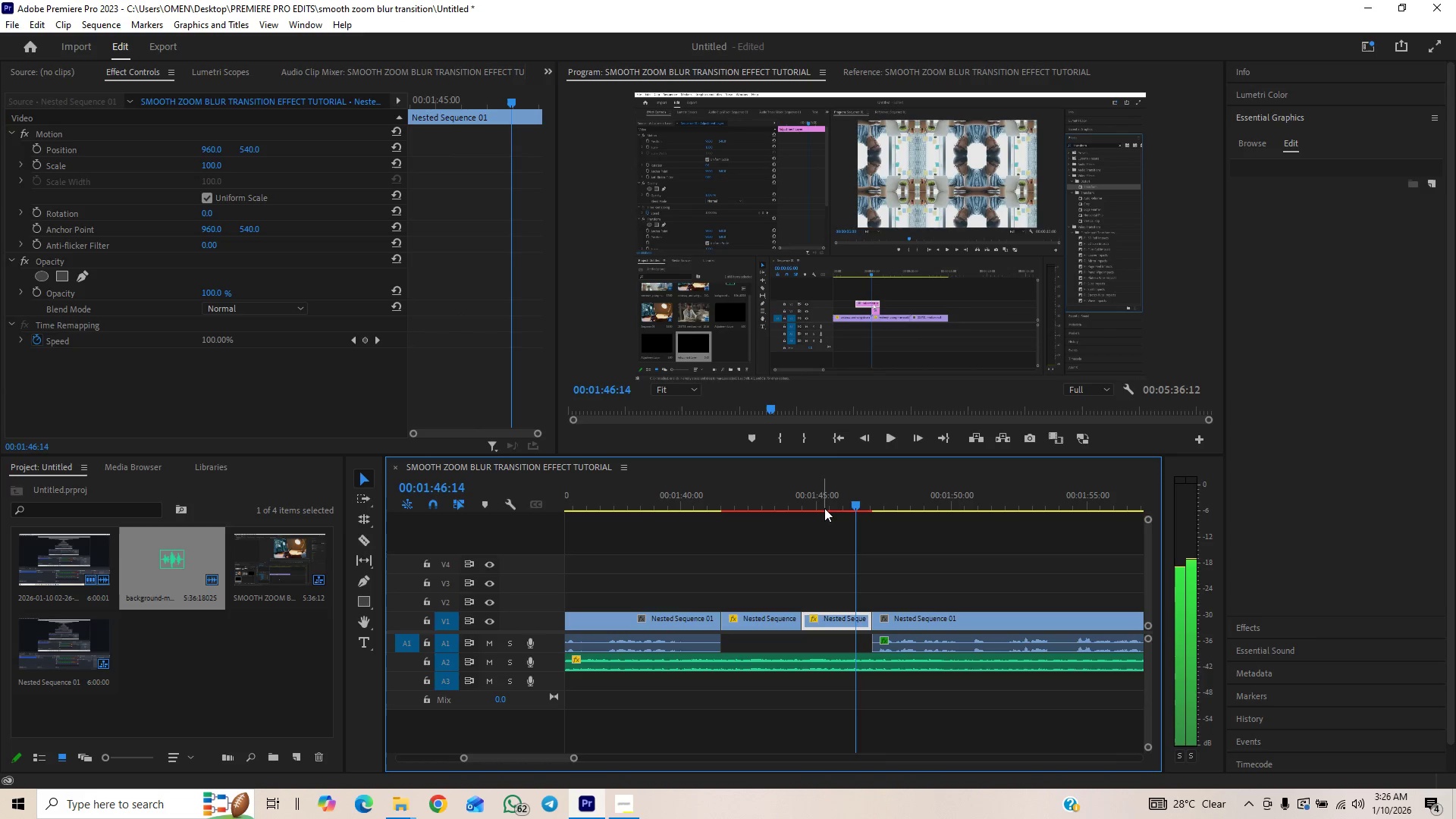 
key(ArrowRight)
 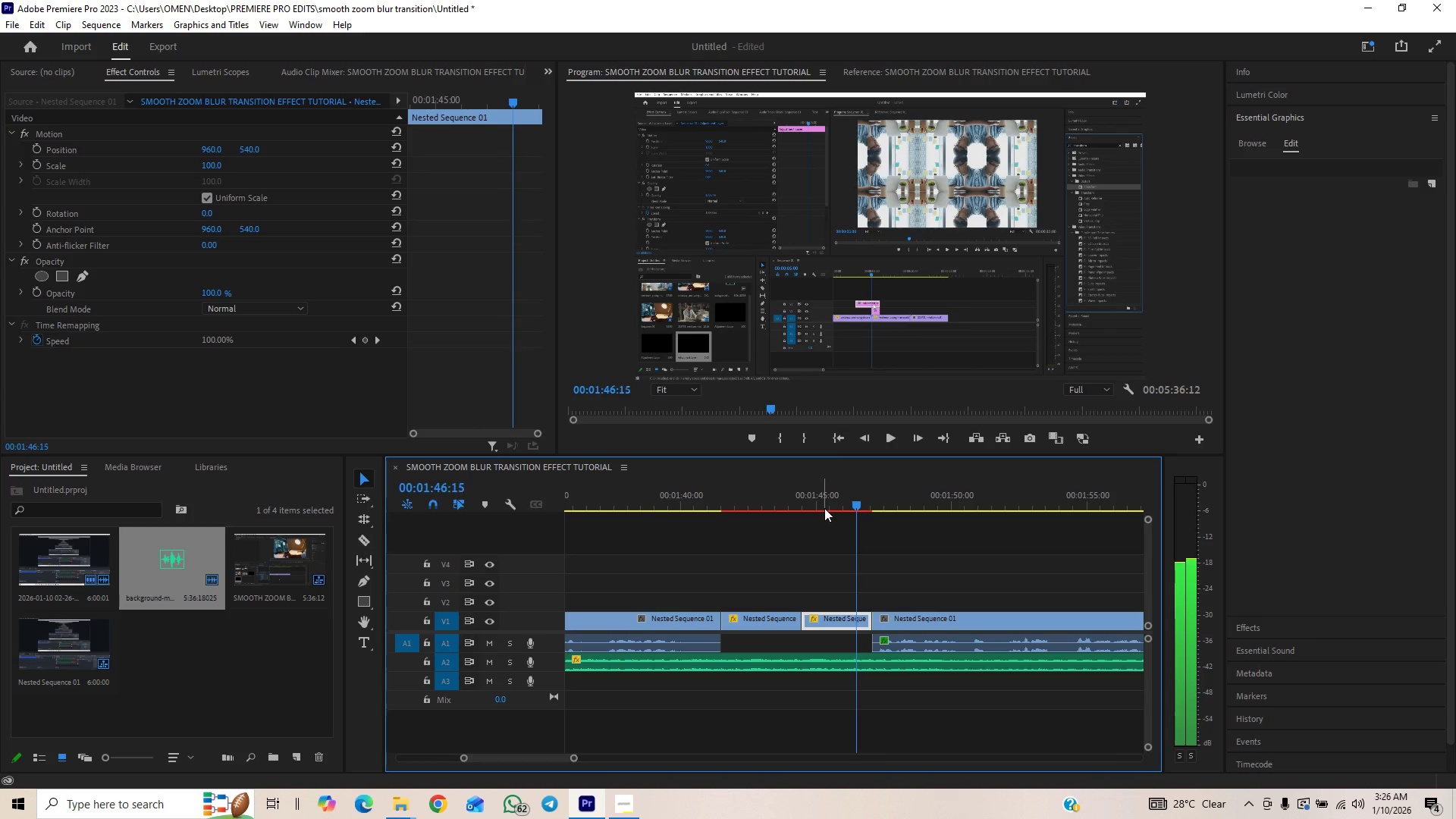 
key(ArrowRight)
 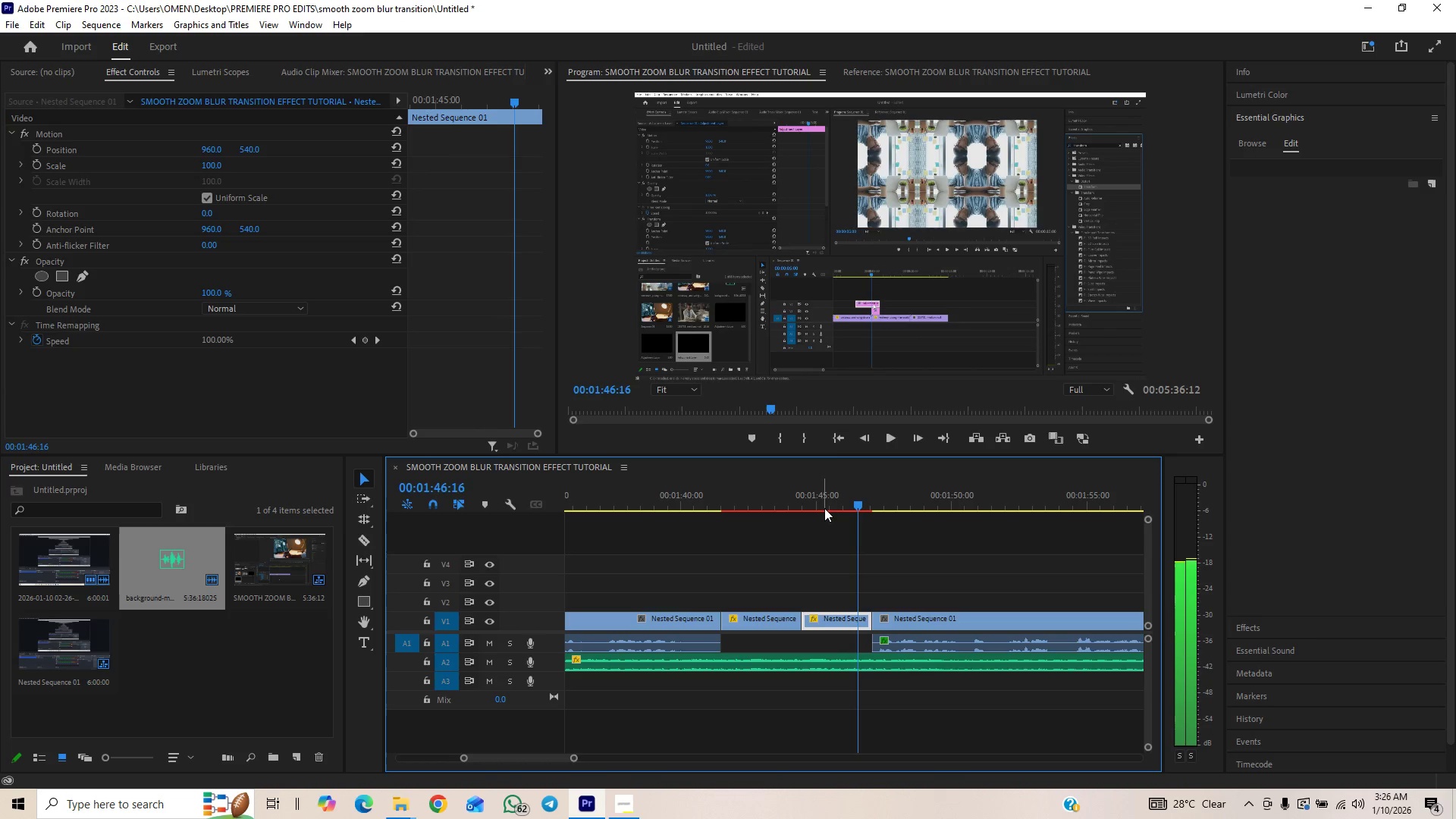 
key(ArrowRight)
 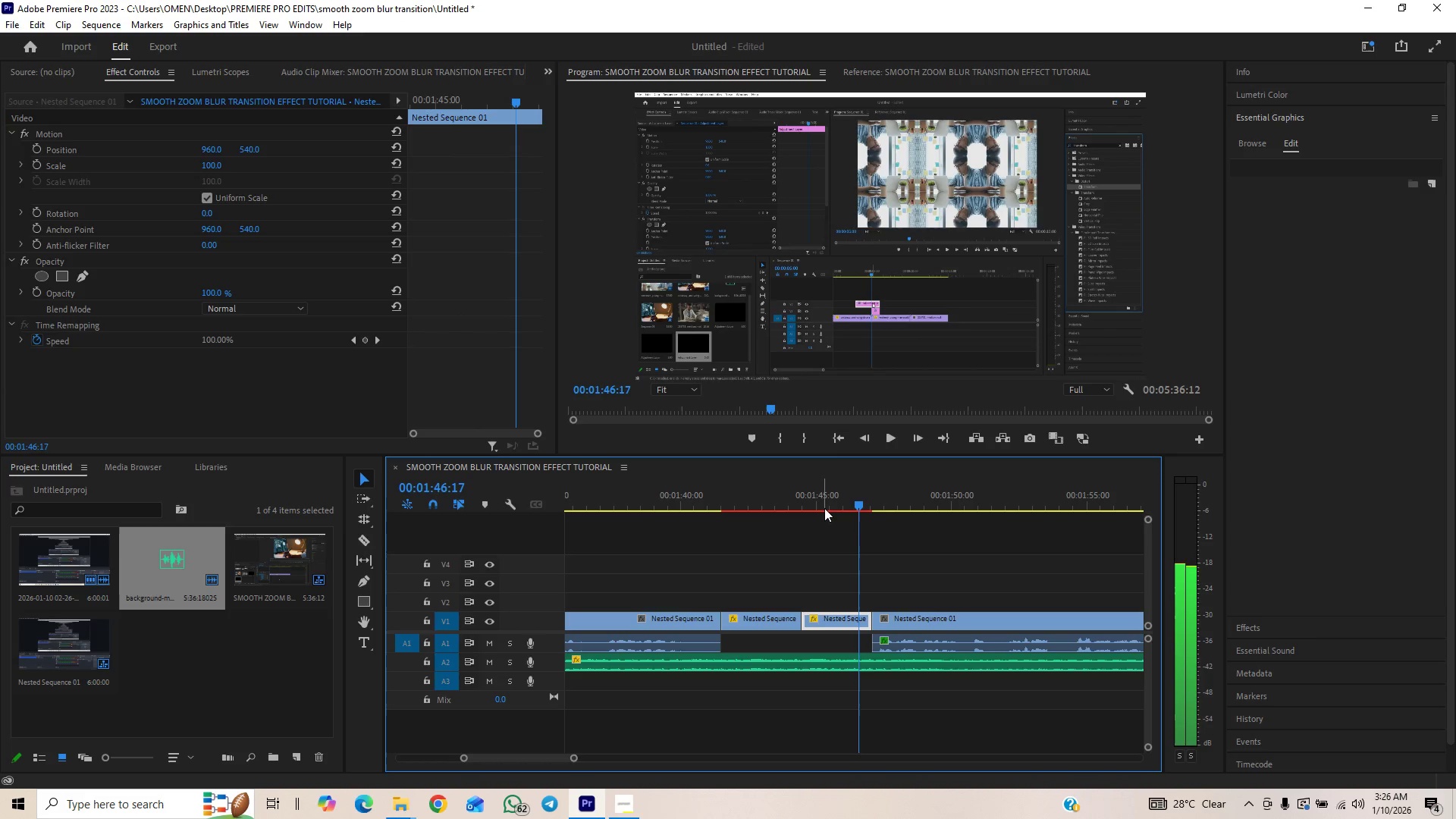 
key(ArrowLeft)
 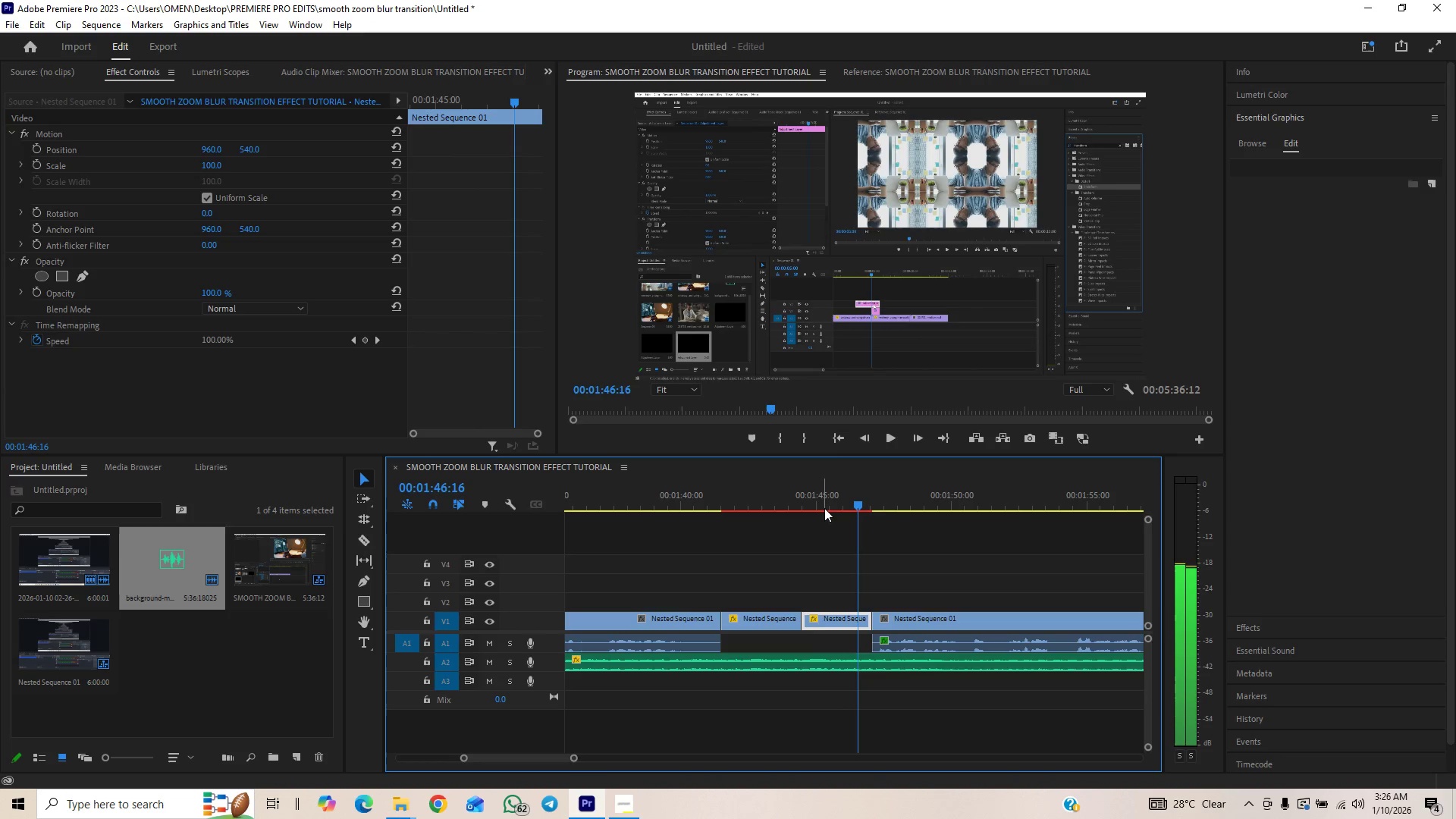 
key(ArrowLeft)
 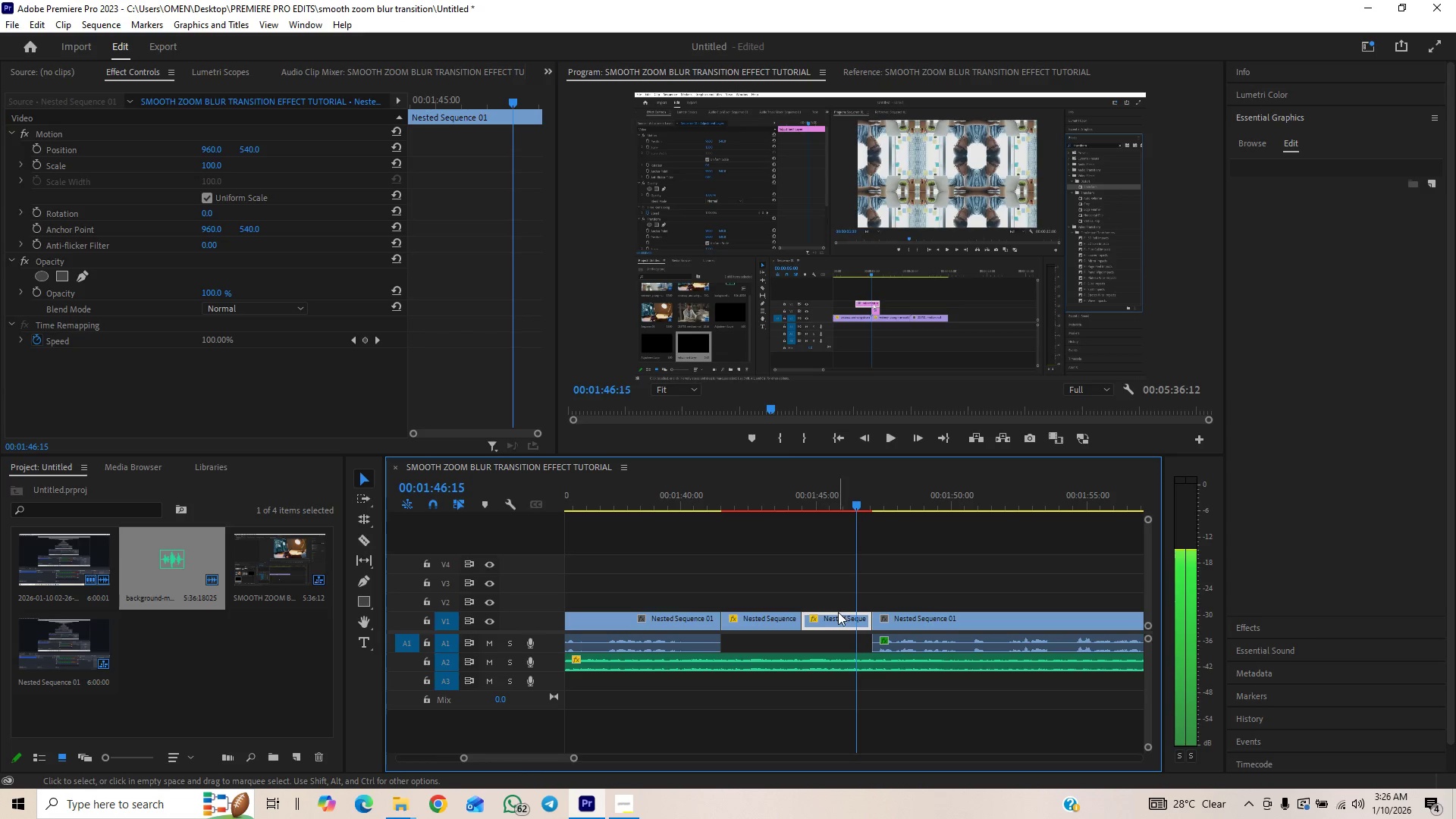 
right_click([836, 618])
 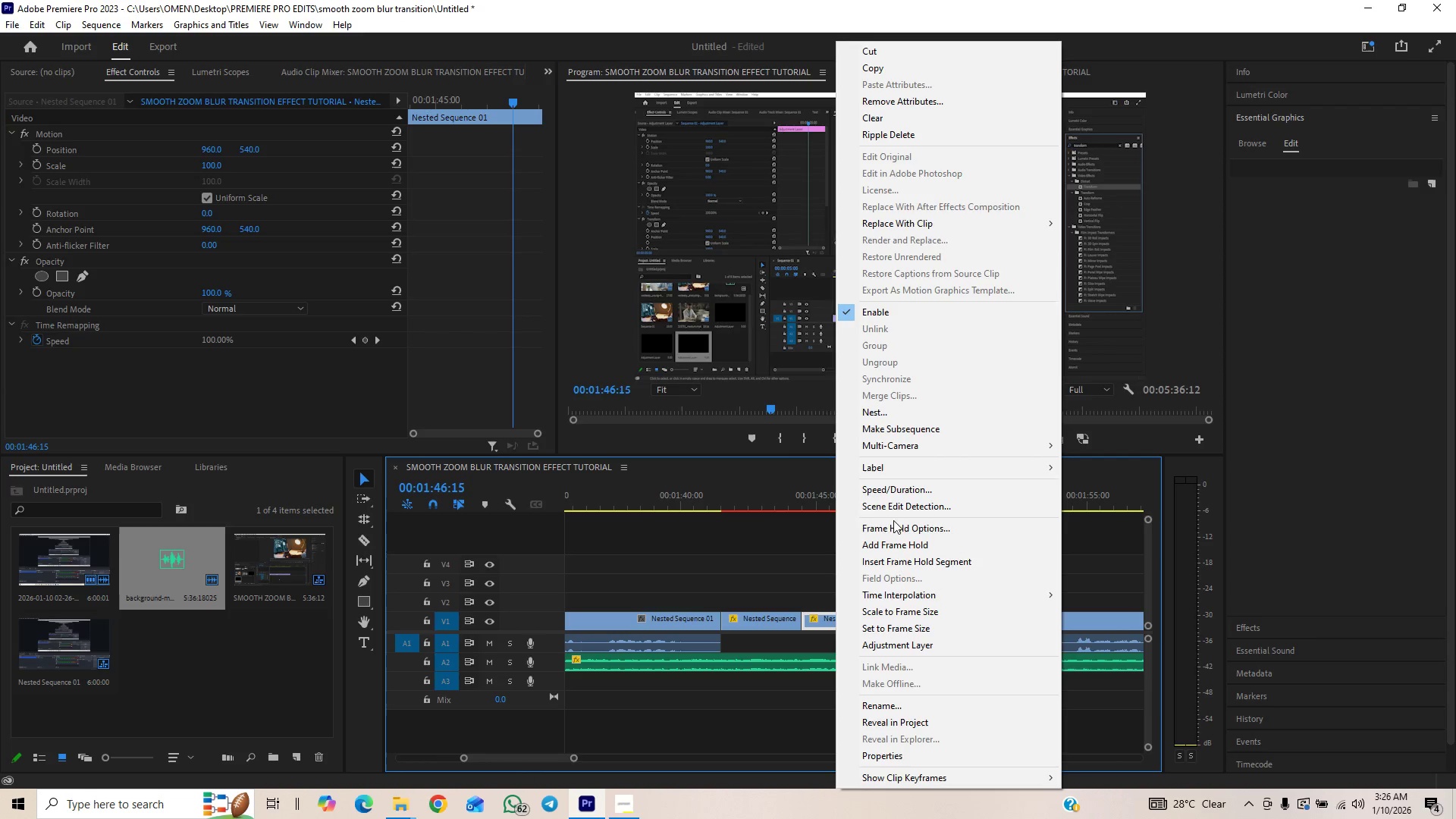 
left_click([895, 543])
 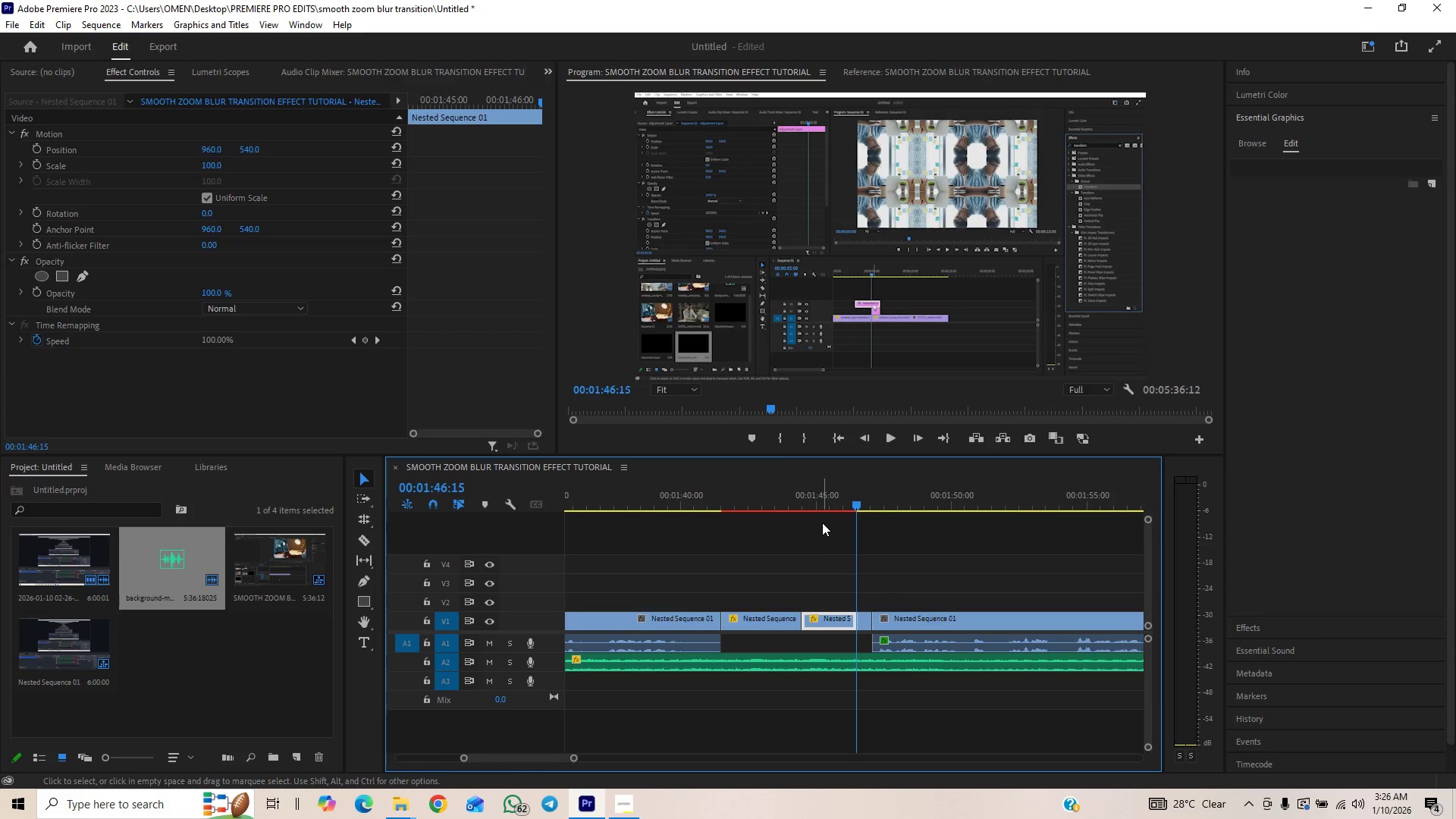 
left_click([821, 500])
 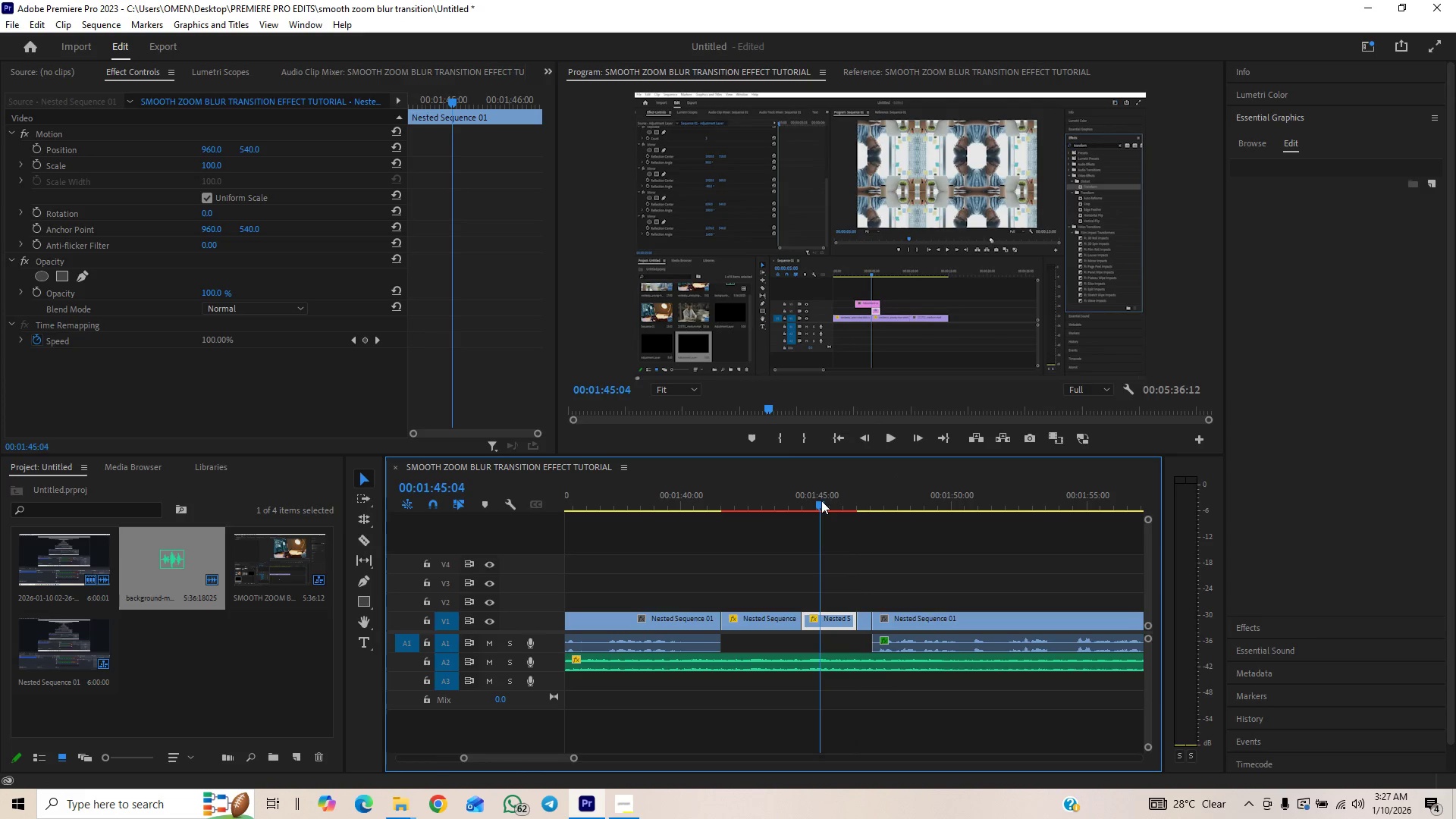 
key(Space)
 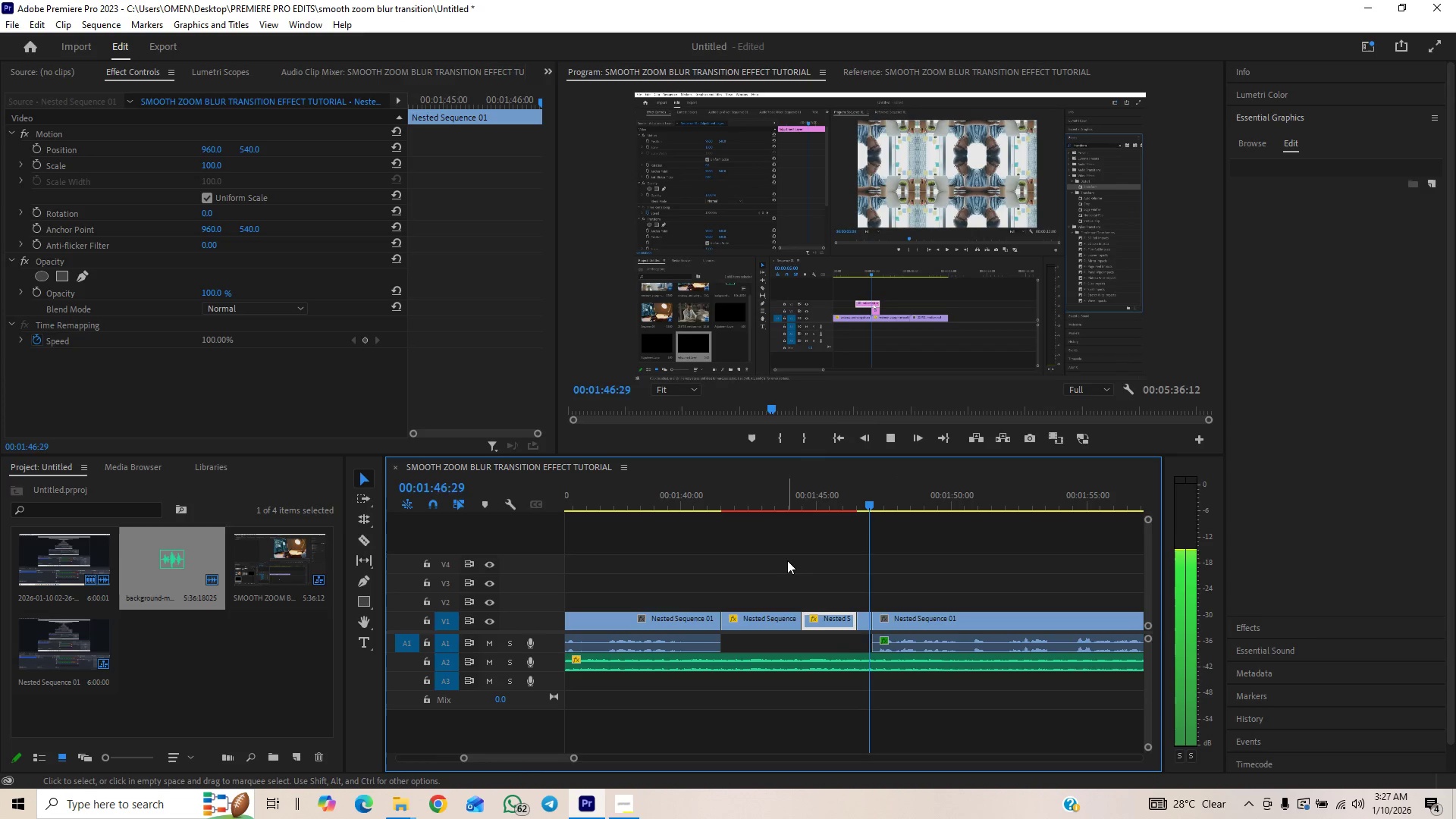 
key(Space)
 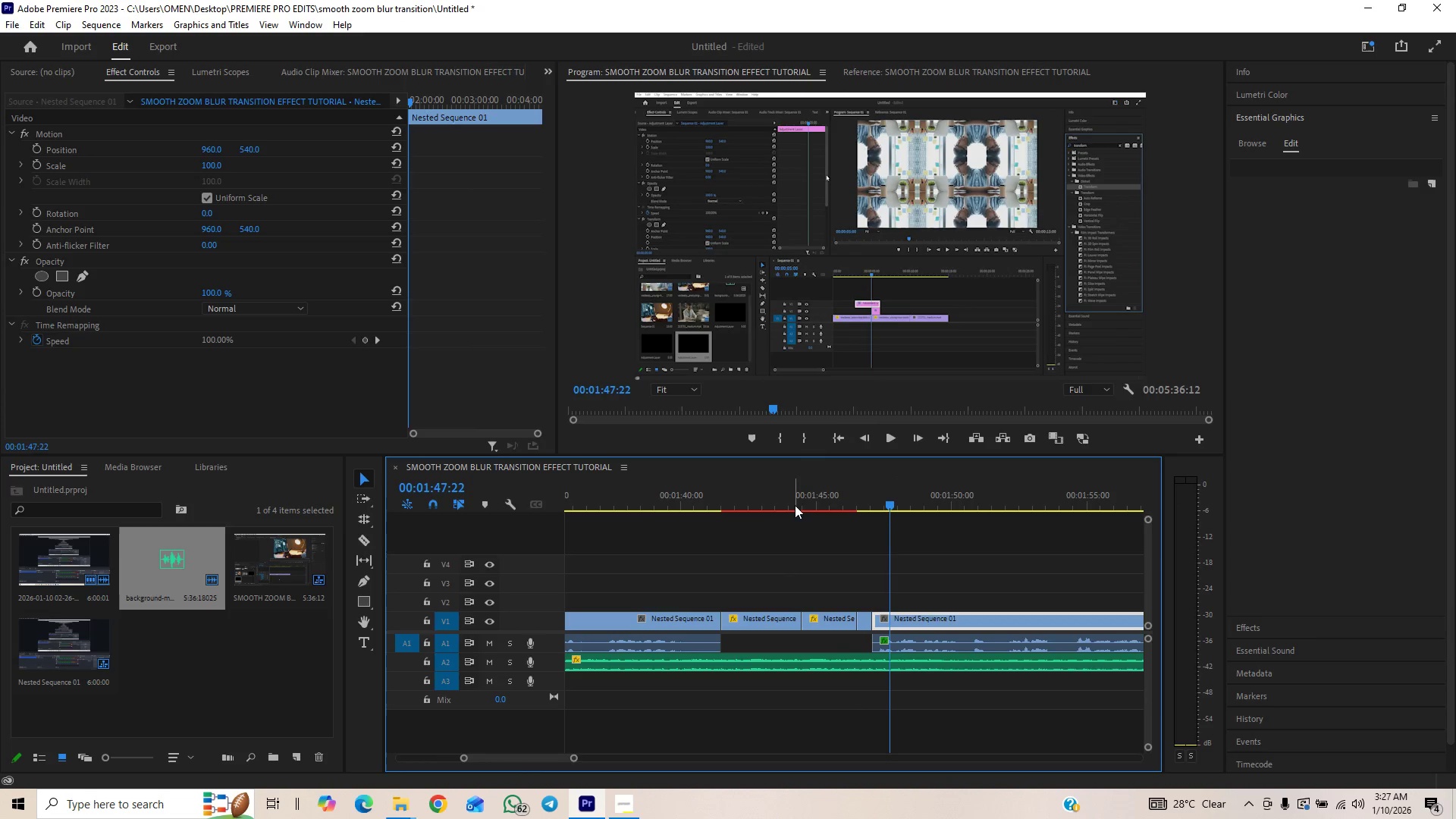 
left_click([792, 501])
 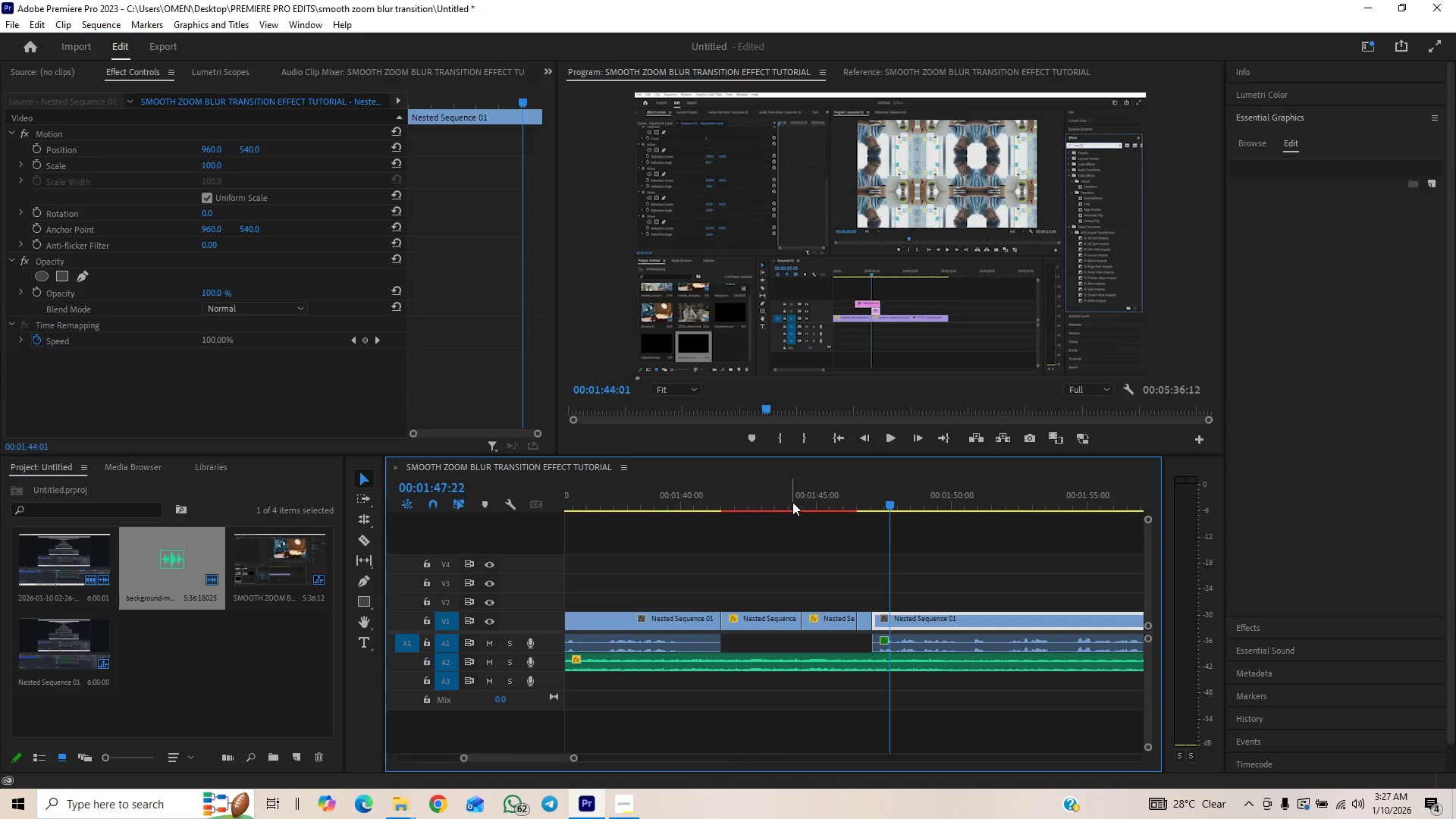 
key(Space)
 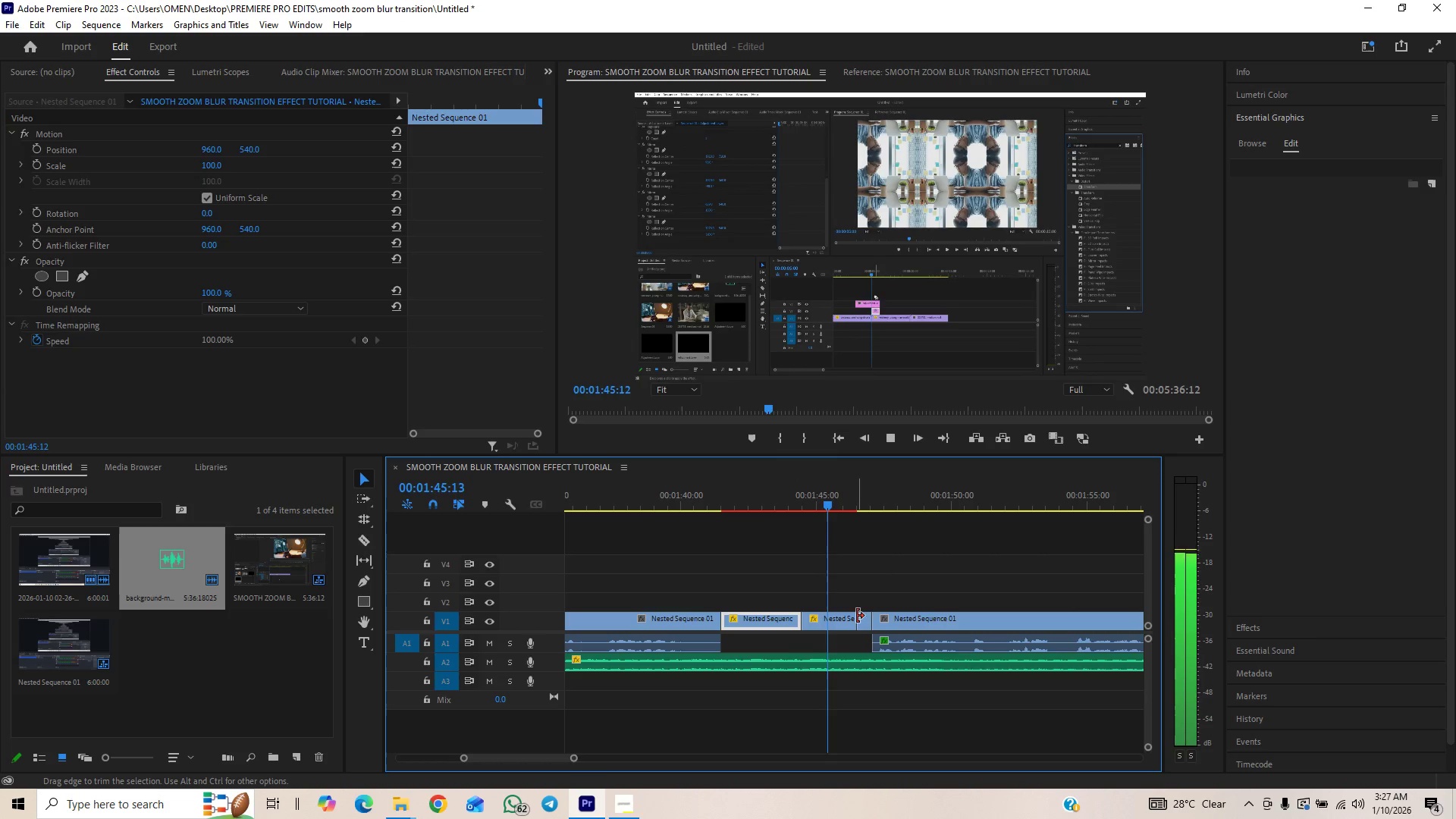 
key(Space)
 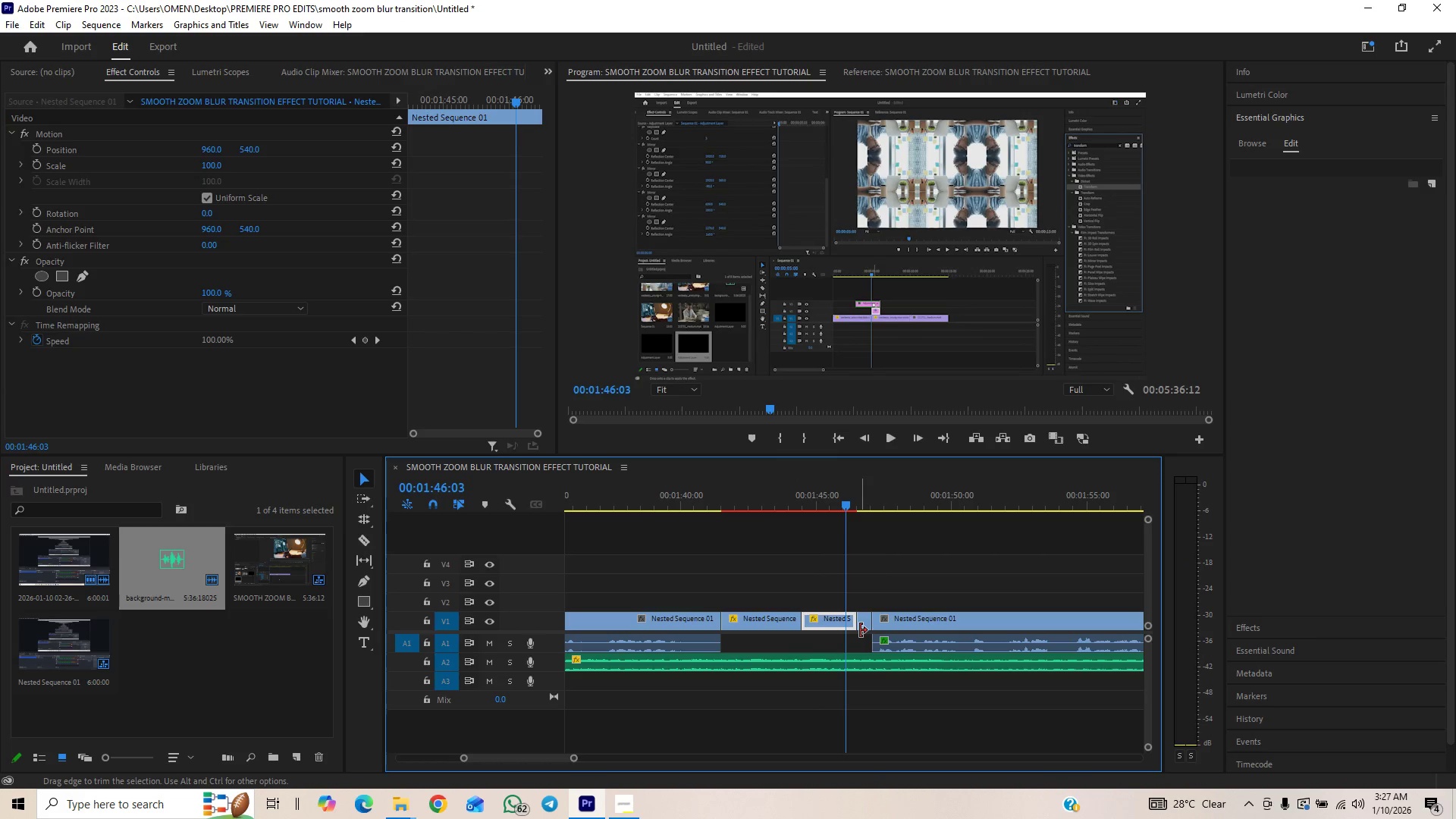 
key(Control+Z)
 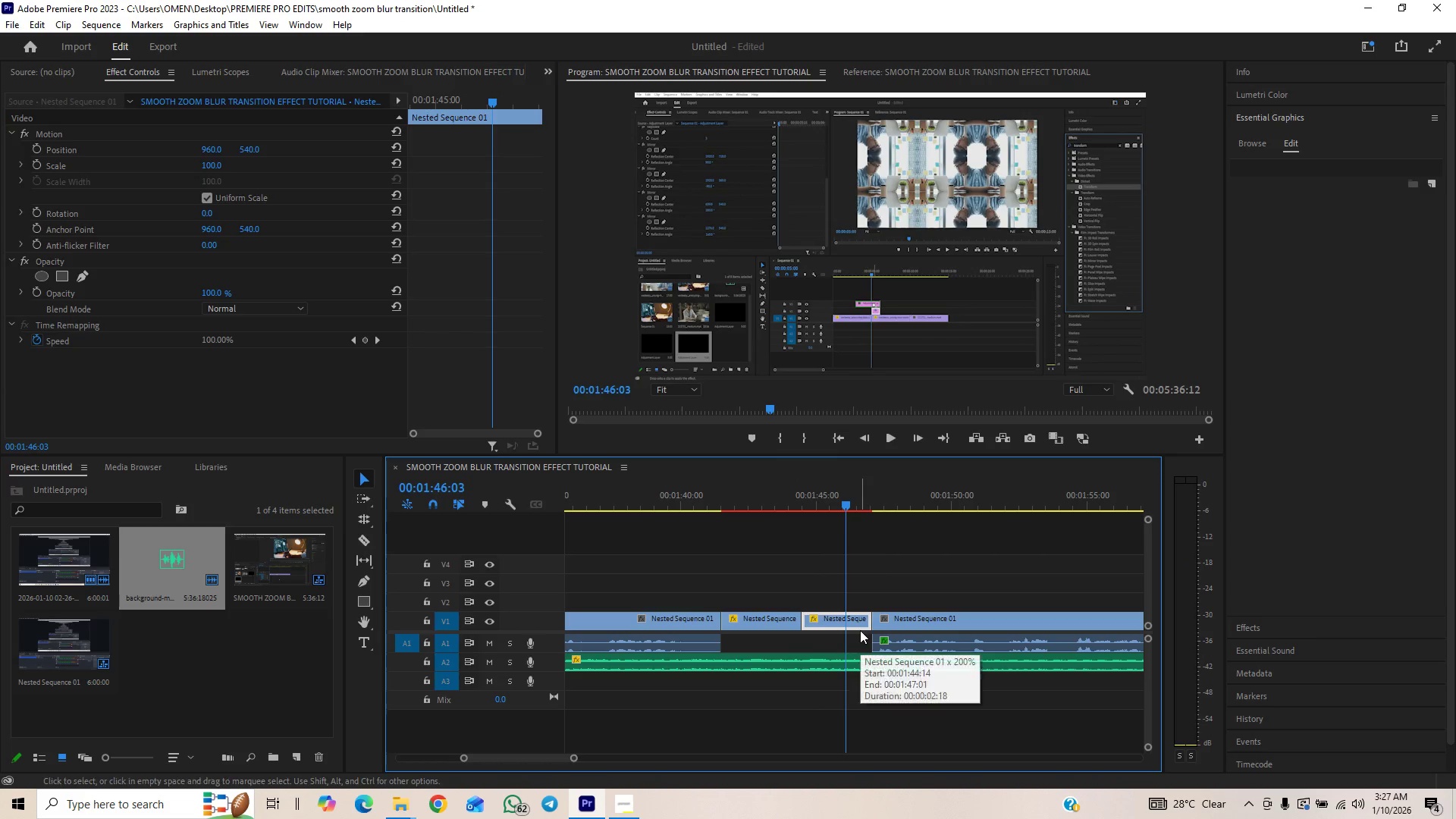 
key(Space)
 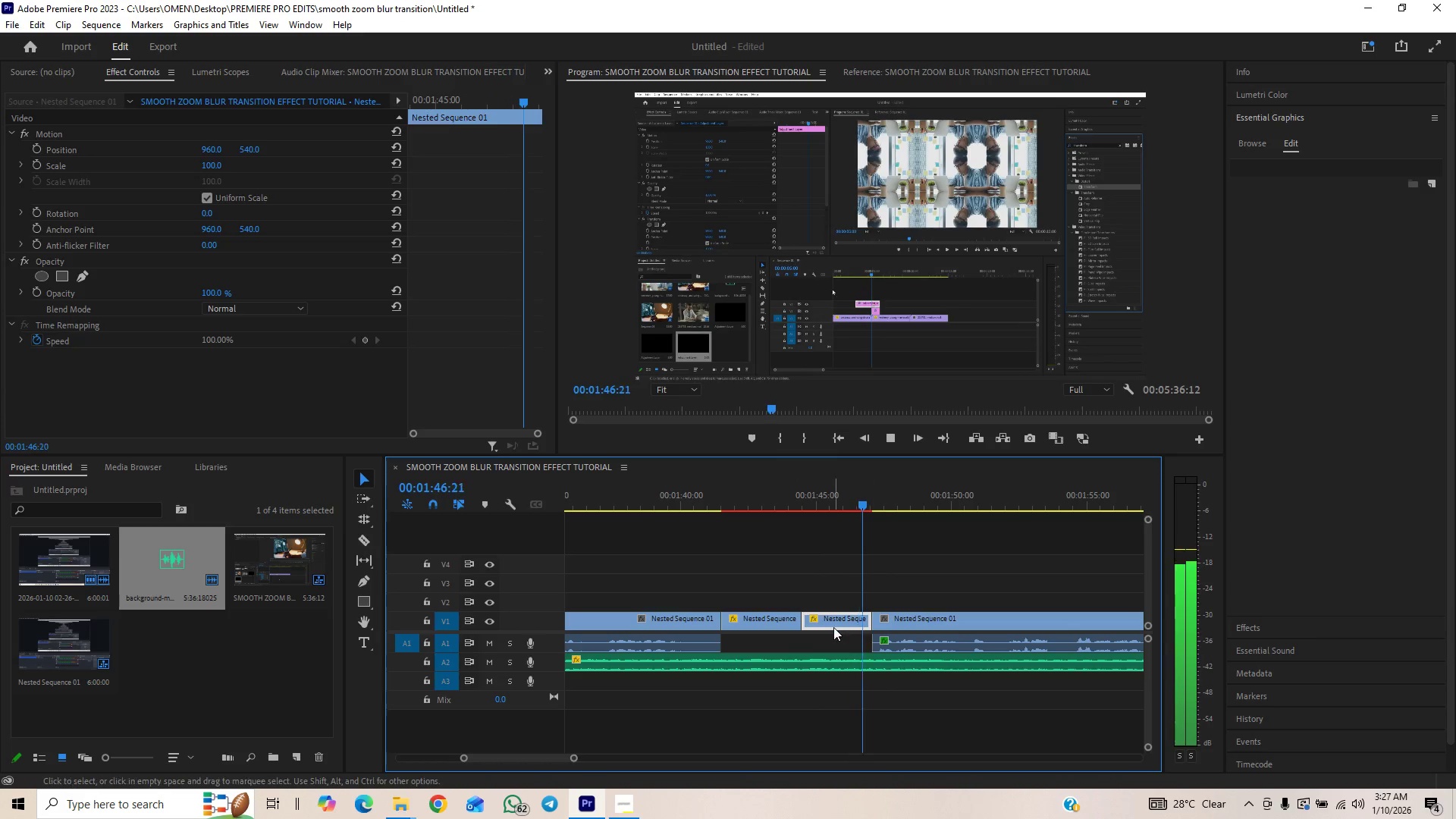 
key(Space)
 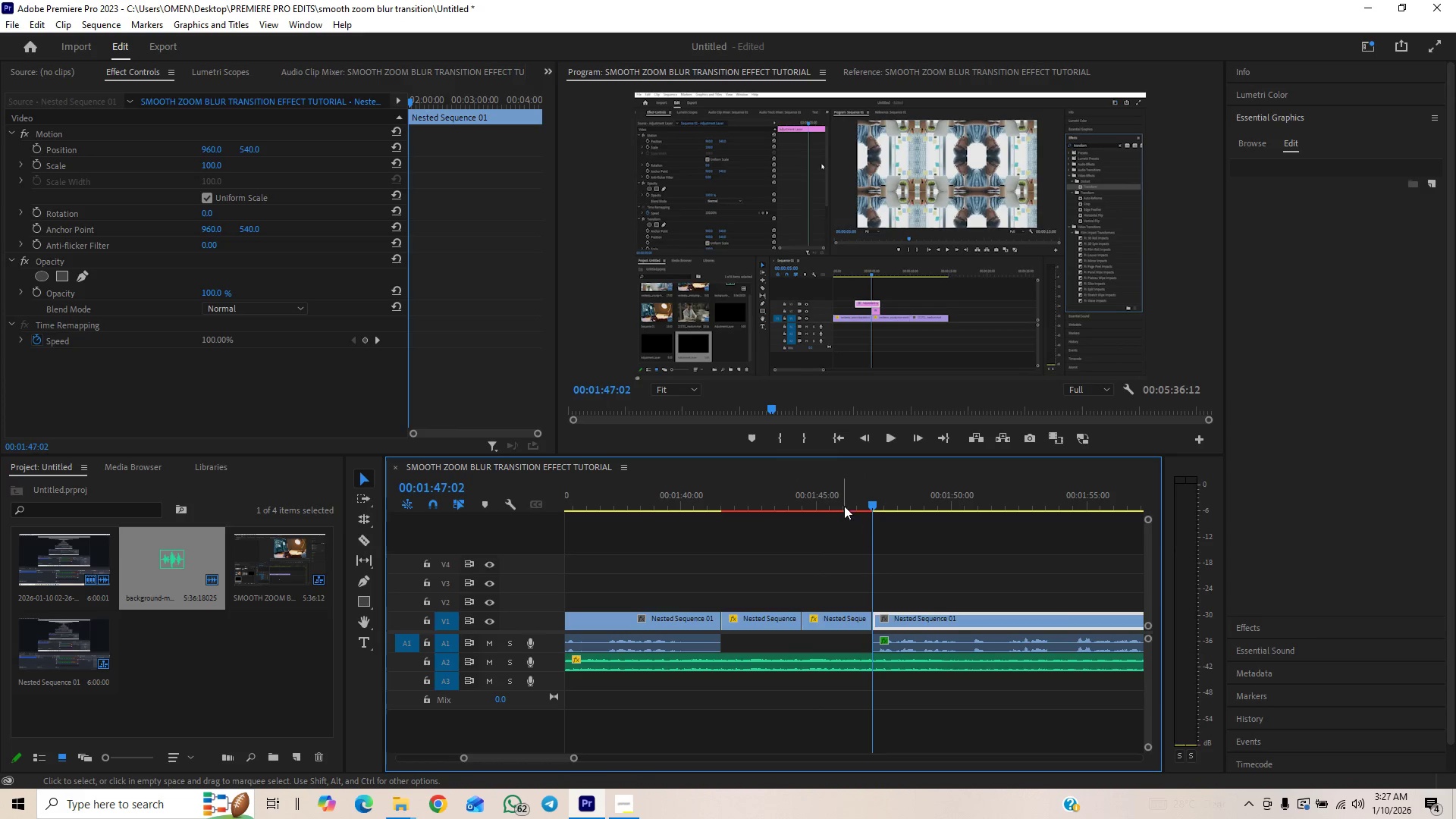 
left_click_drag(start_coordinate=[846, 501], to_coordinate=[855, 492])
 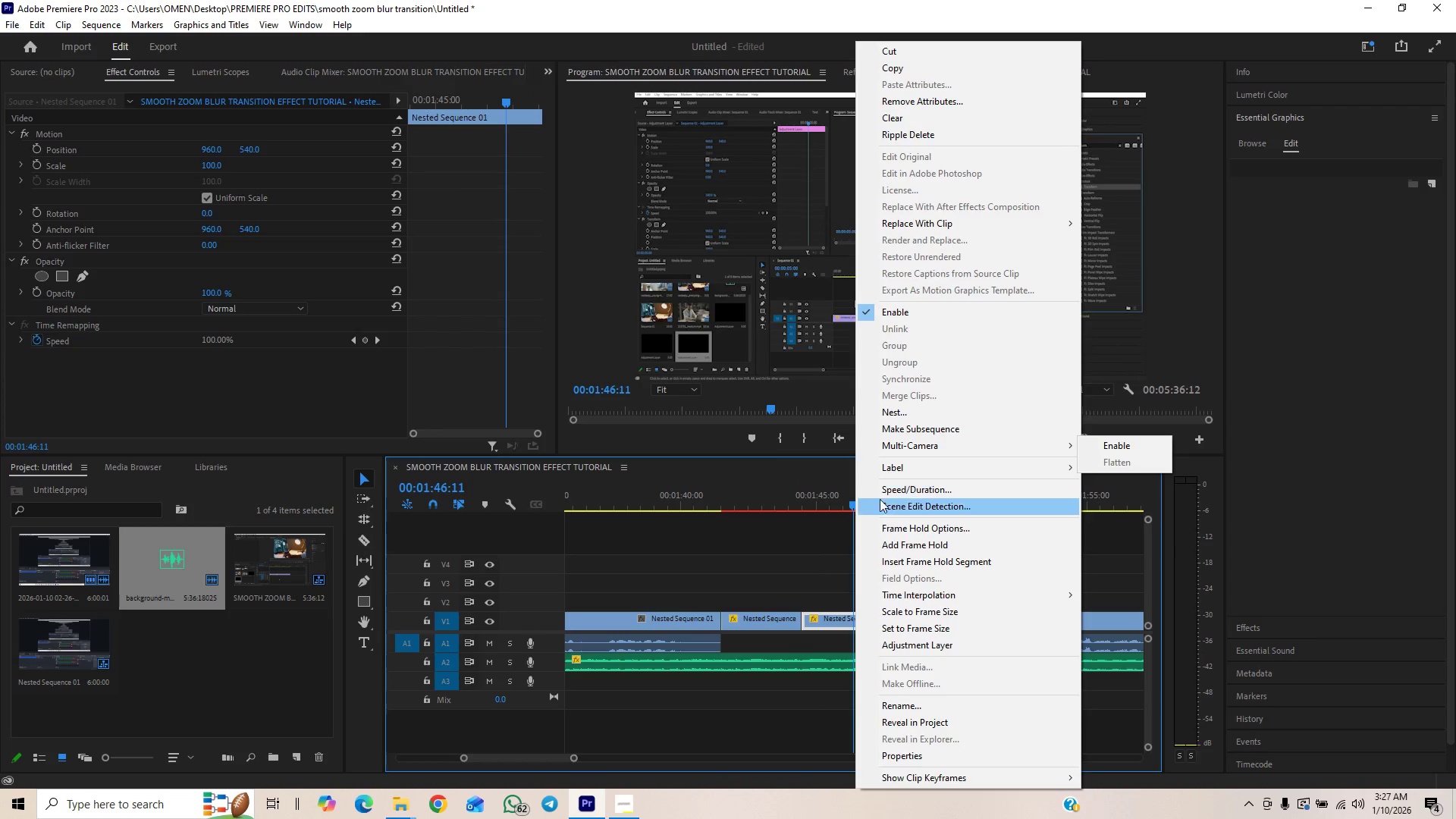 
left_click([894, 542])
 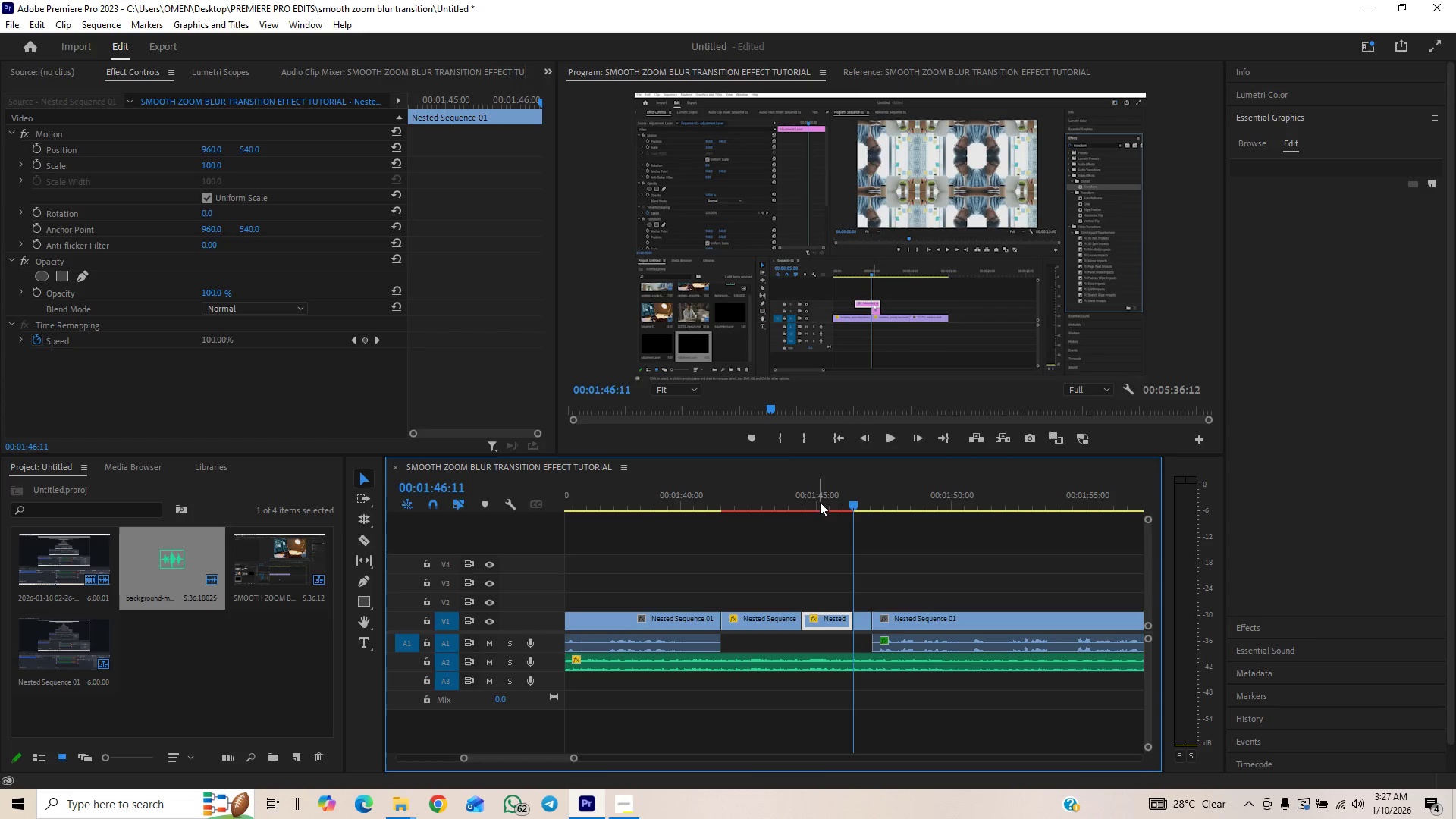 
left_click([820, 498])
 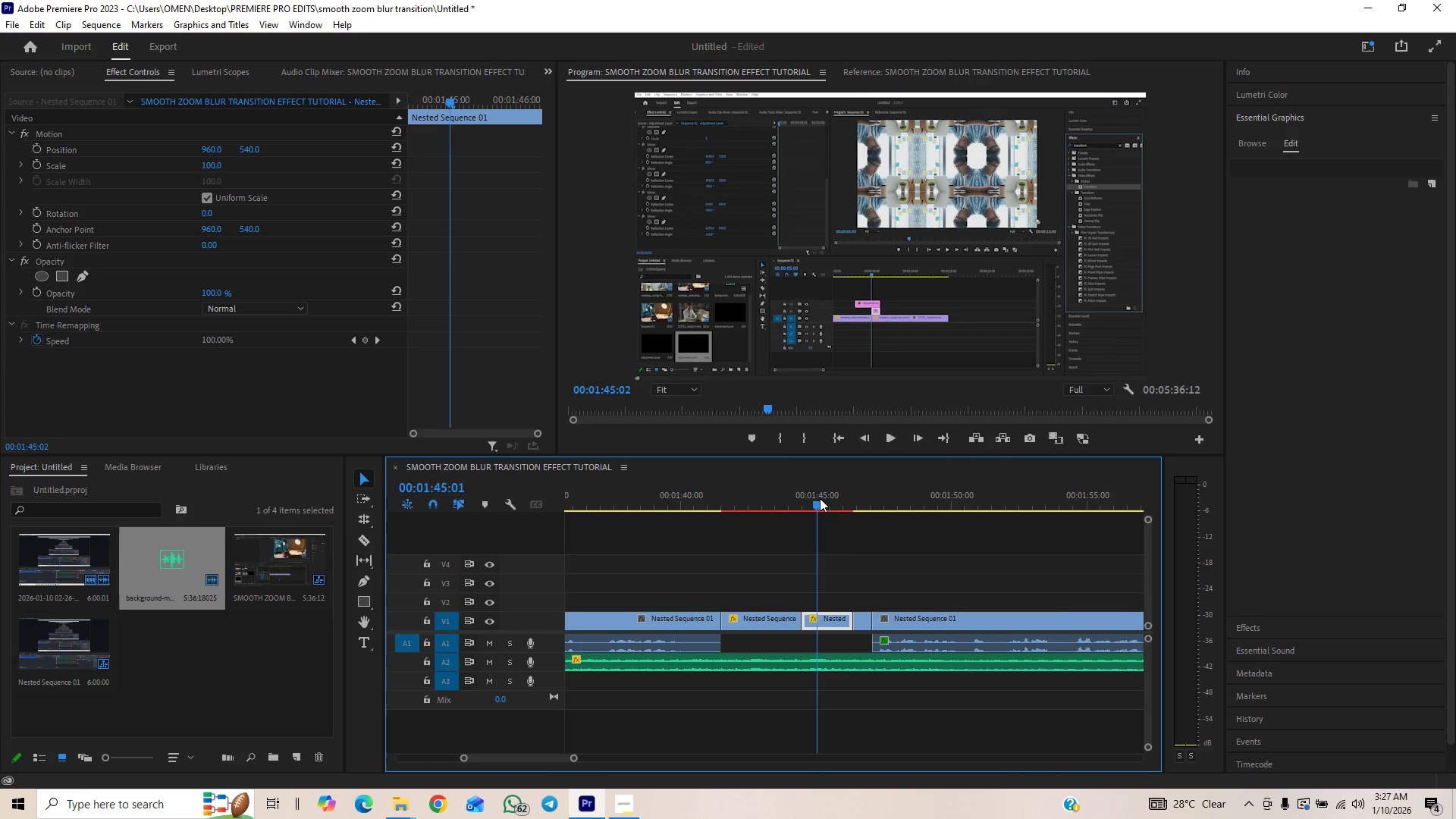 
key(Space)
 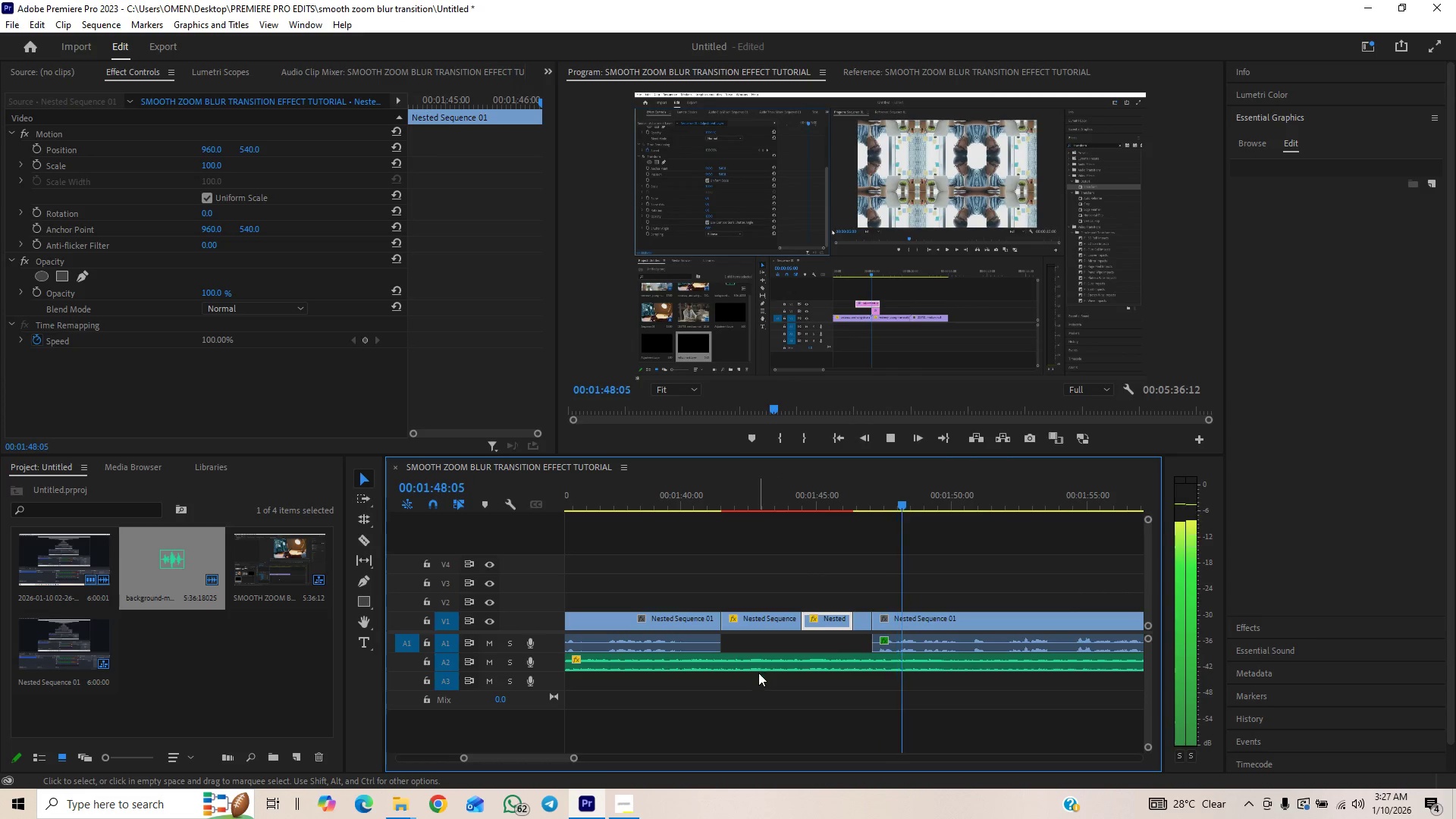 
key(Space)
 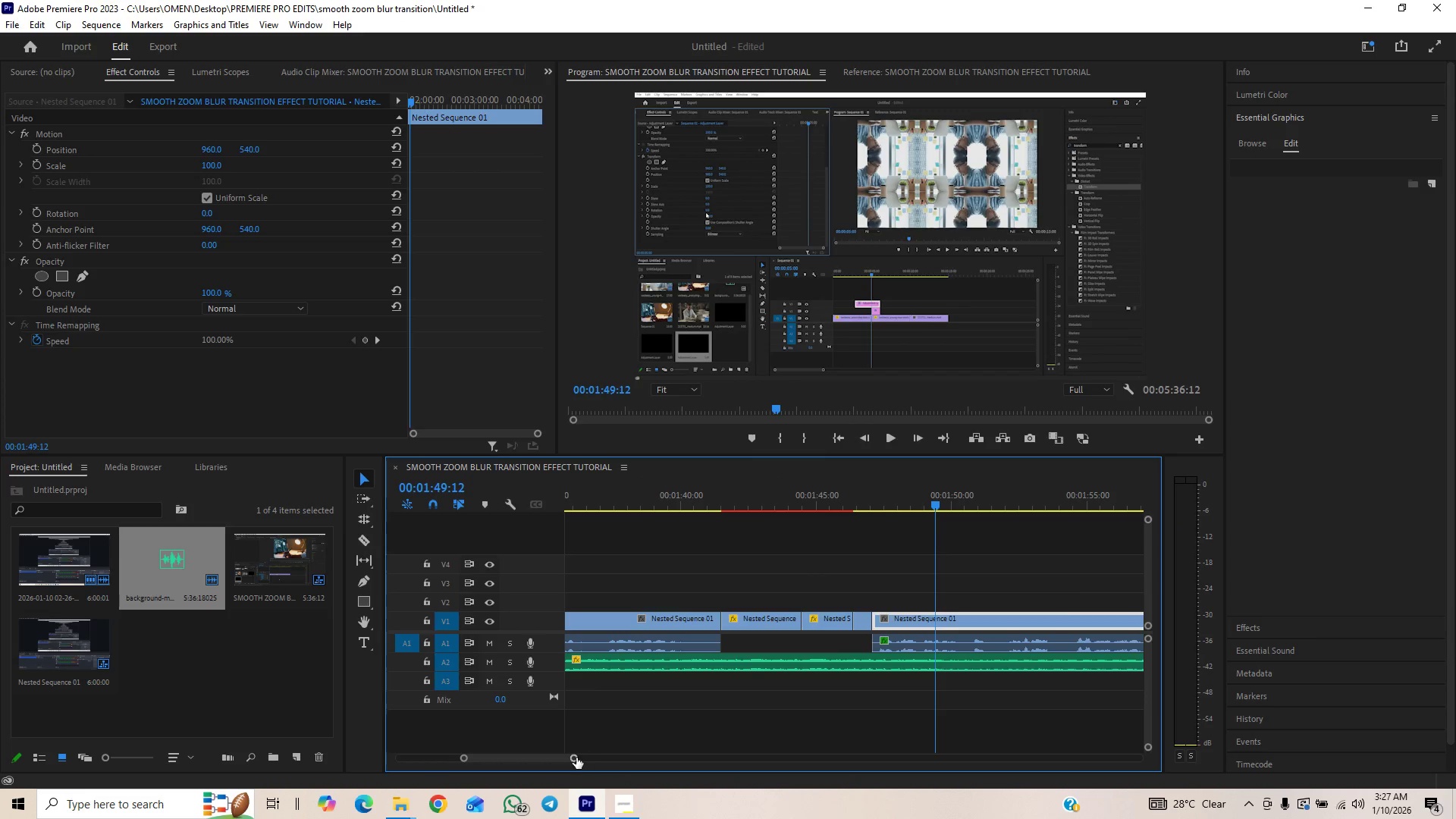 
left_click_drag(start_coordinate=[576, 758], to_coordinate=[588, 750])
 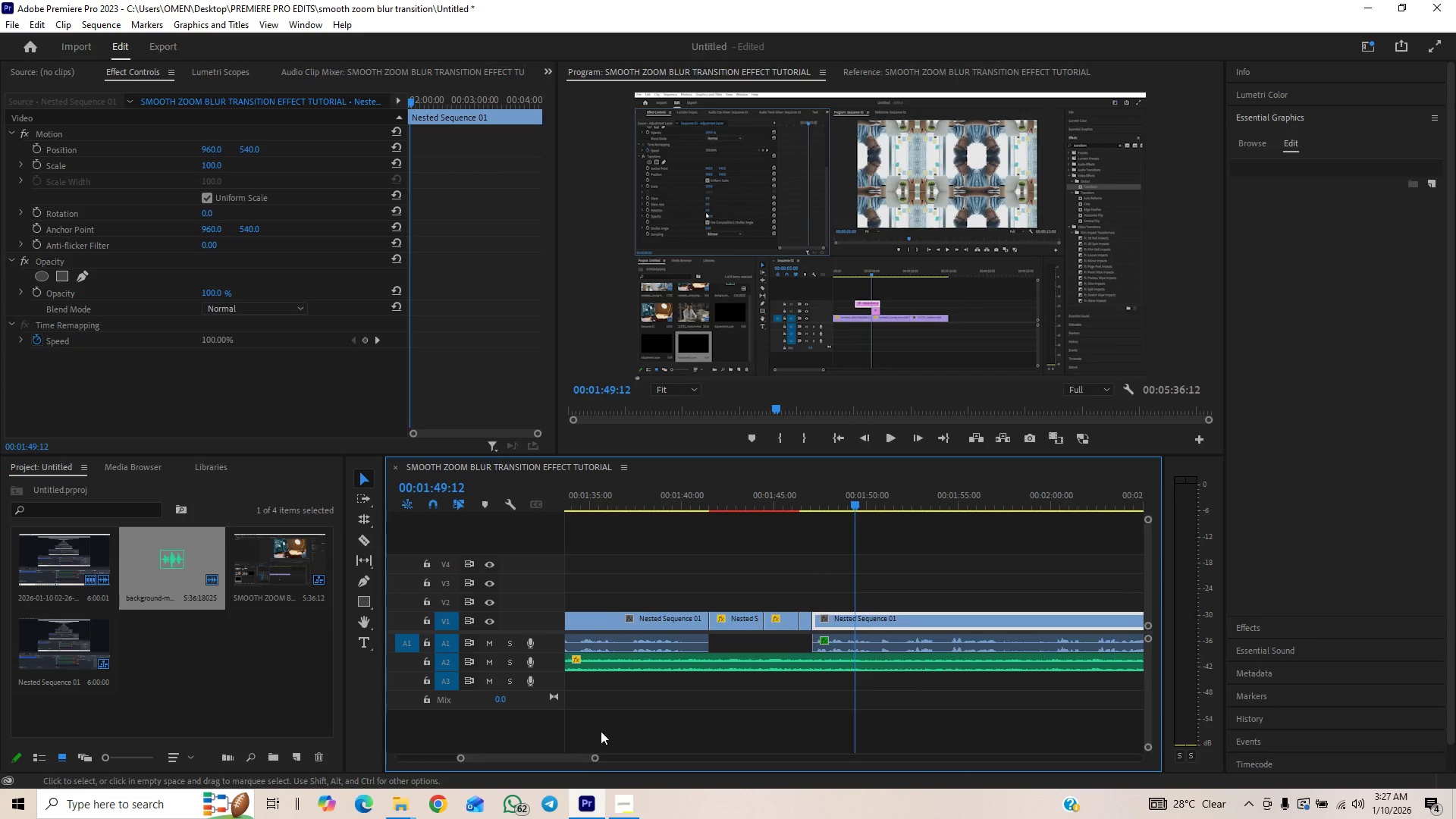 
key(Space)
 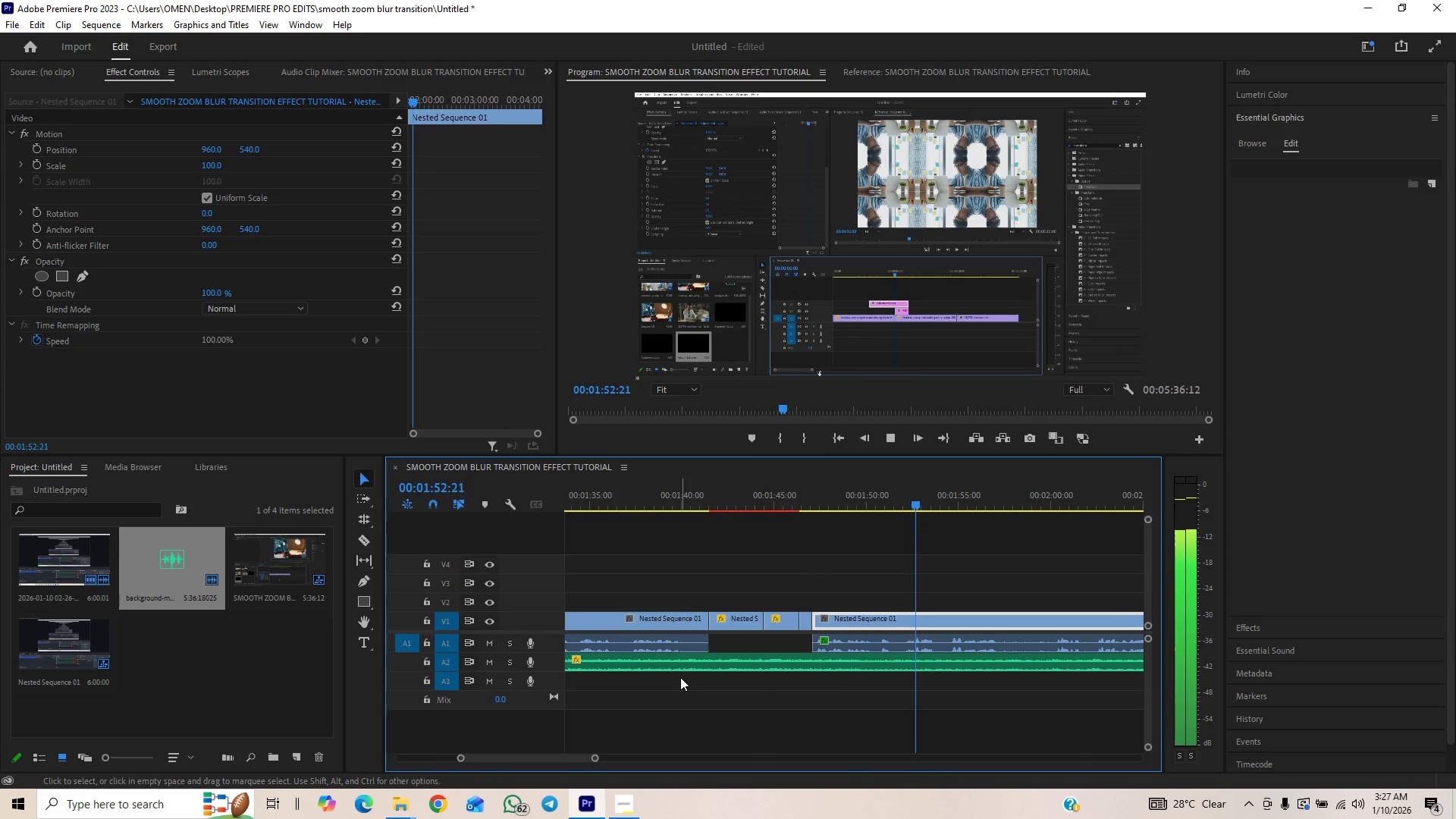 
key(Space)
 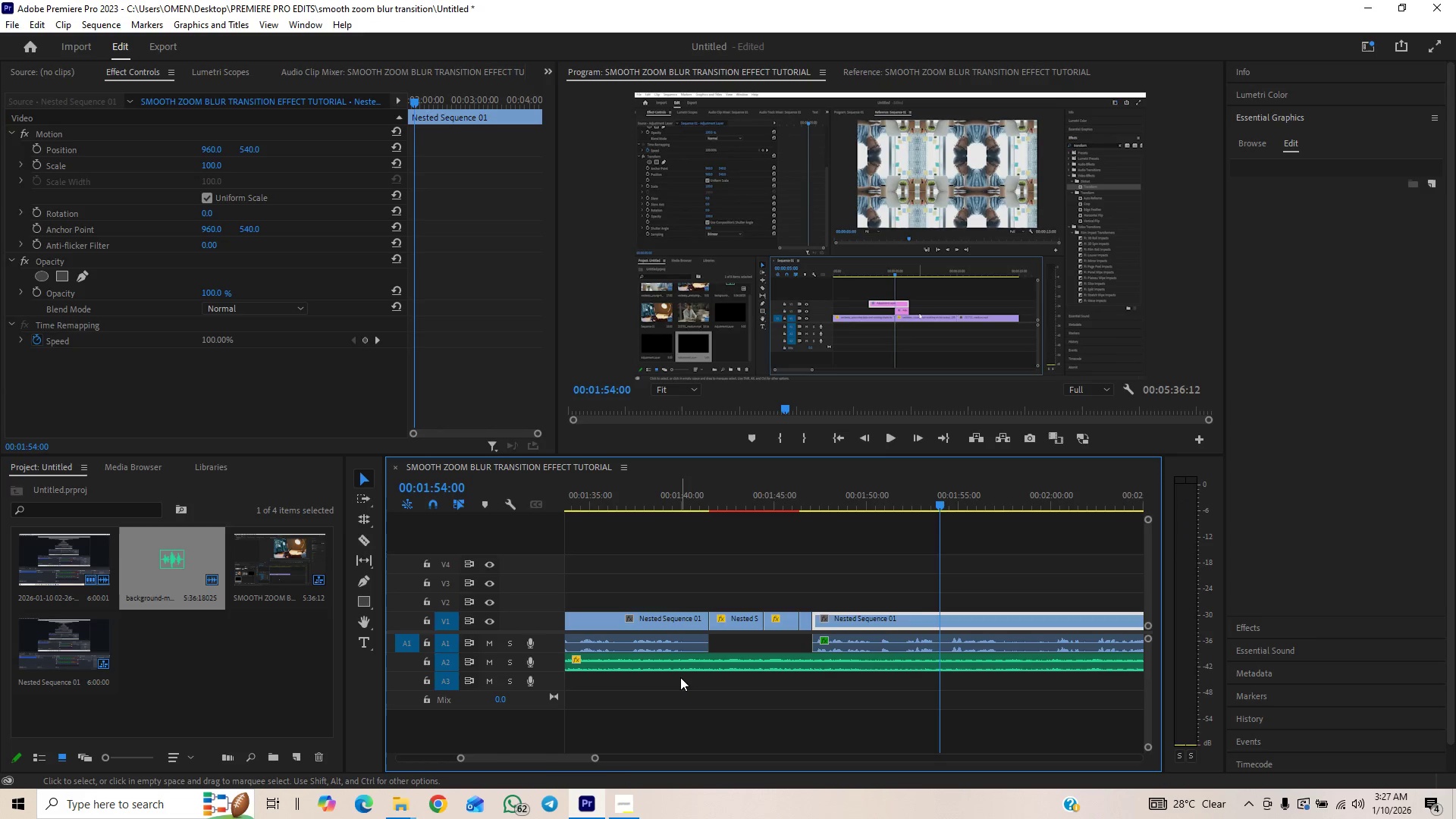 
key(Space)
 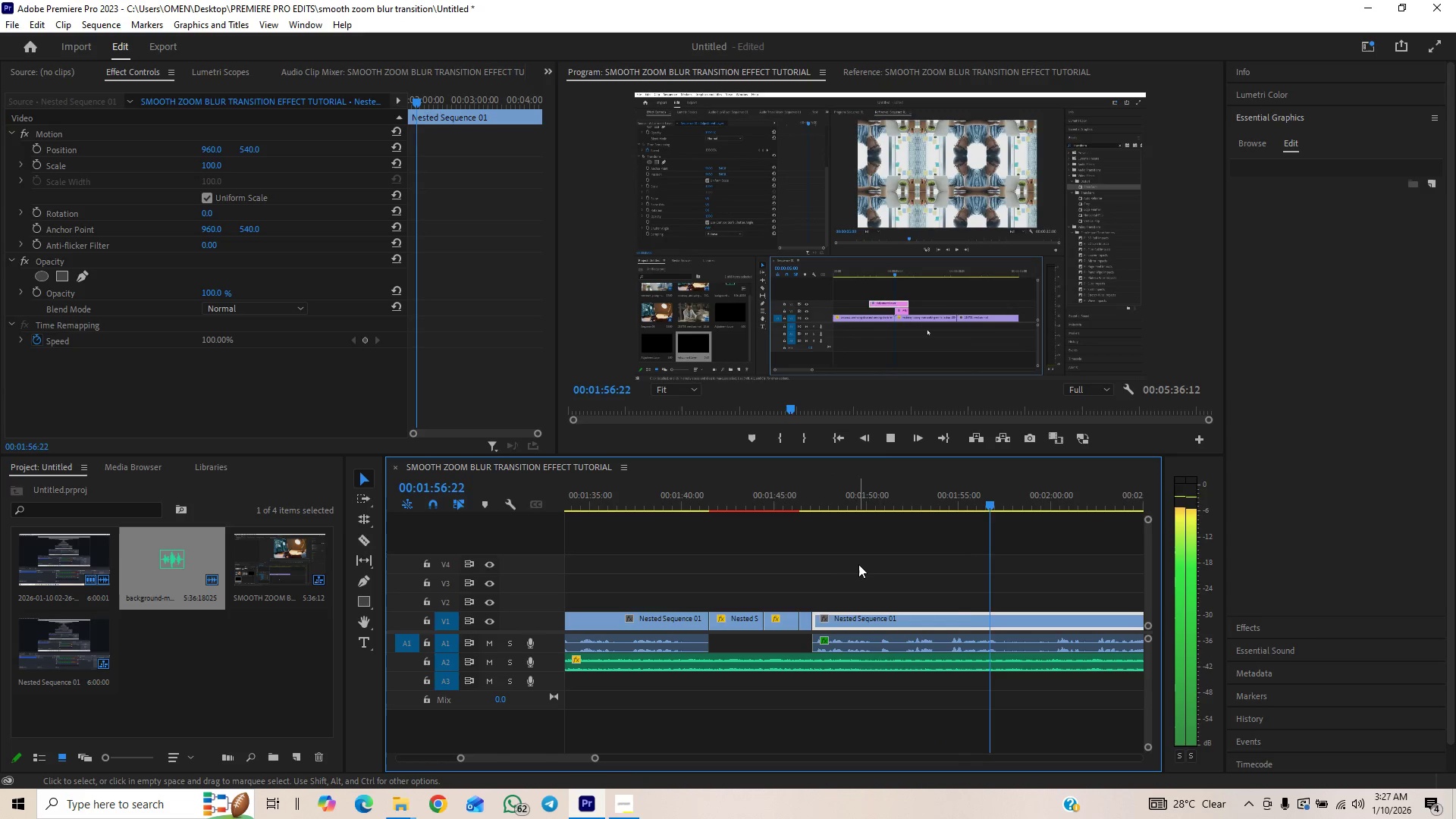 
key(Space)
 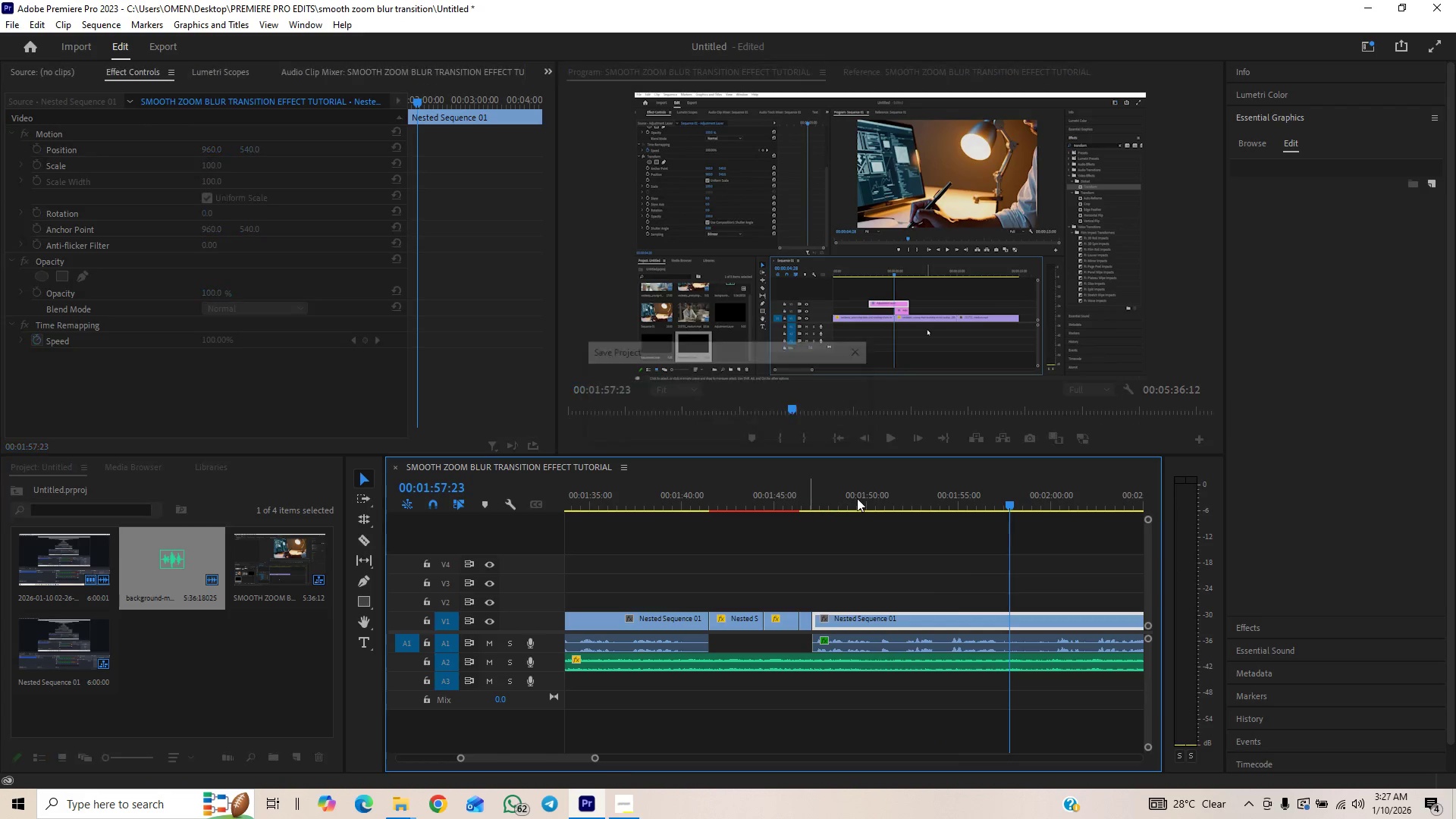 
left_click_drag(start_coordinate=[883, 489], to_coordinate=[916, 492])
 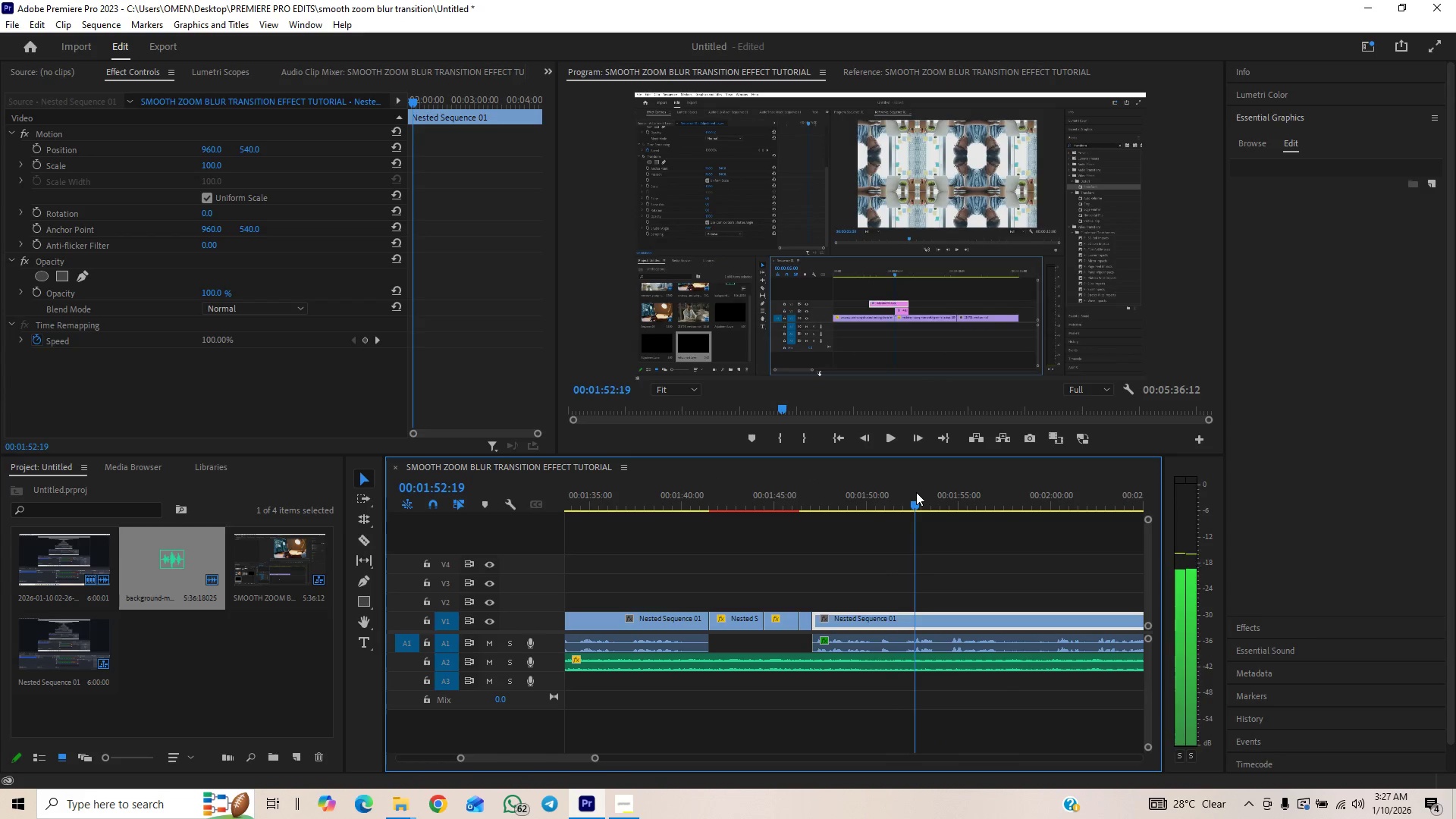 
key(Space)
 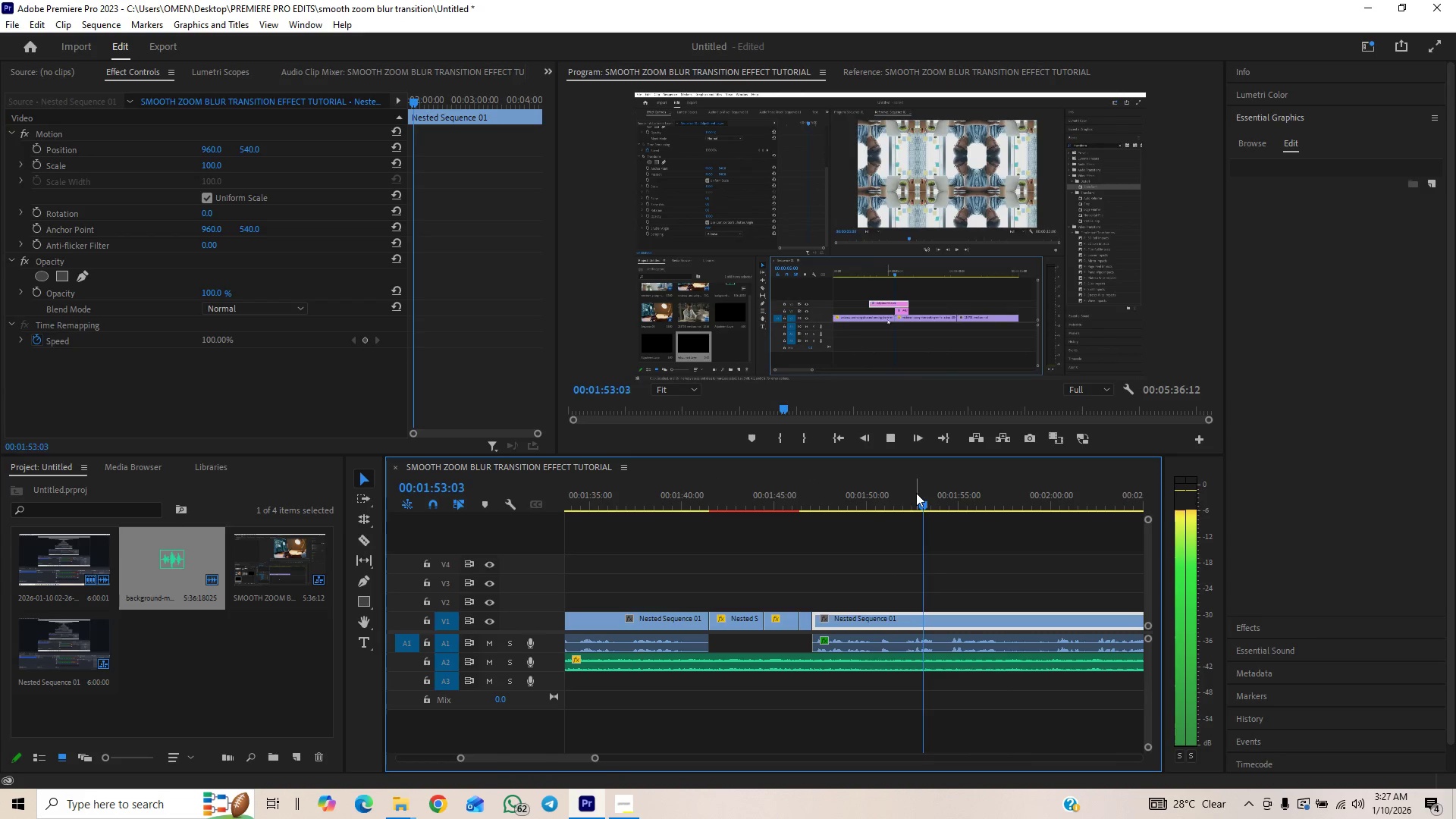 
key(Space)
 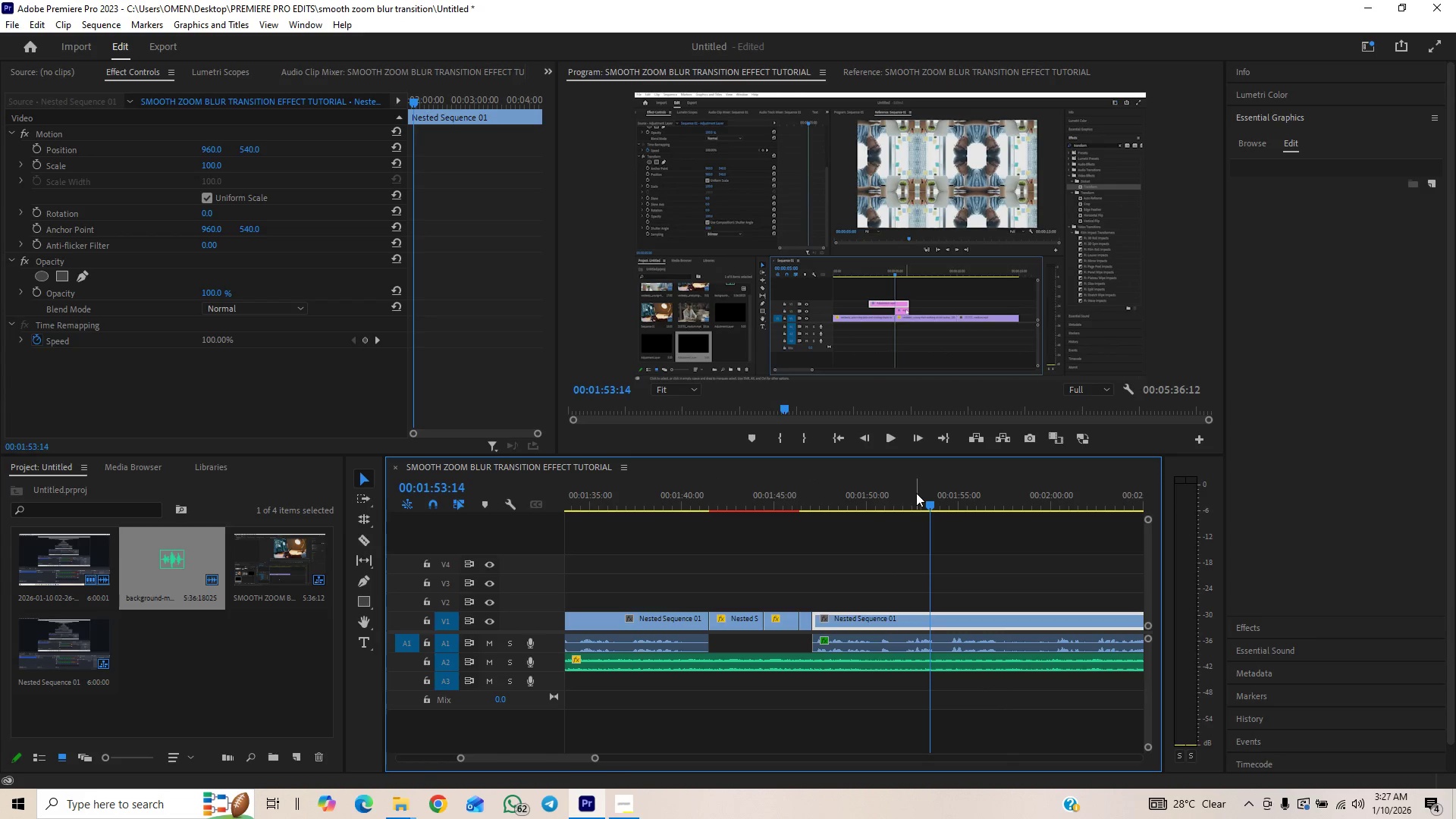 
left_click_drag(start_coordinate=[916, 493], to_coordinate=[910, 504])
 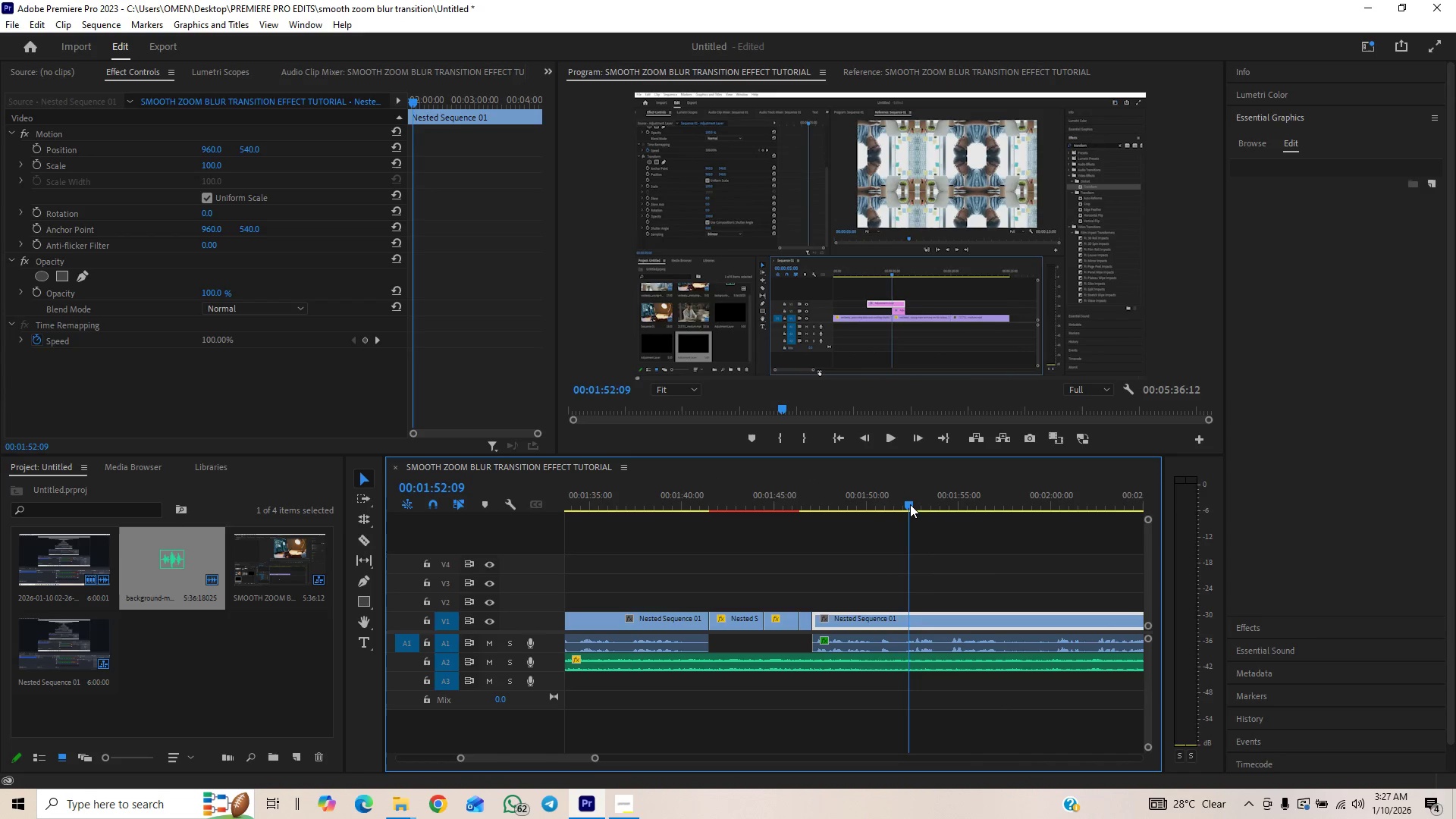 
key(Space)
 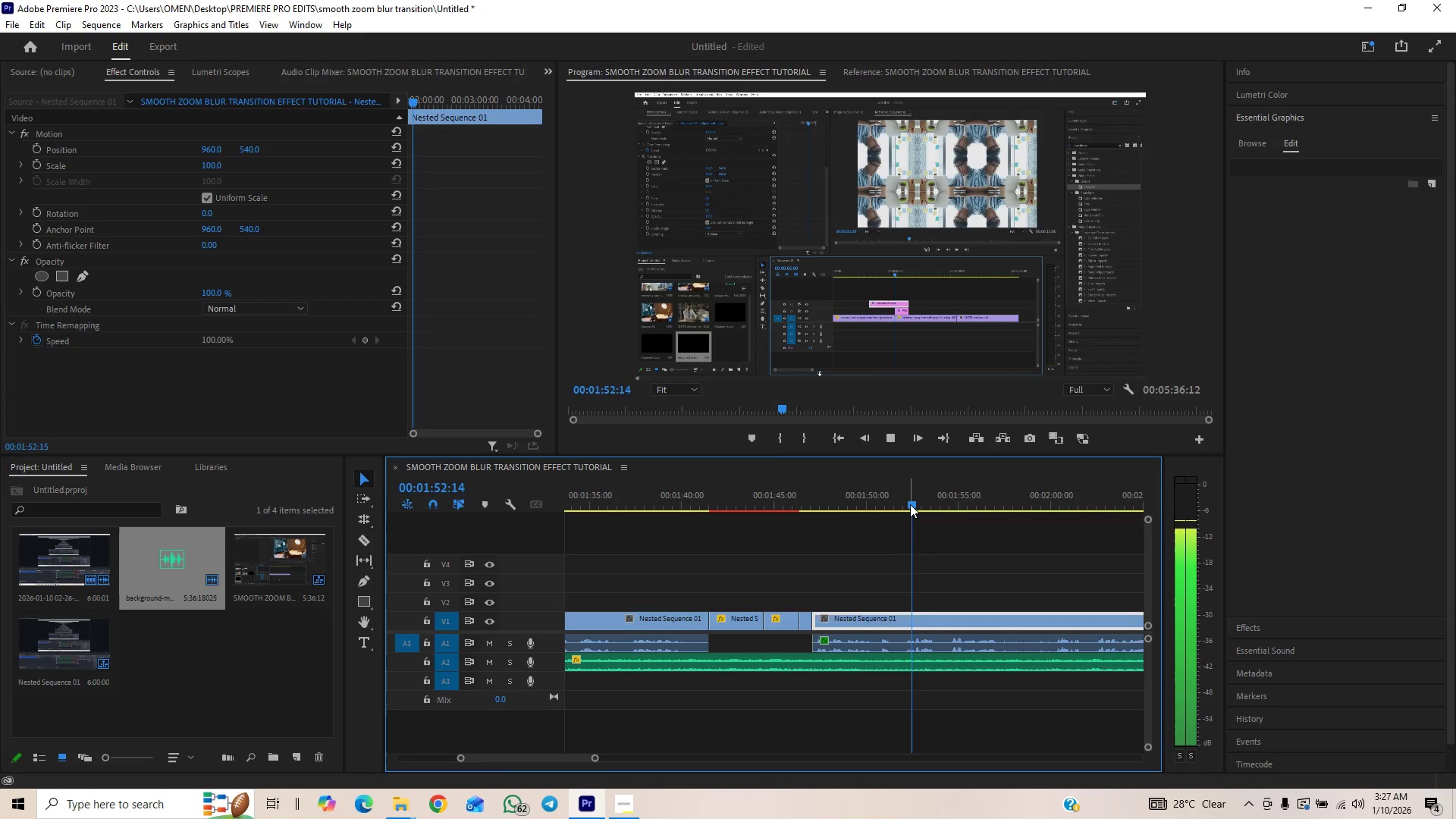 
key(Space)
 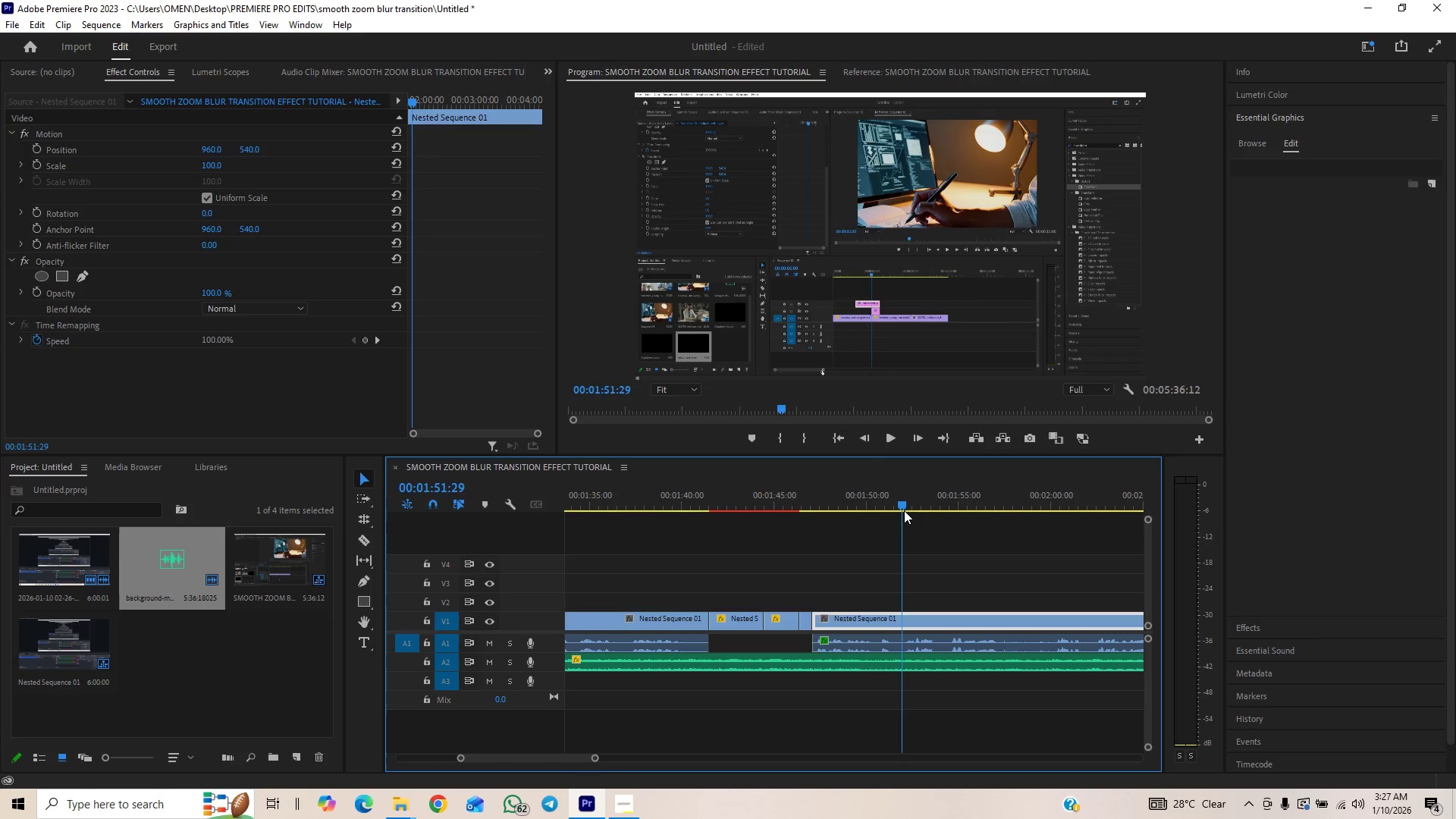 
key(Space)
 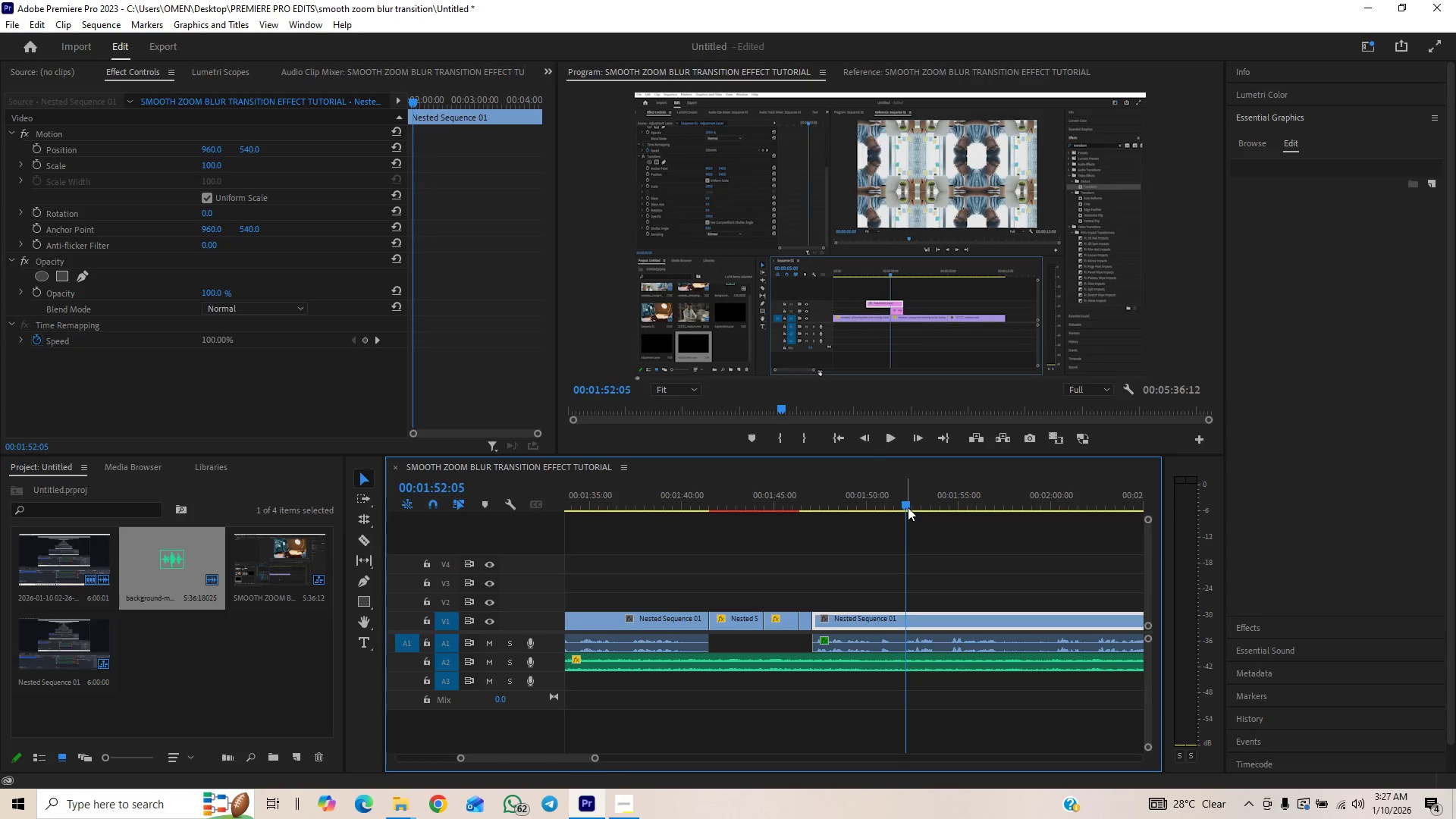 
key(Space)
 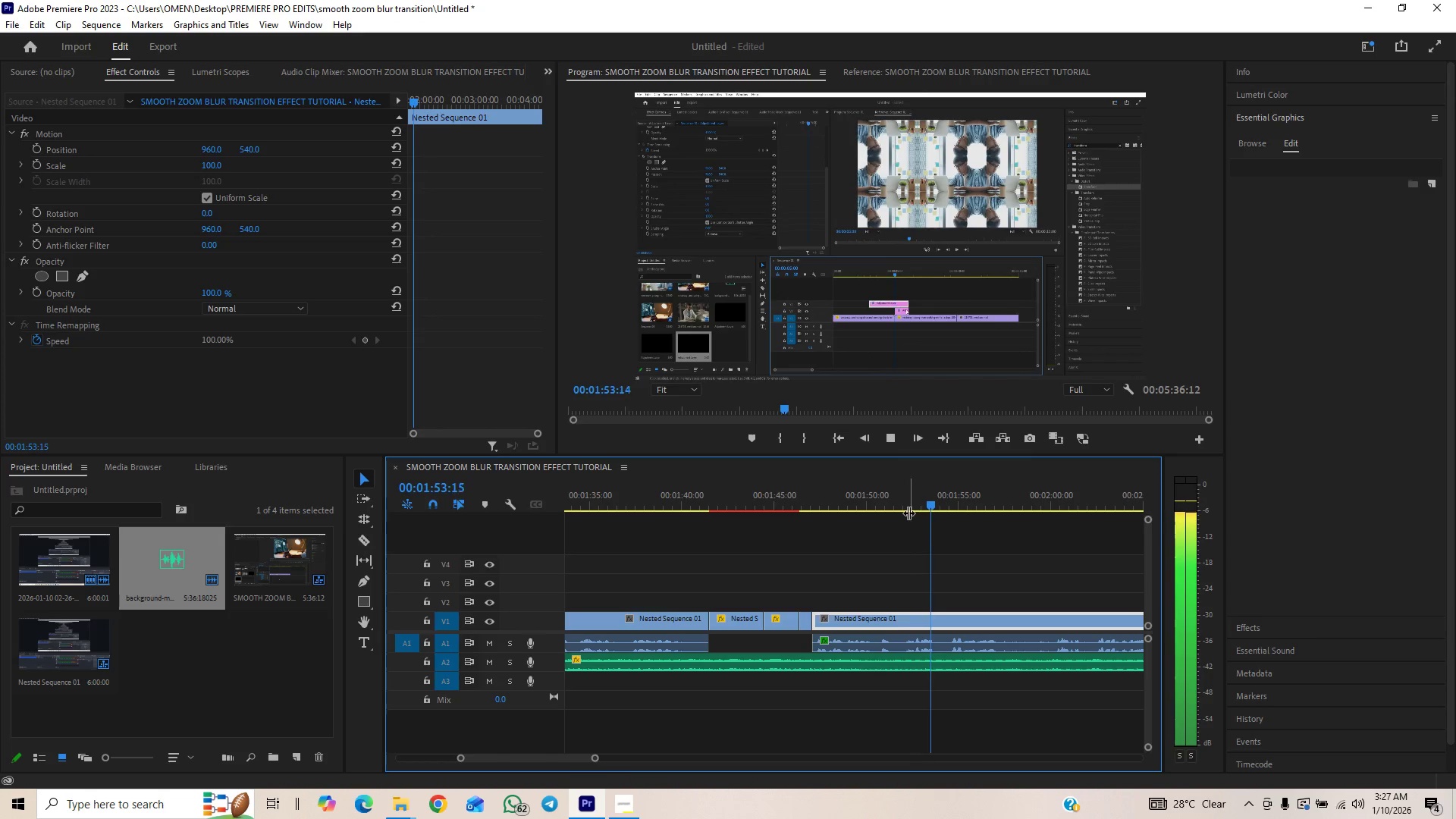 
key(Space)
 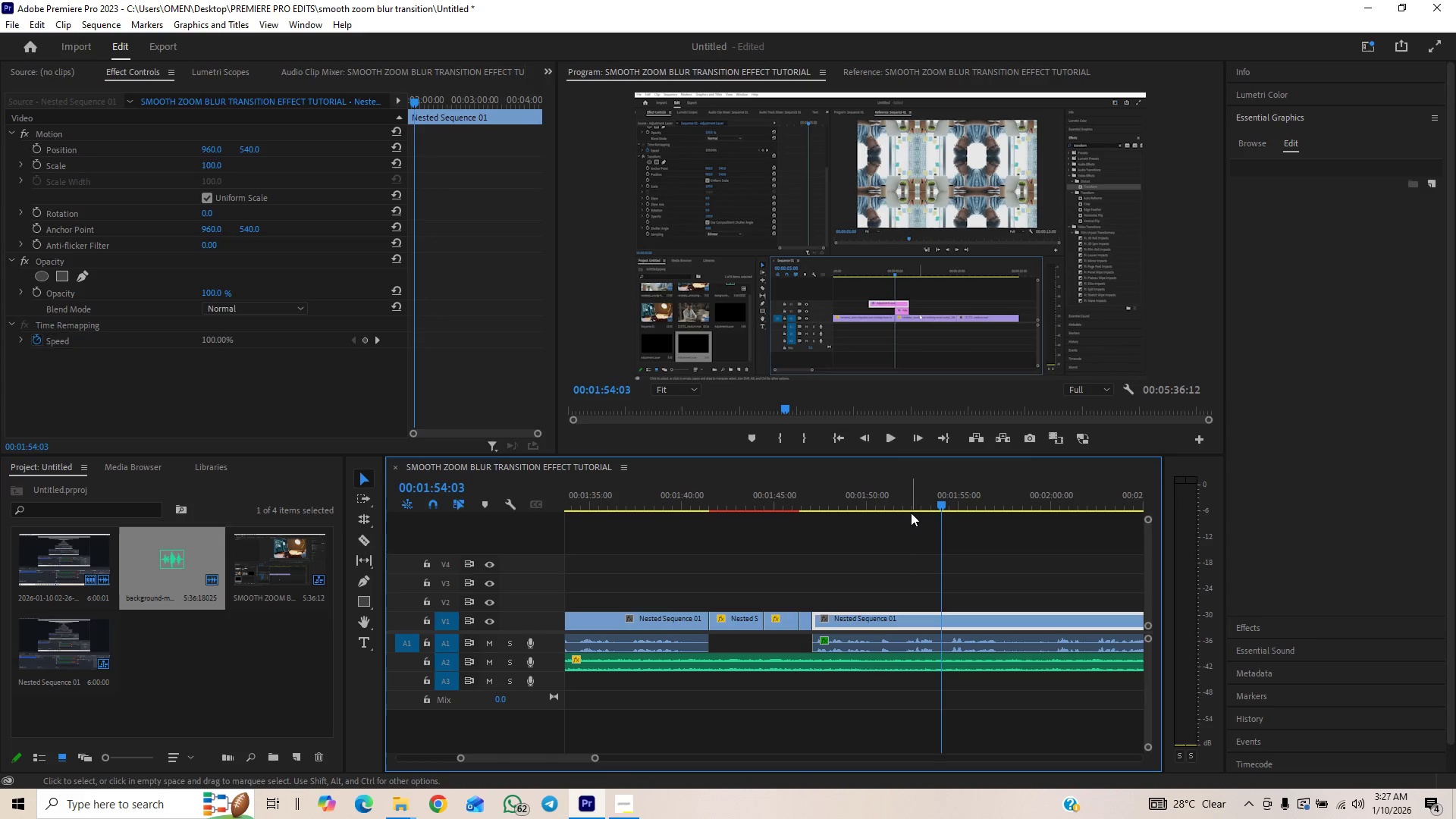 
left_click_drag(start_coordinate=[917, 503], to_coordinate=[928, 491])
 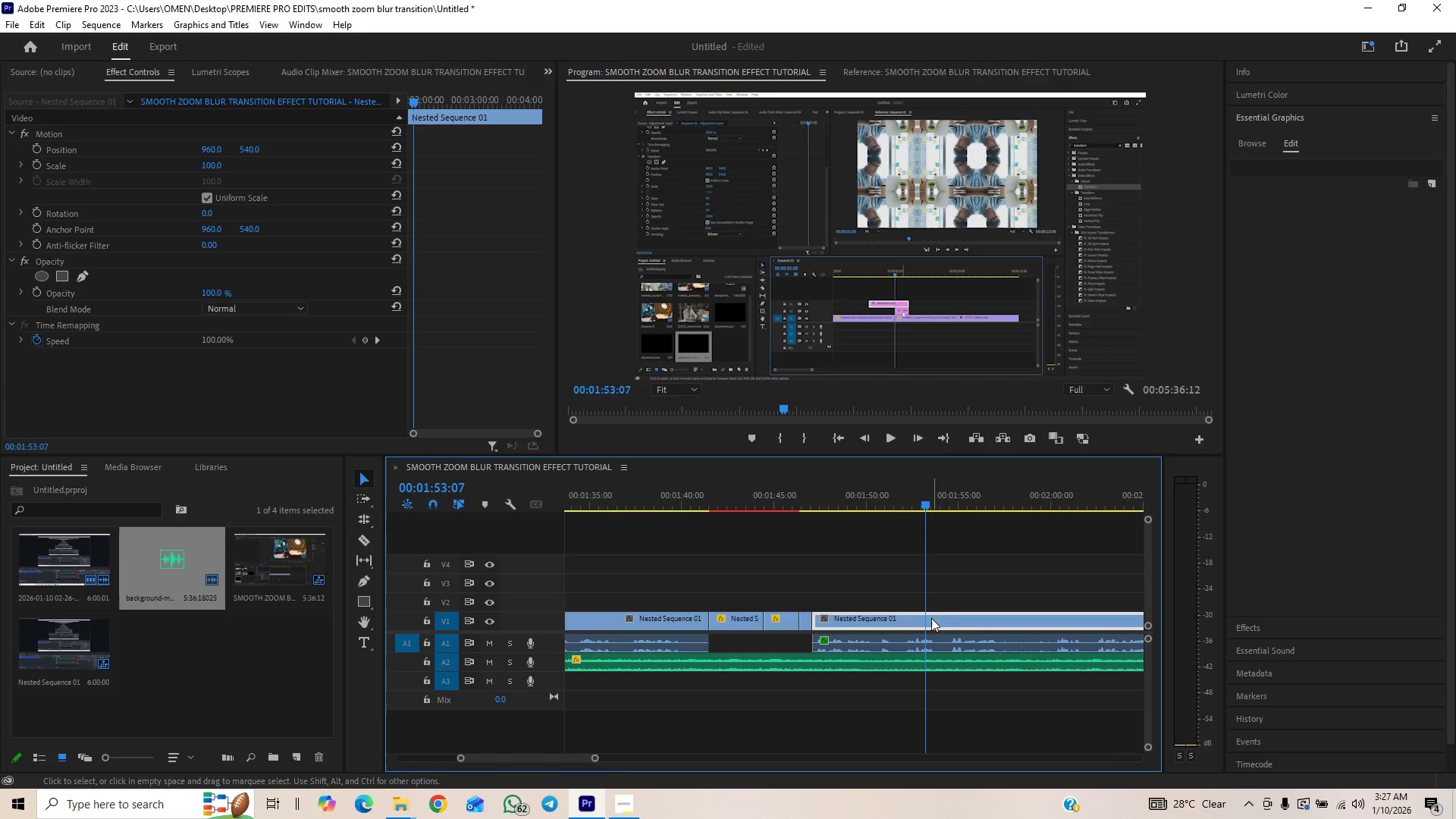 
key(C)
 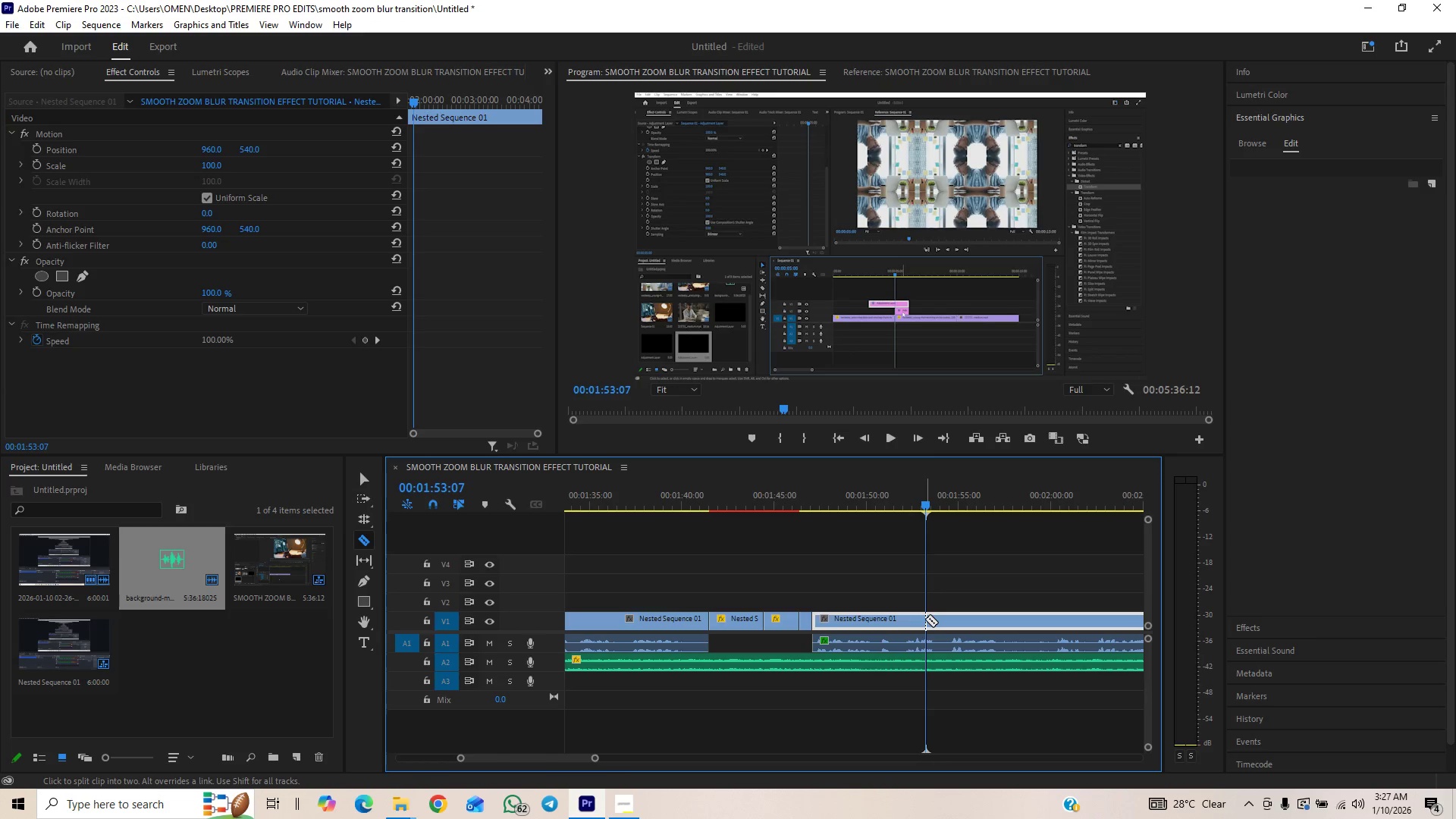 
left_click([925, 619])
 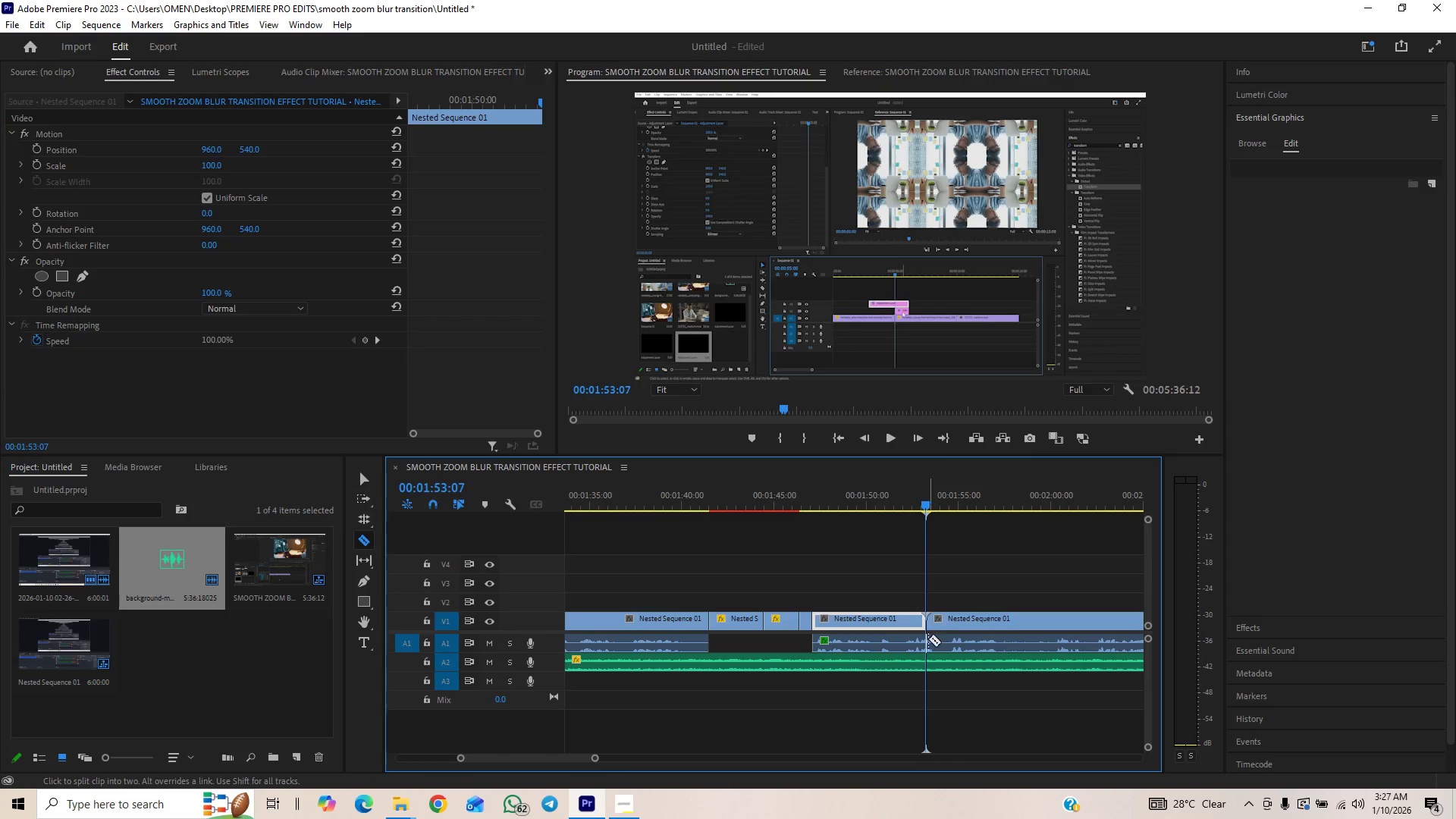 
left_click([929, 639])
 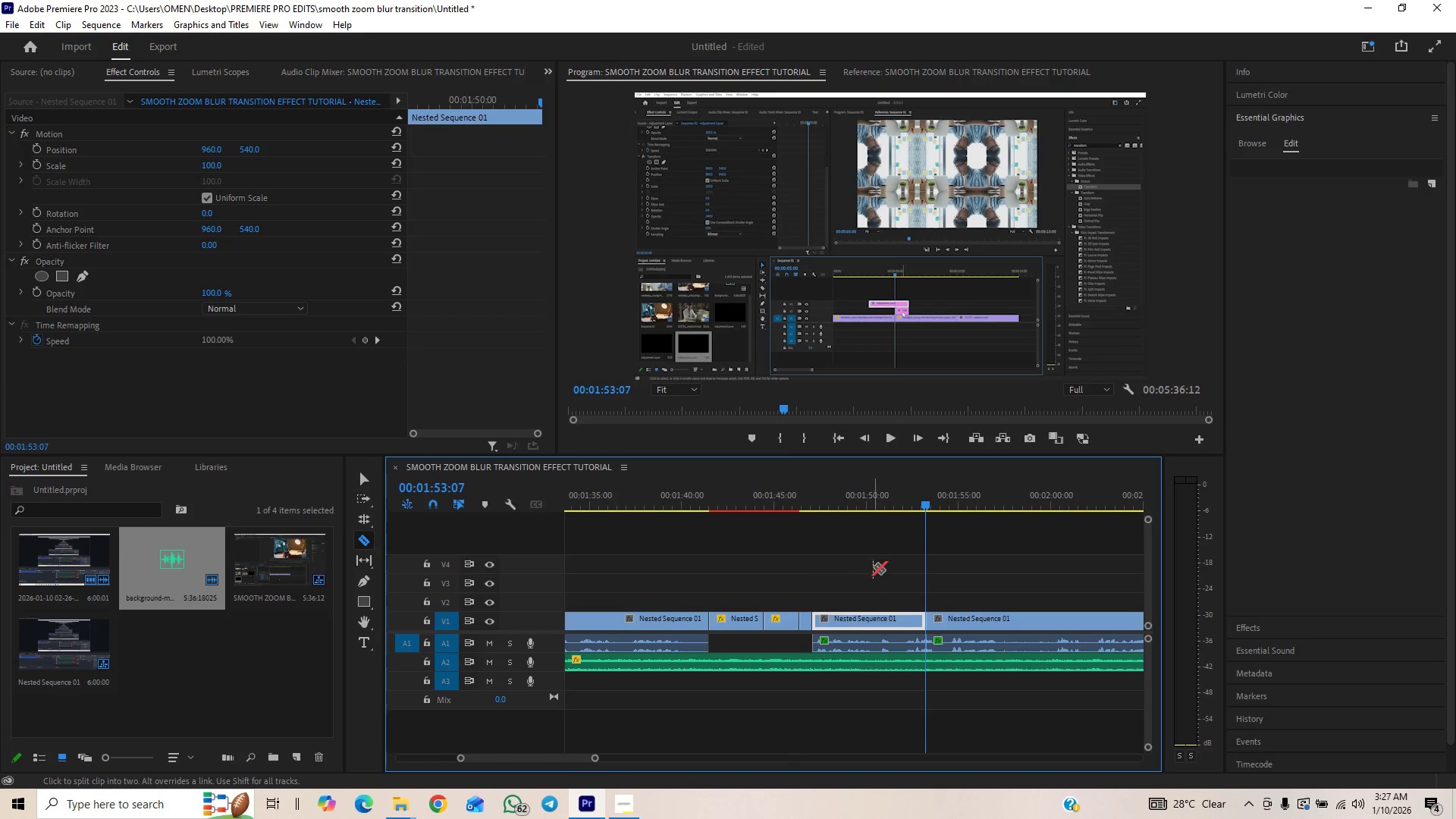 
key(V)
 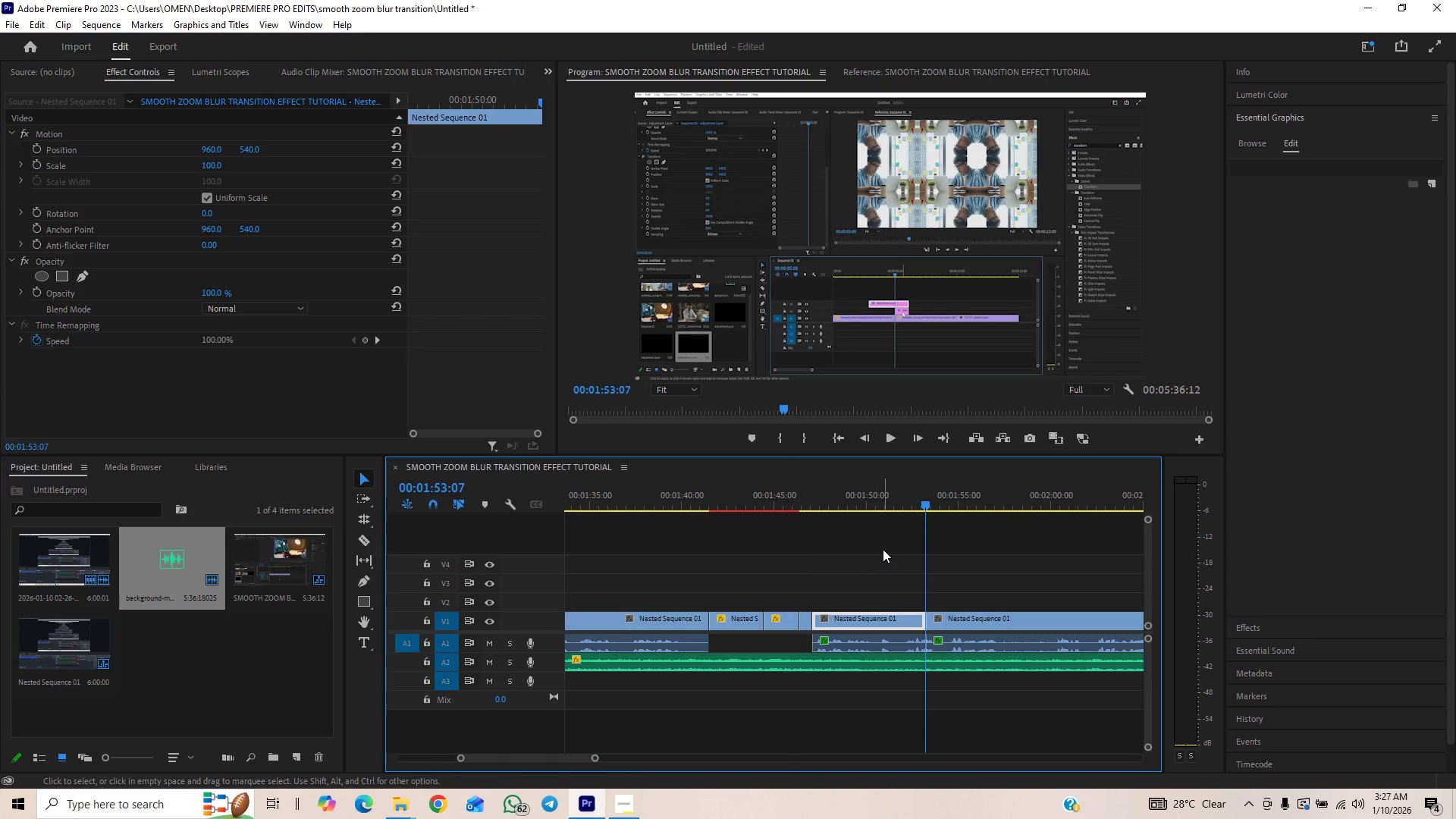 
left_click_drag(start_coordinate=[883, 549], to_coordinate=[894, 646])
 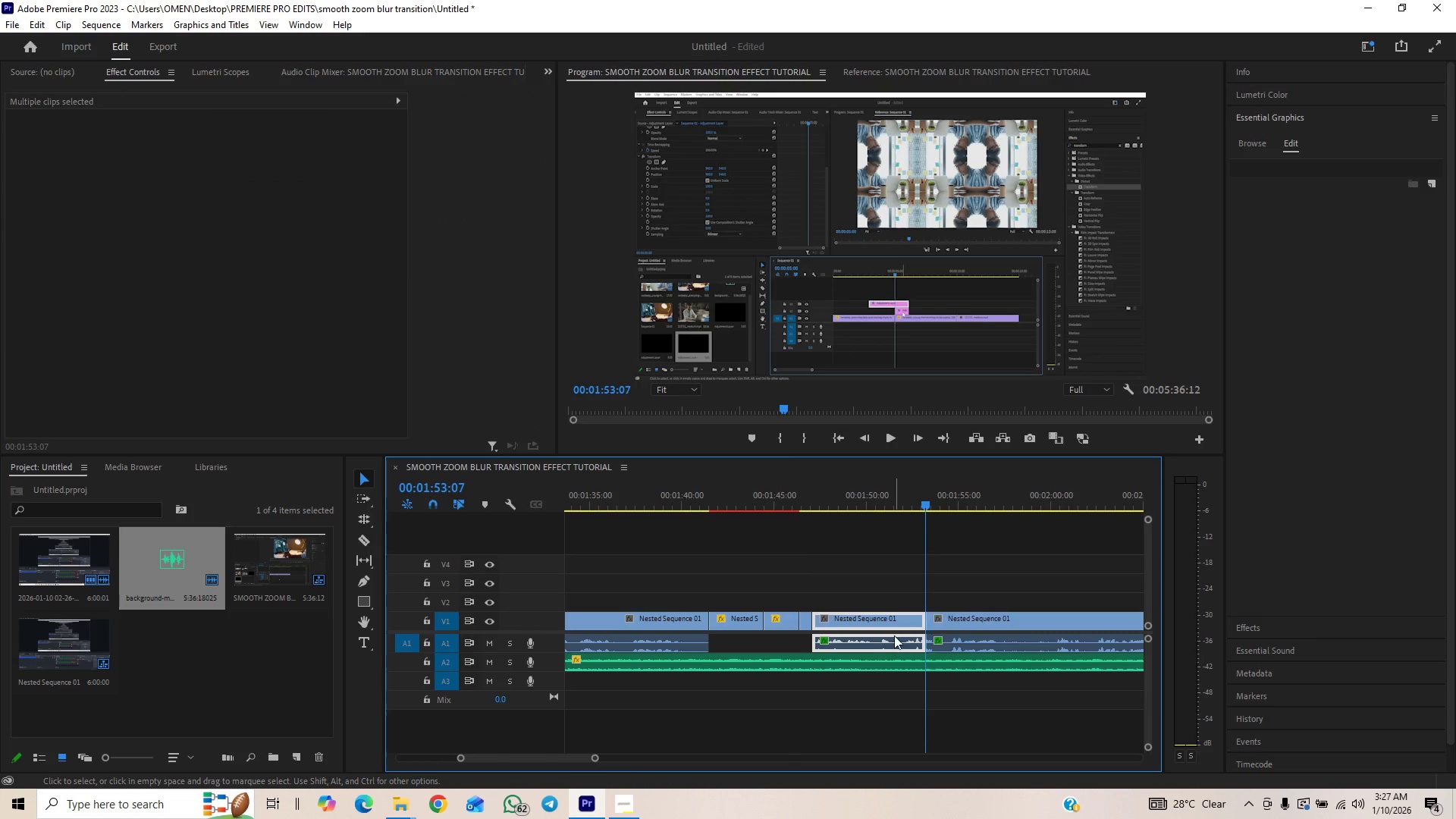 
key(Backspace)
 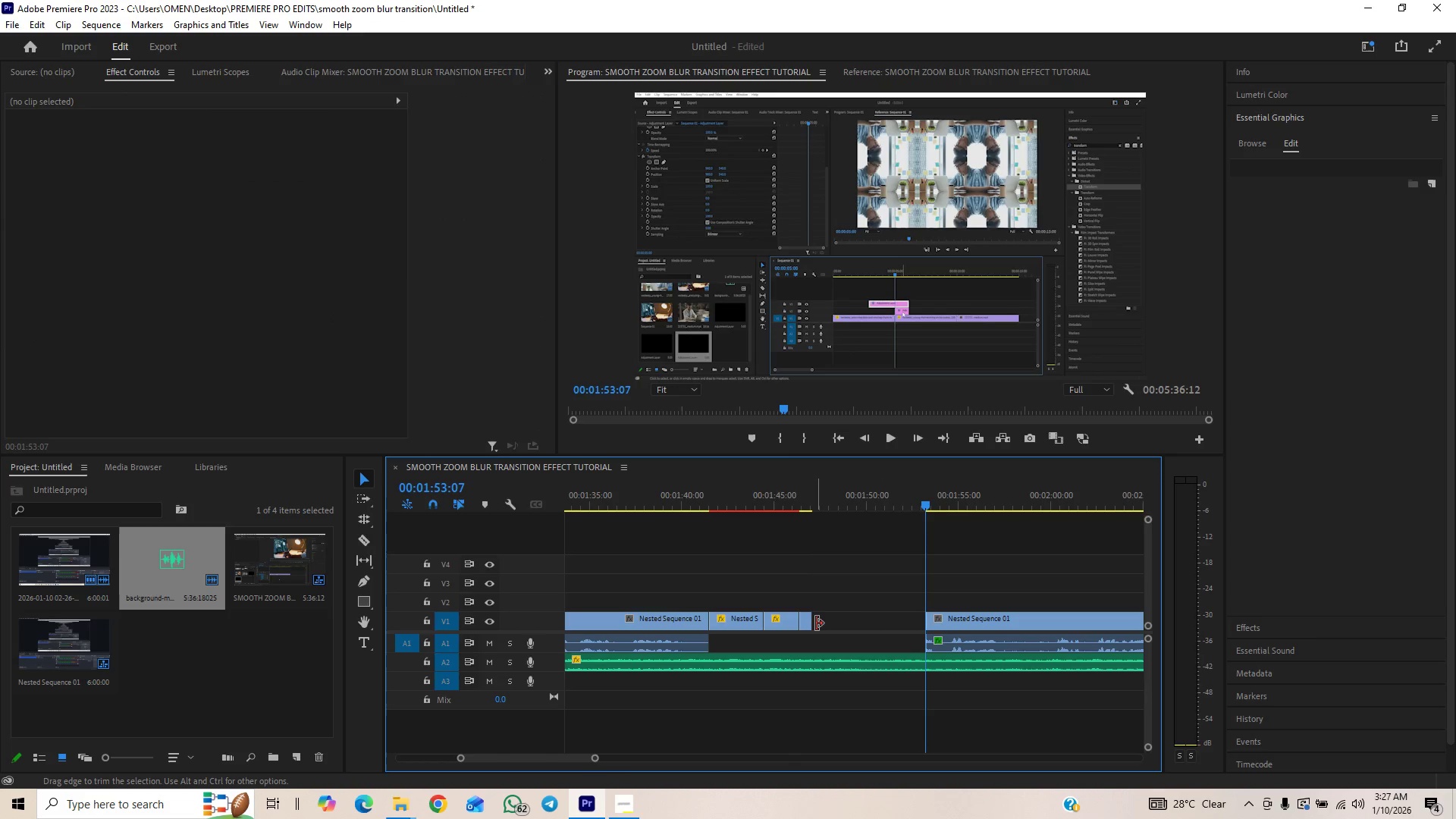 
left_click_drag(start_coordinate=[816, 623], to_coordinate=[830, 622])
 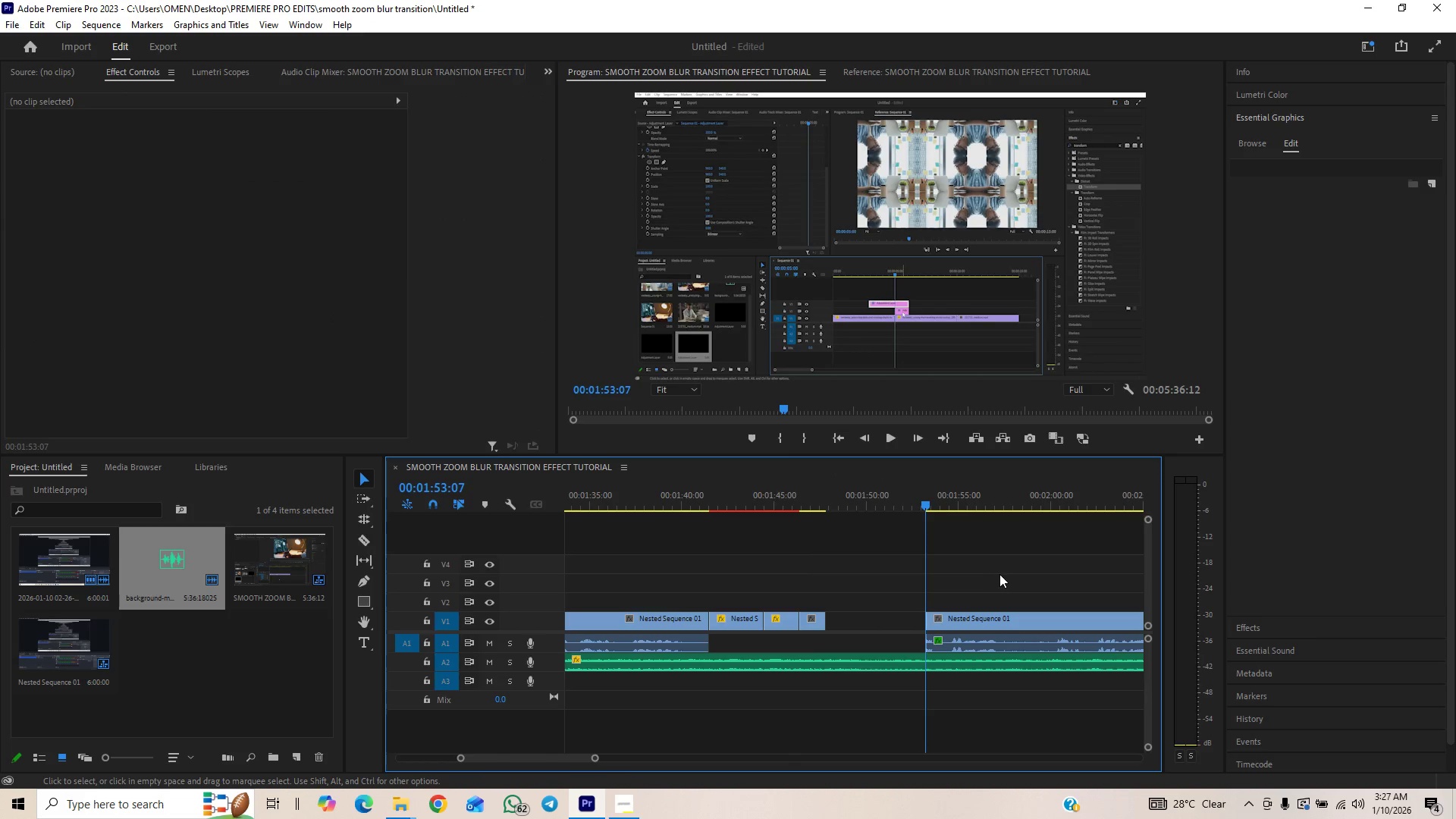 
left_click_drag(start_coordinate=[1002, 570], to_coordinate=[977, 639])
 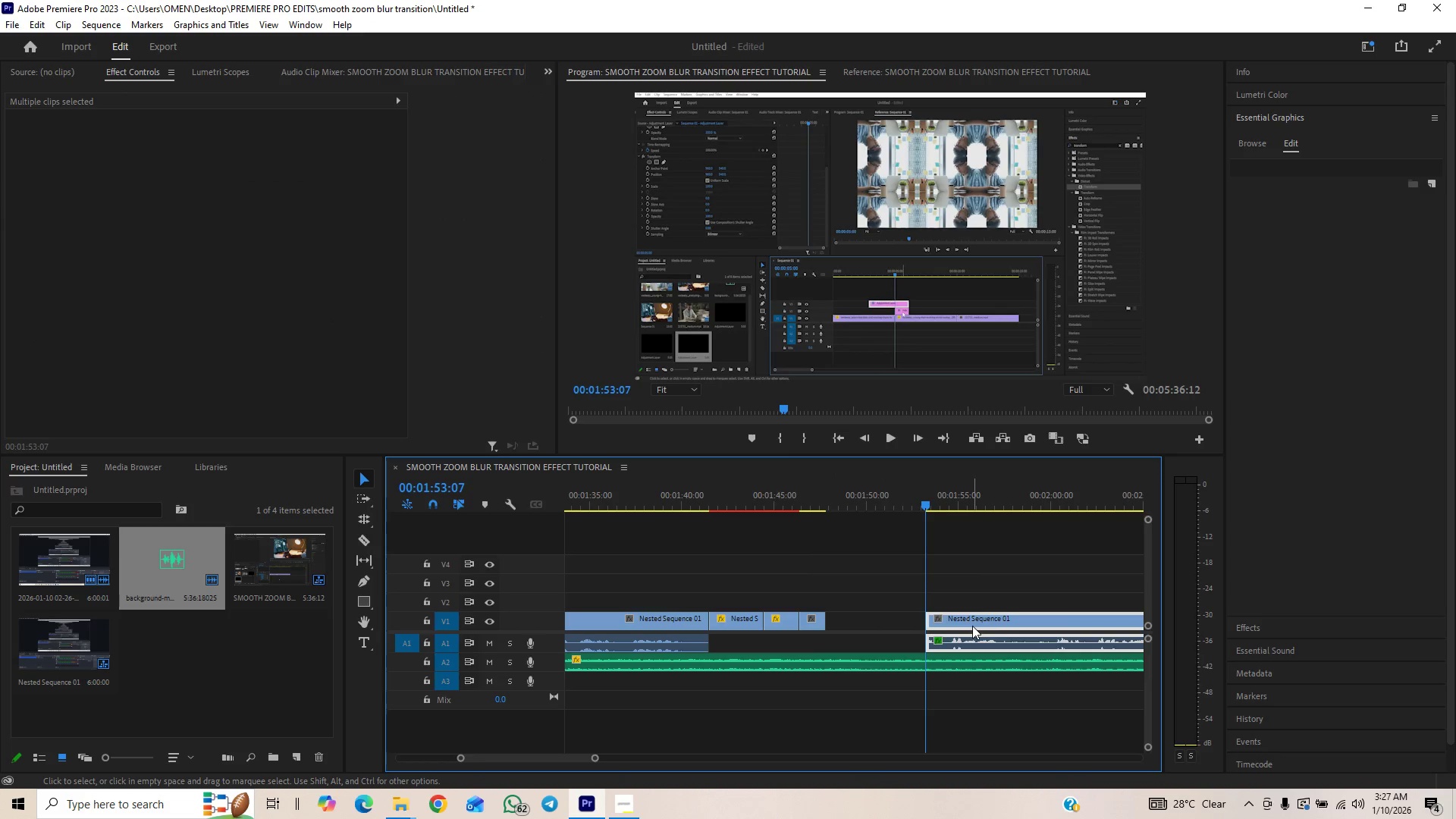 
left_click_drag(start_coordinate=[972, 626], to_coordinate=[880, 623])
 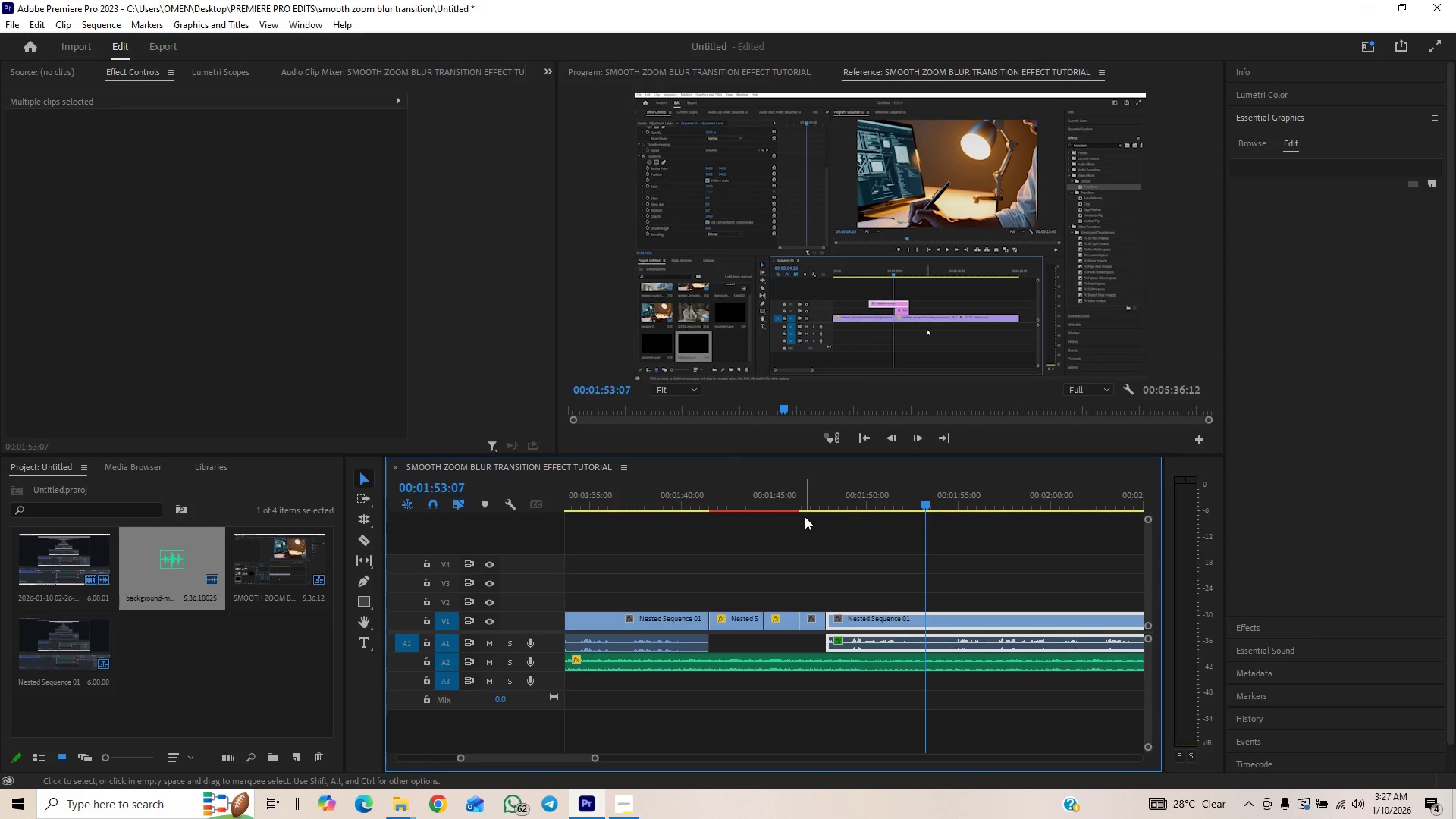 
left_click([797, 497])
 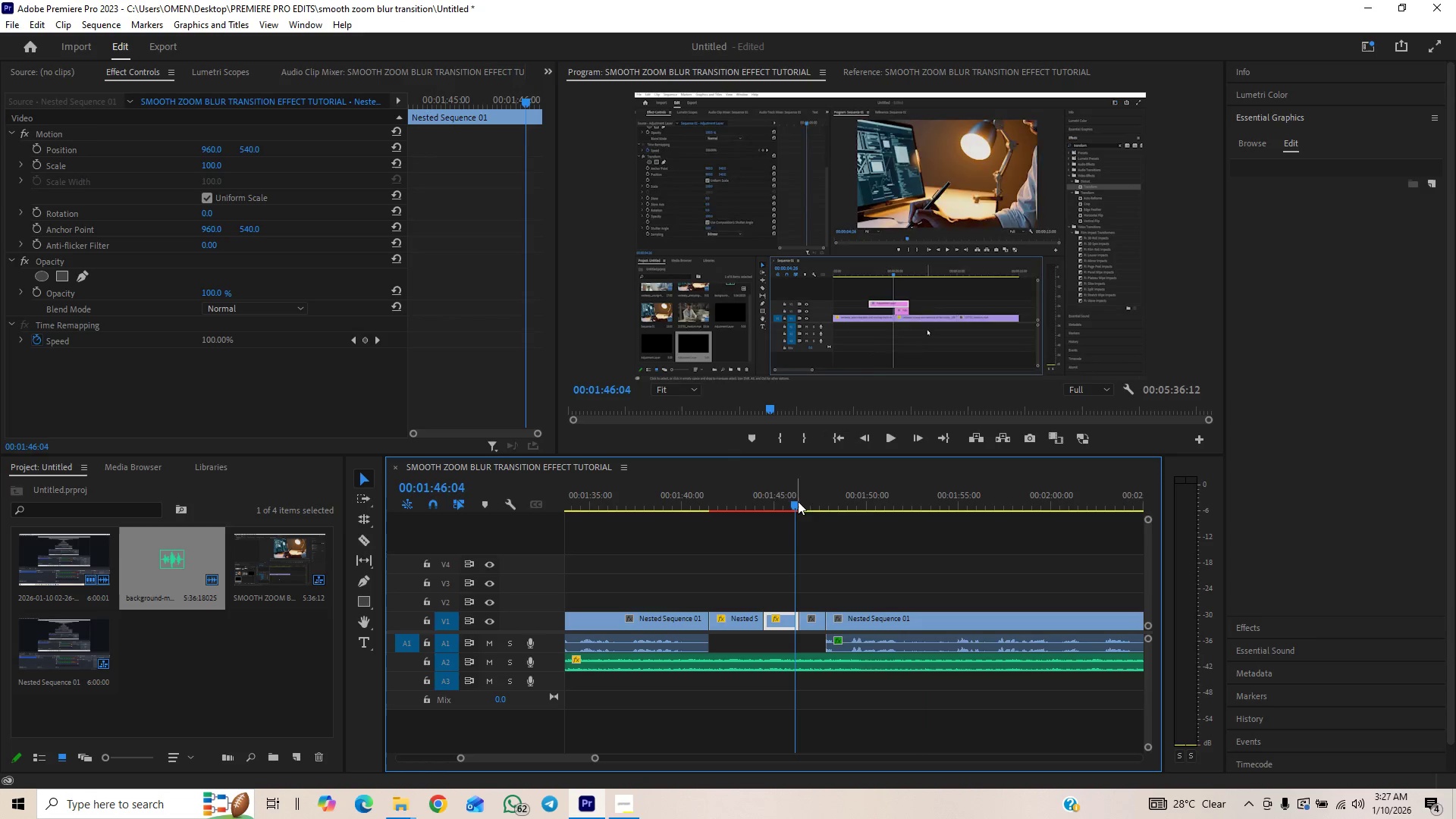 
key(Space)
 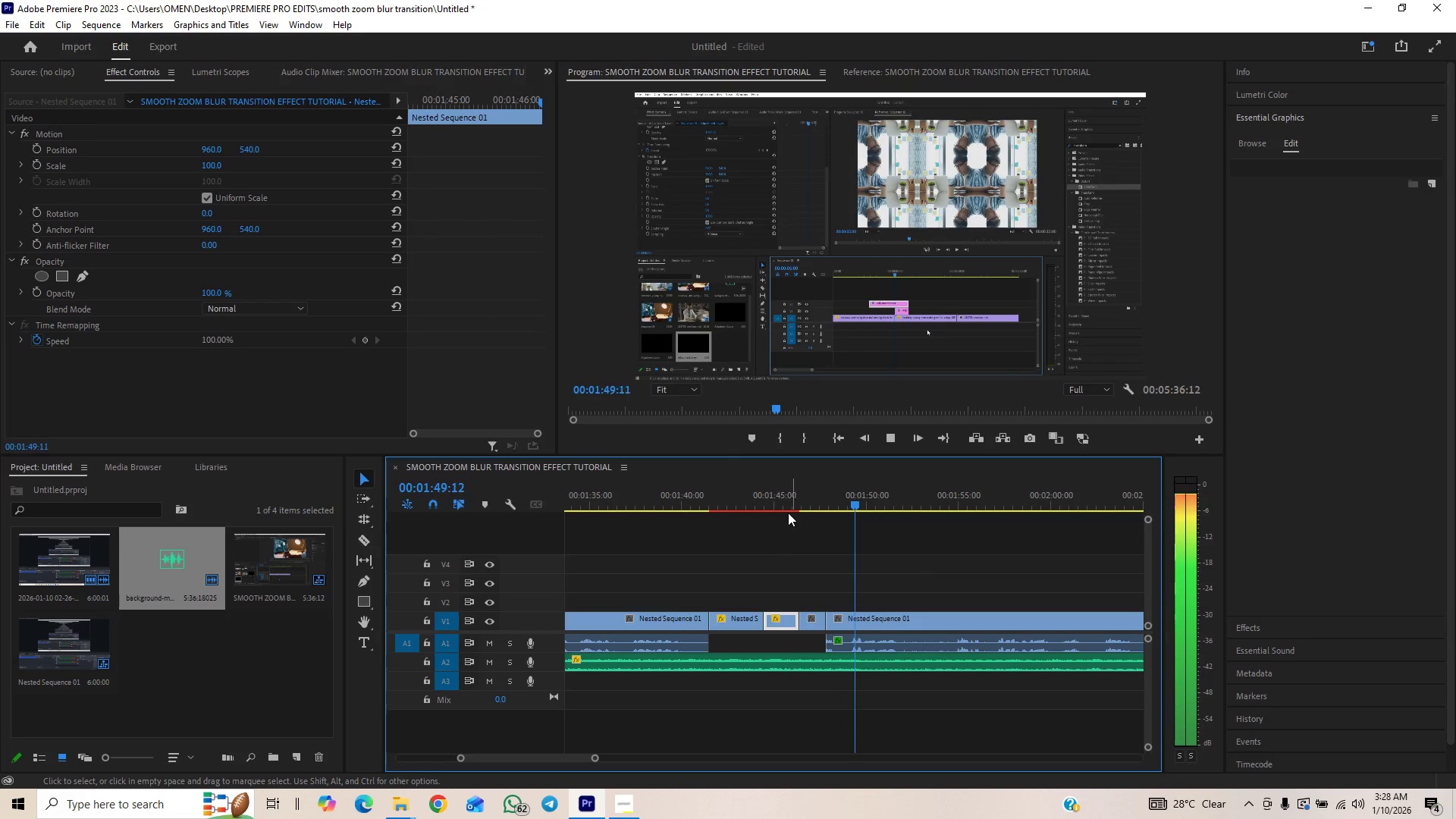 
key(Space)
 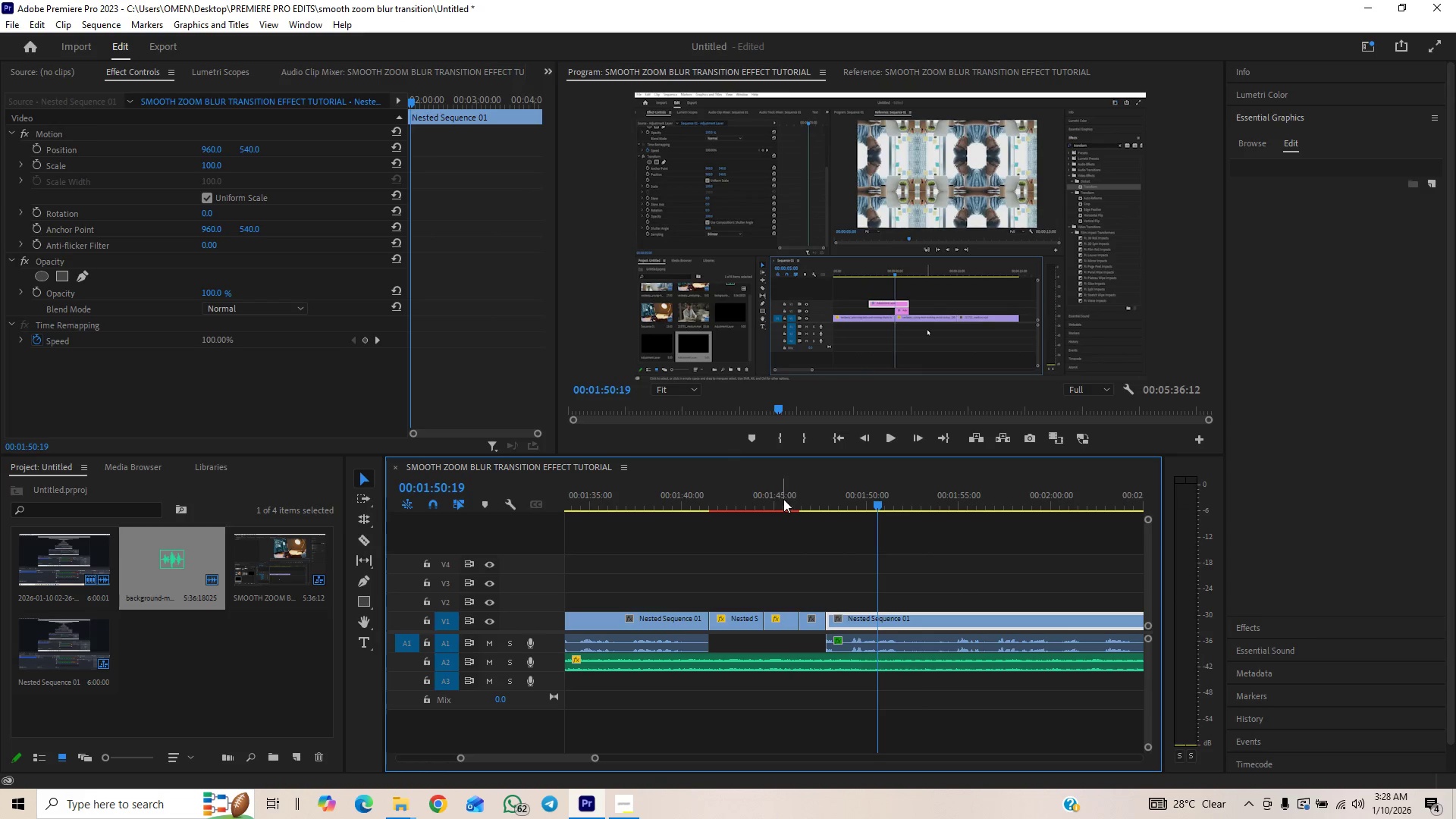 
left_click([783, 499])
 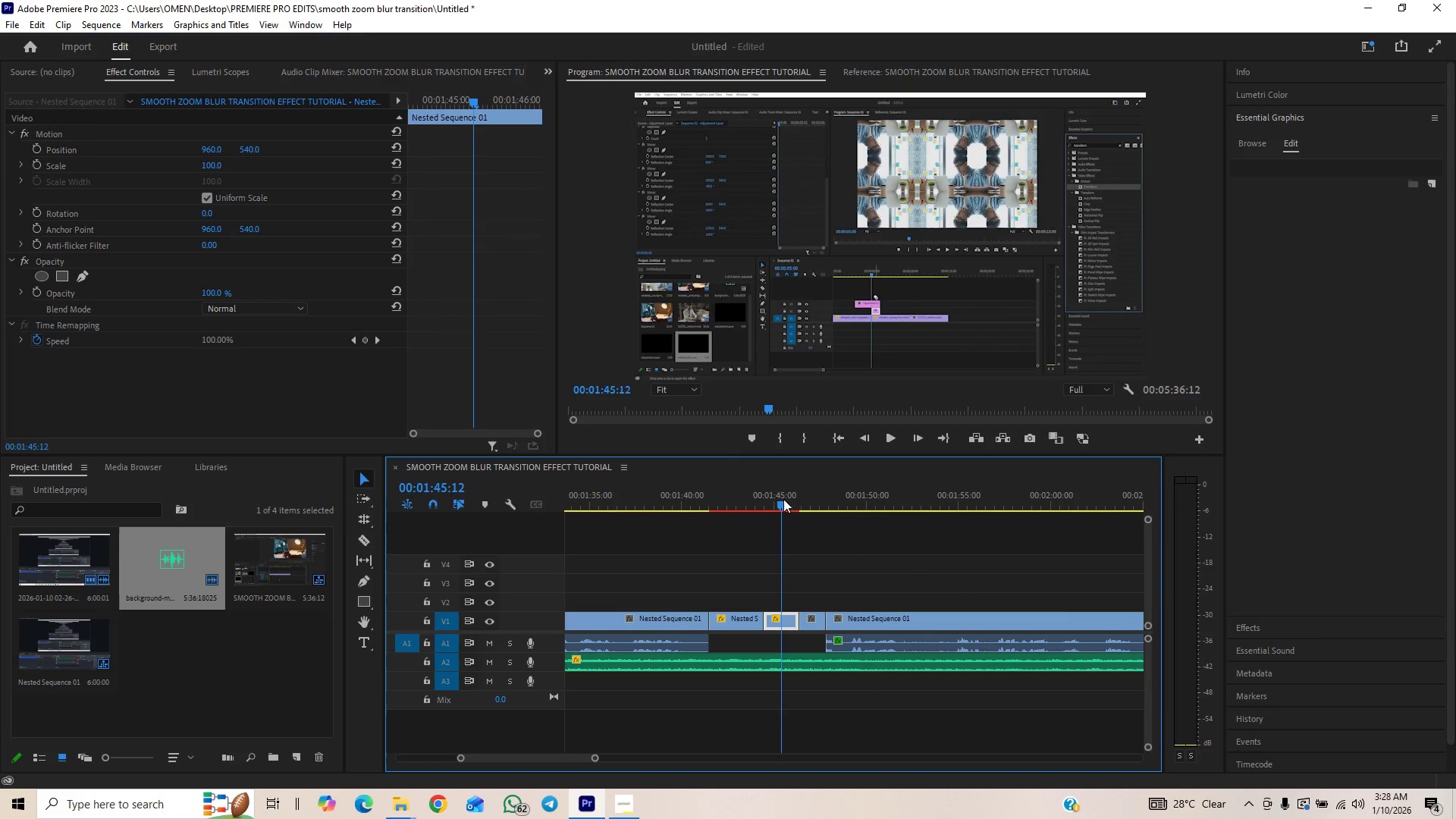 
key(Space)
 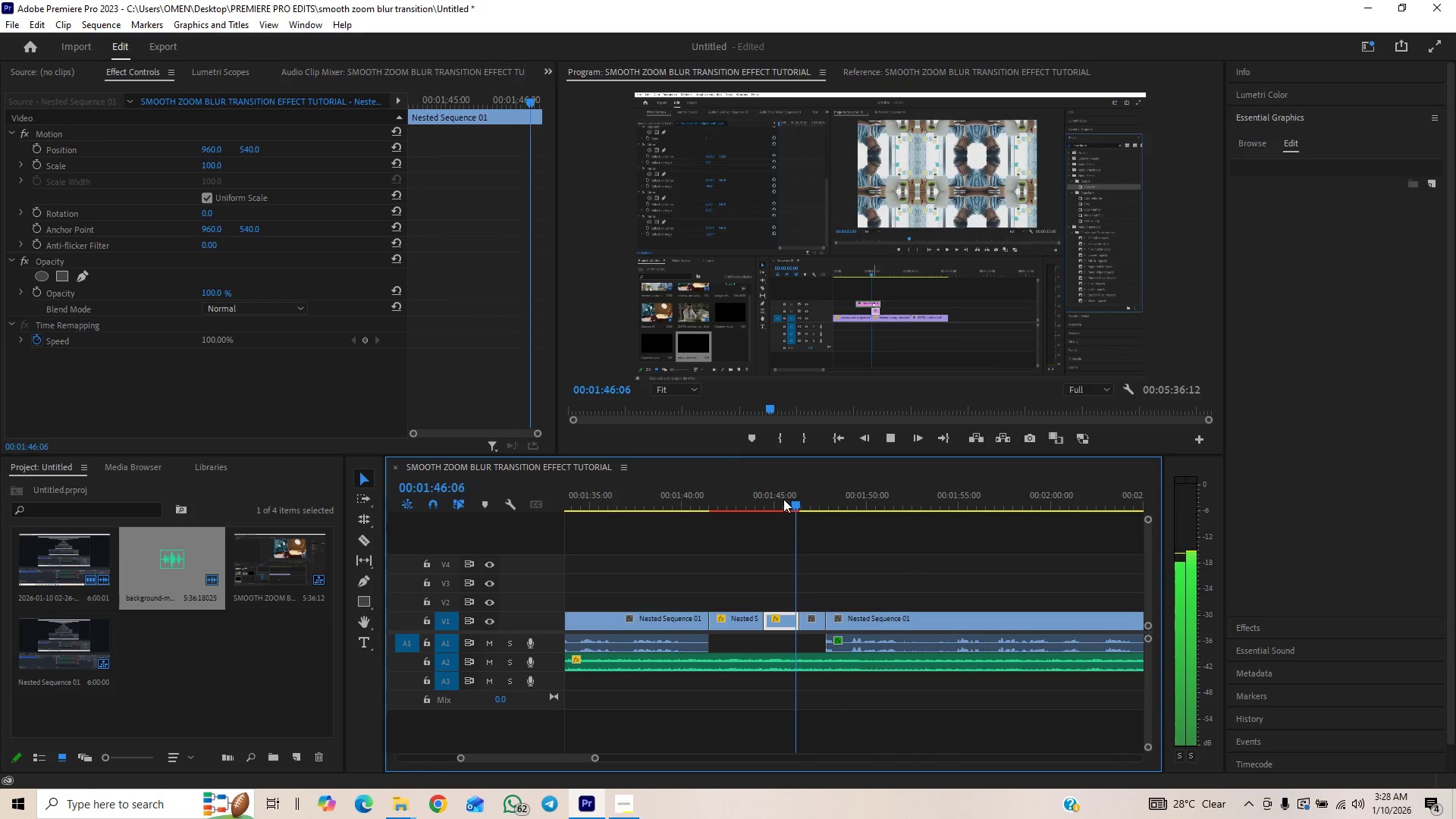 
key(Space)
 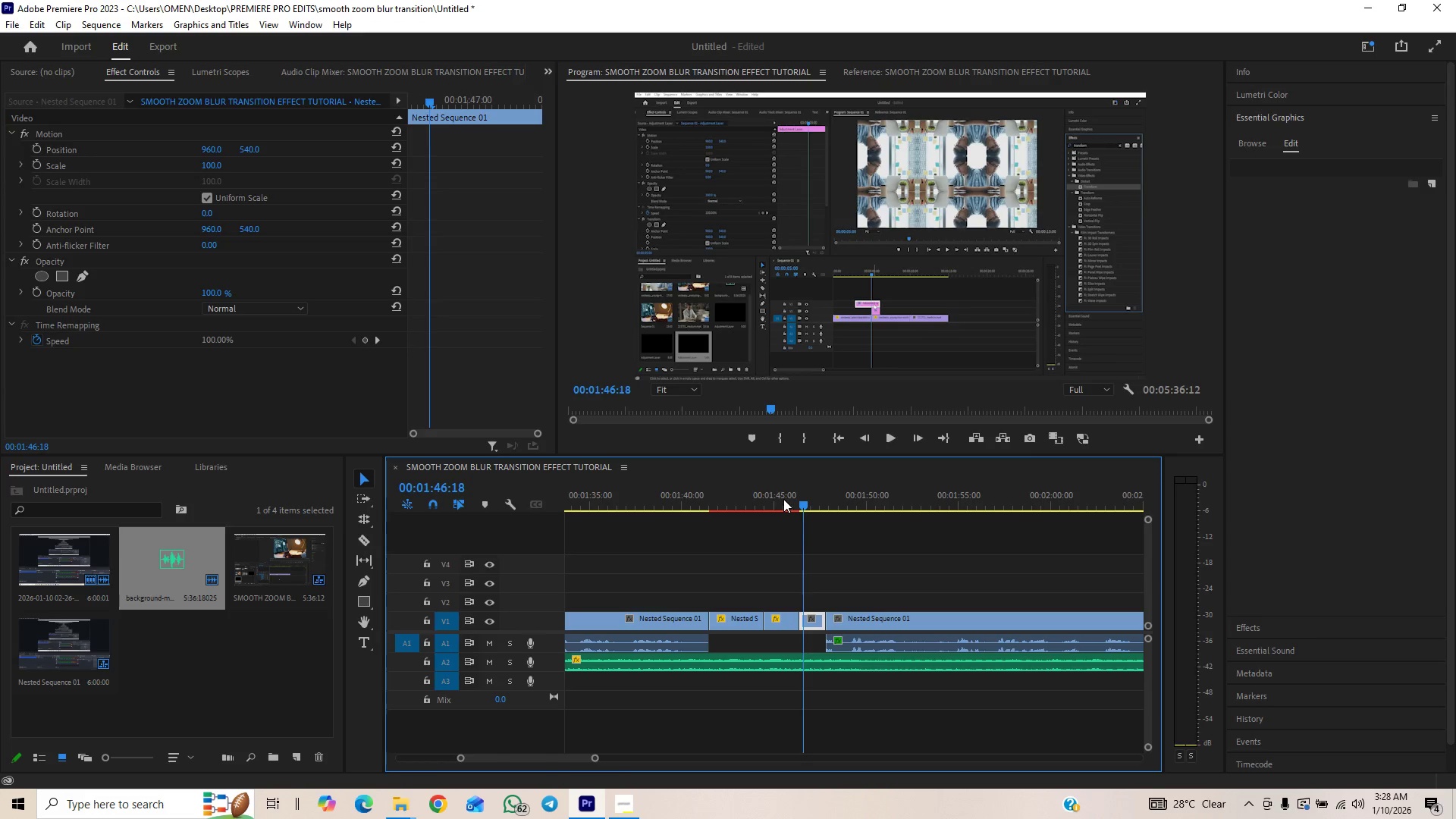 
key(Space)
 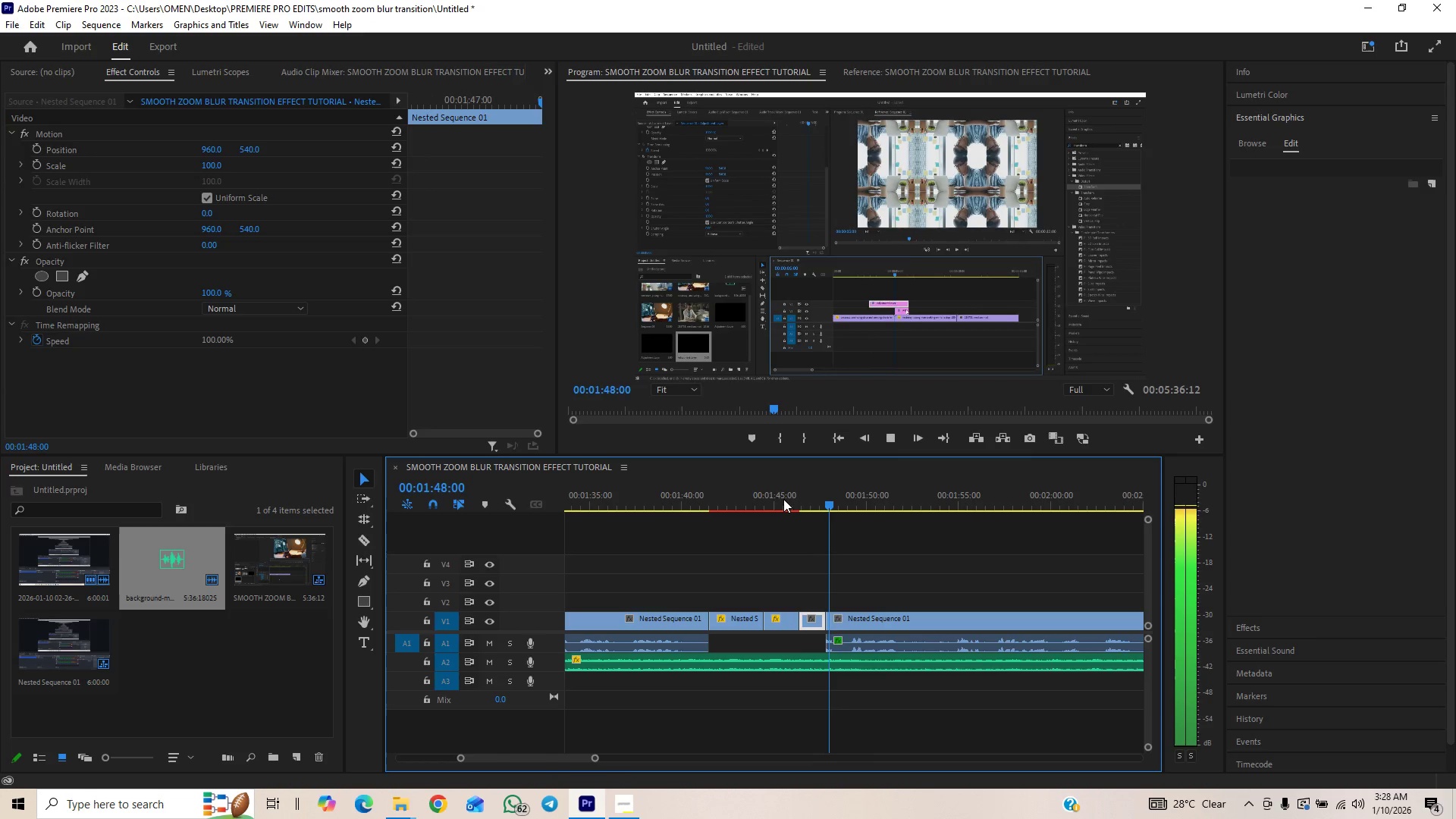 
key(Space)
 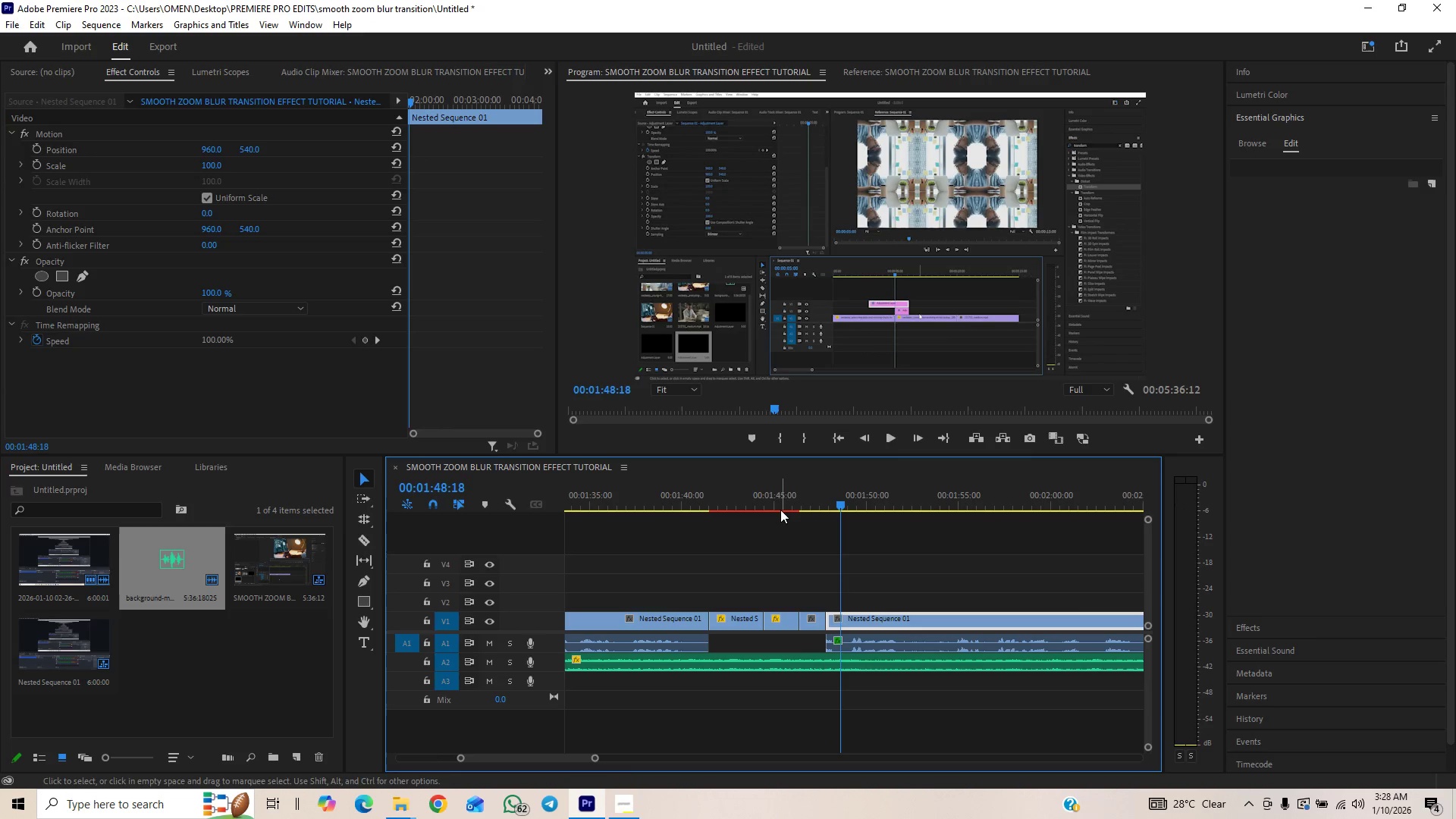 
left_click([778, 499])
 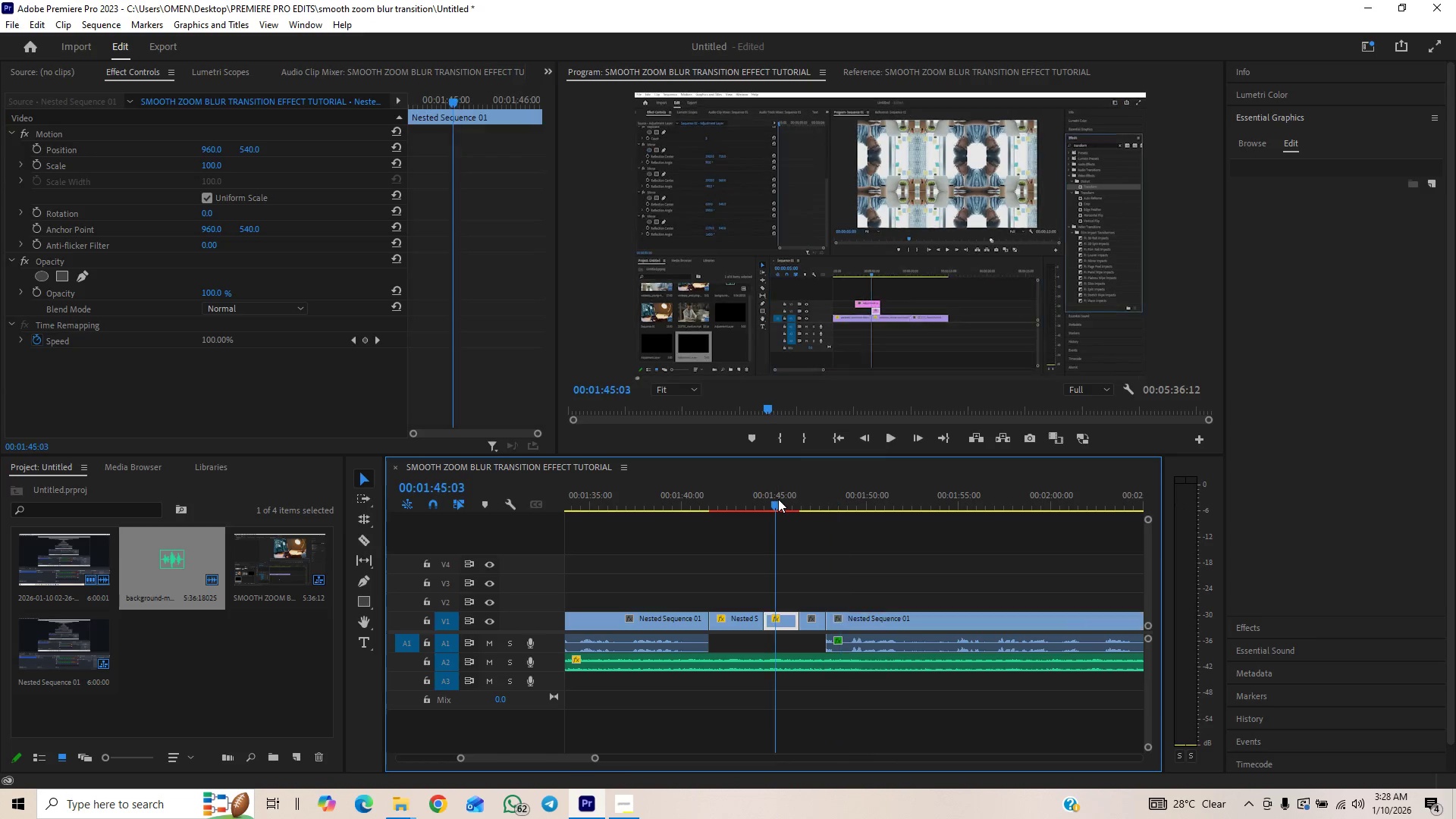 
key(Space)
 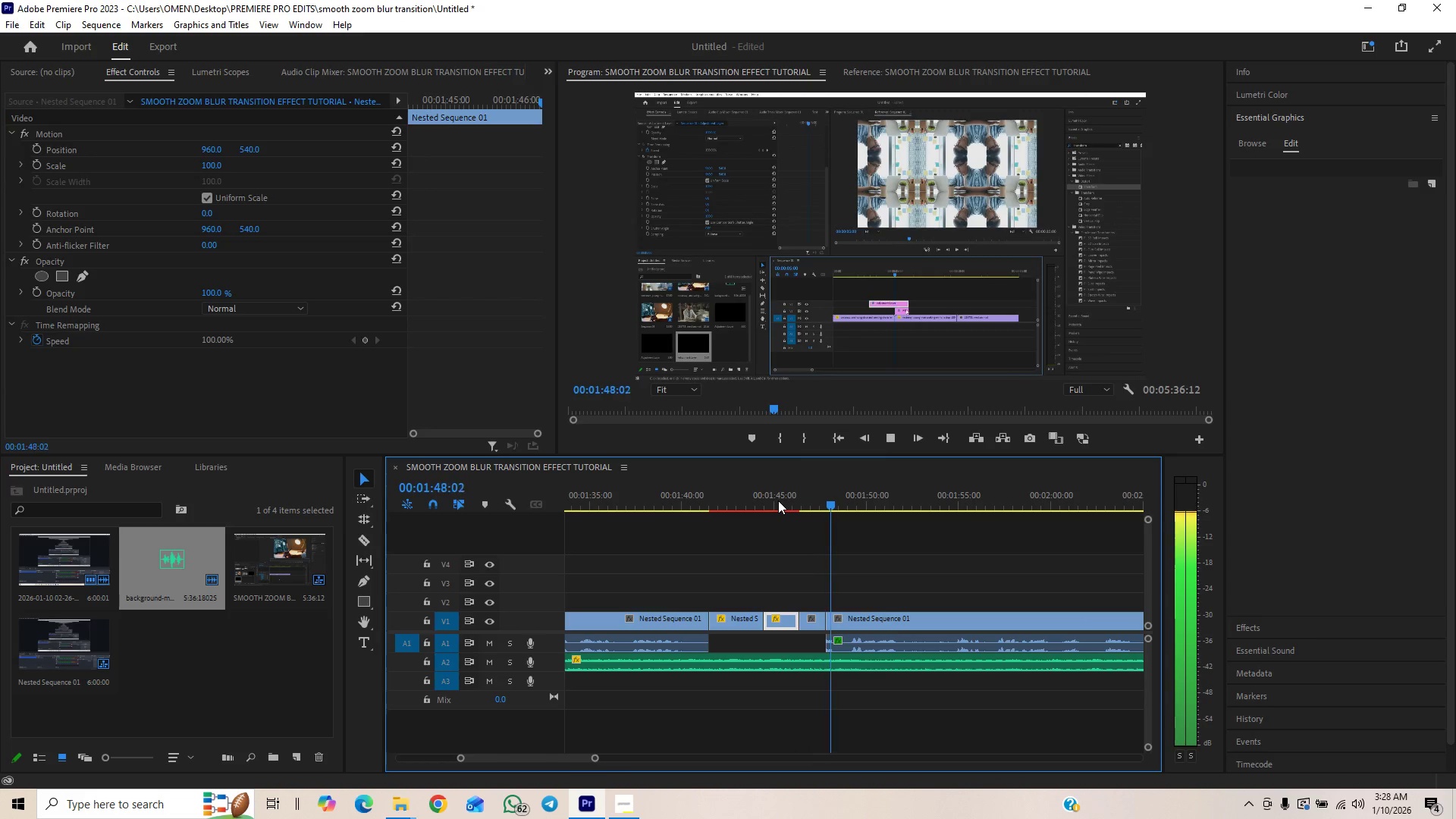 
wait(8.11)
 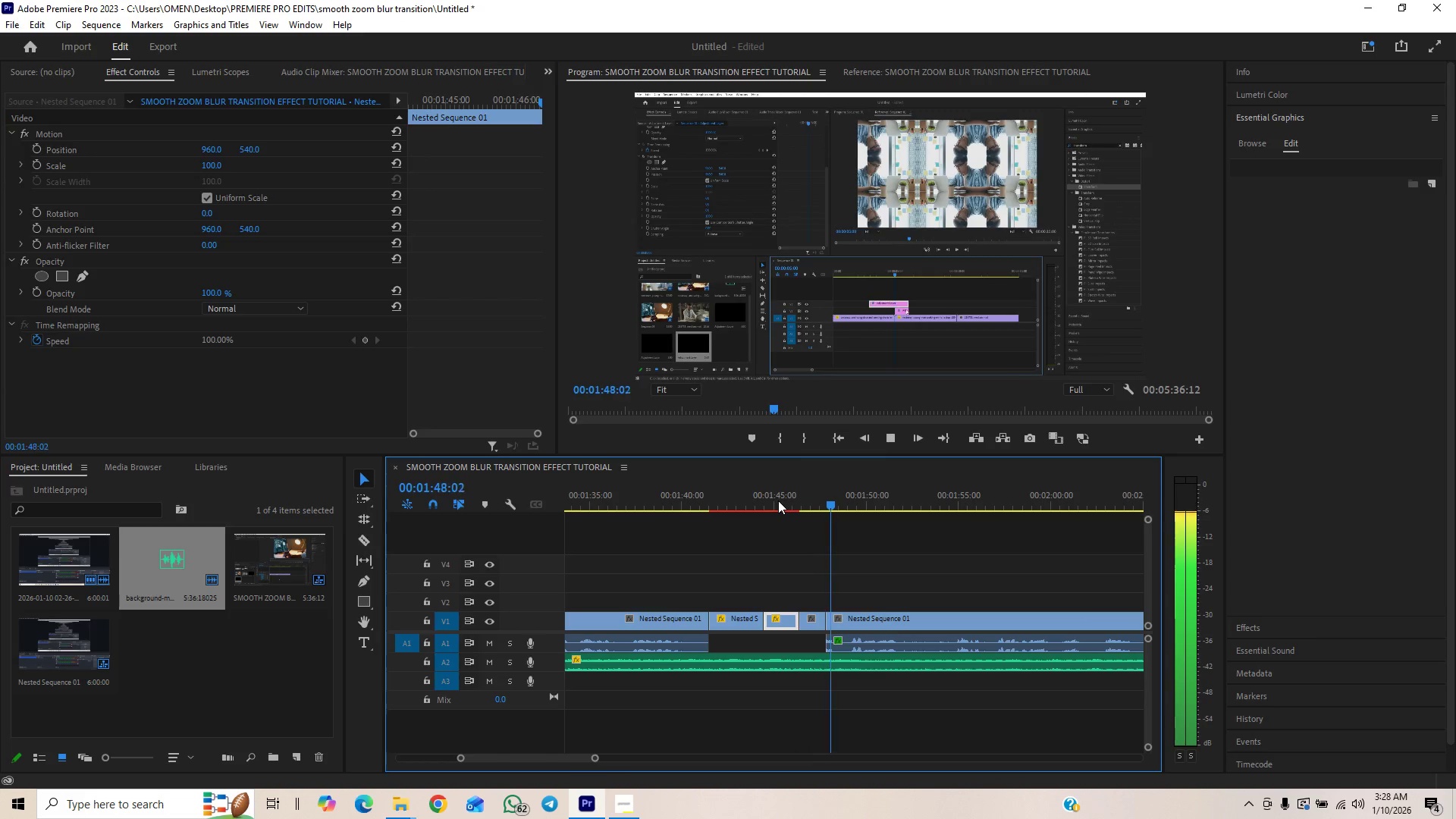 
left_click_drag(start_coordinate=[597, 755], to_coordinate=[604, 752])
 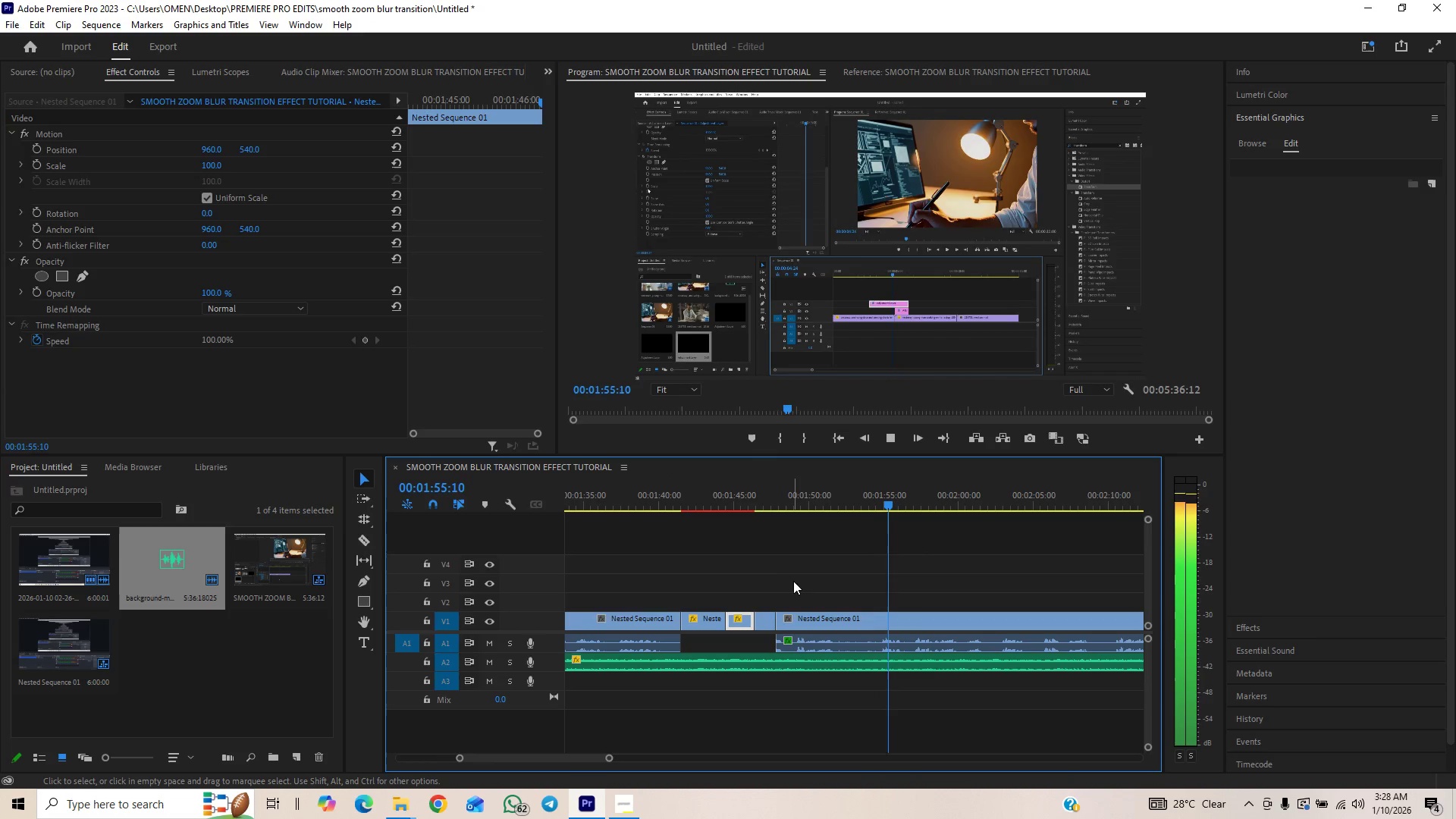 
left_click([828, 492])
 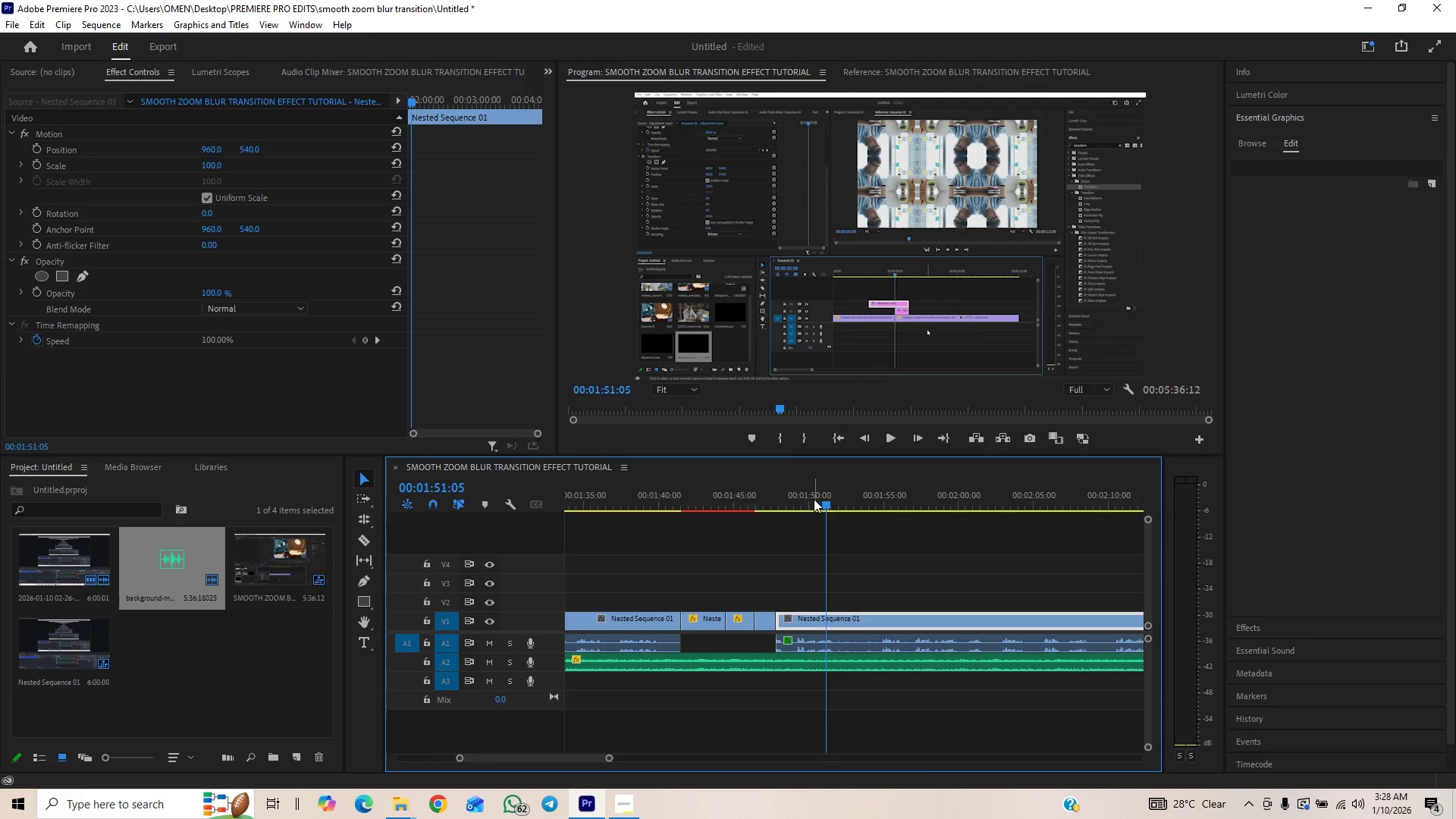 
left_click([811, 500])
 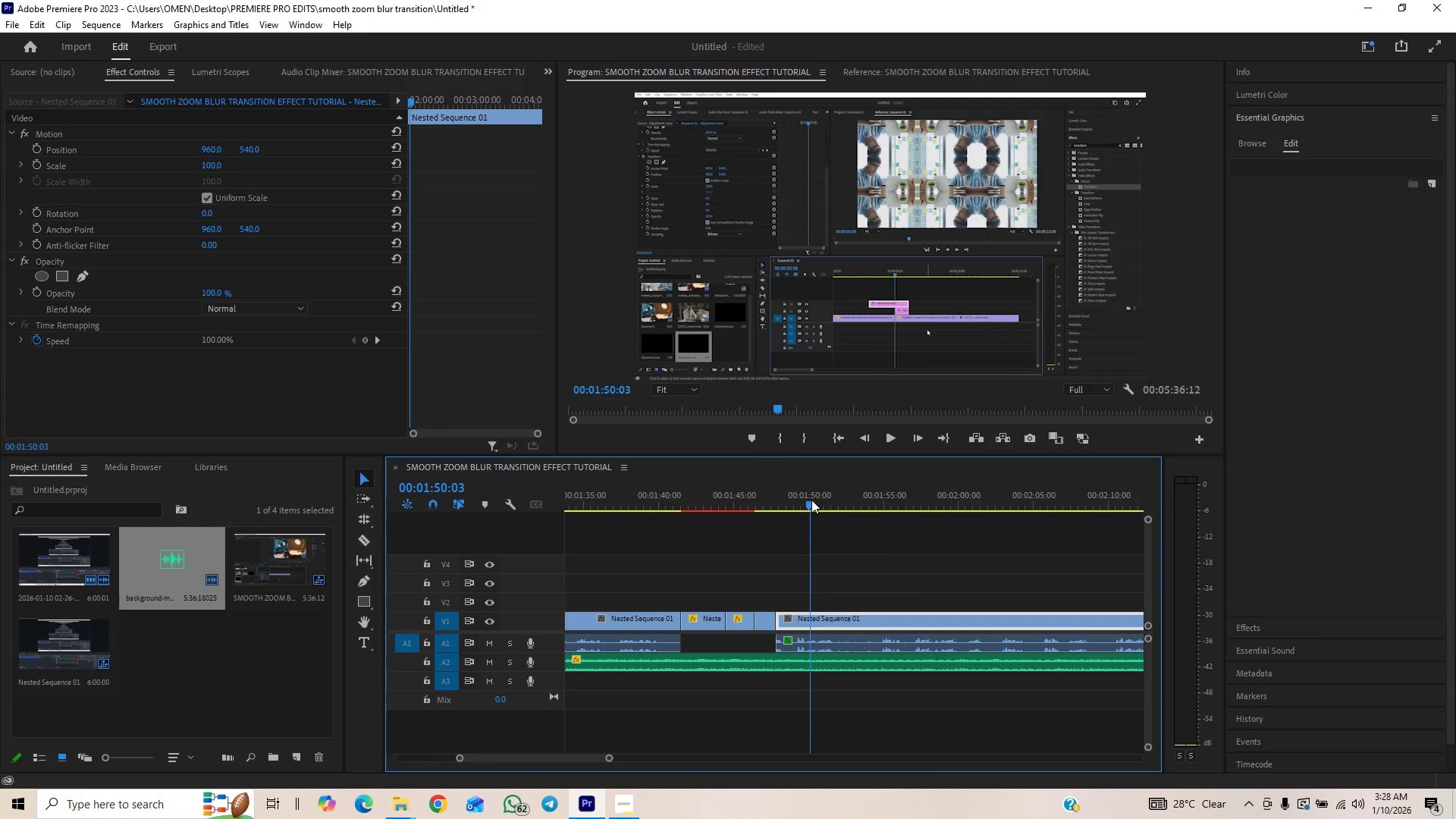 
key(Space)
 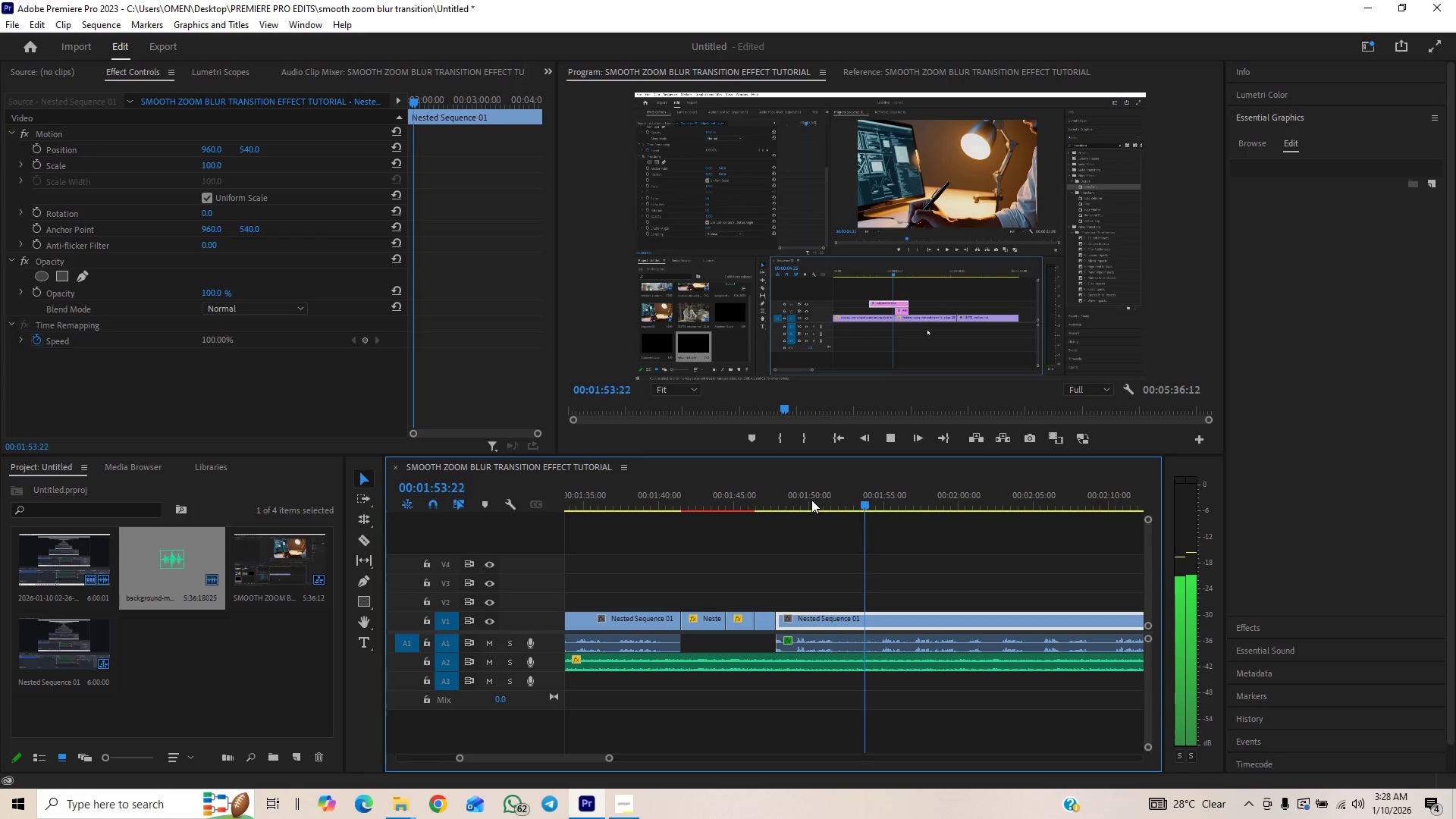 
wait(5.23)
 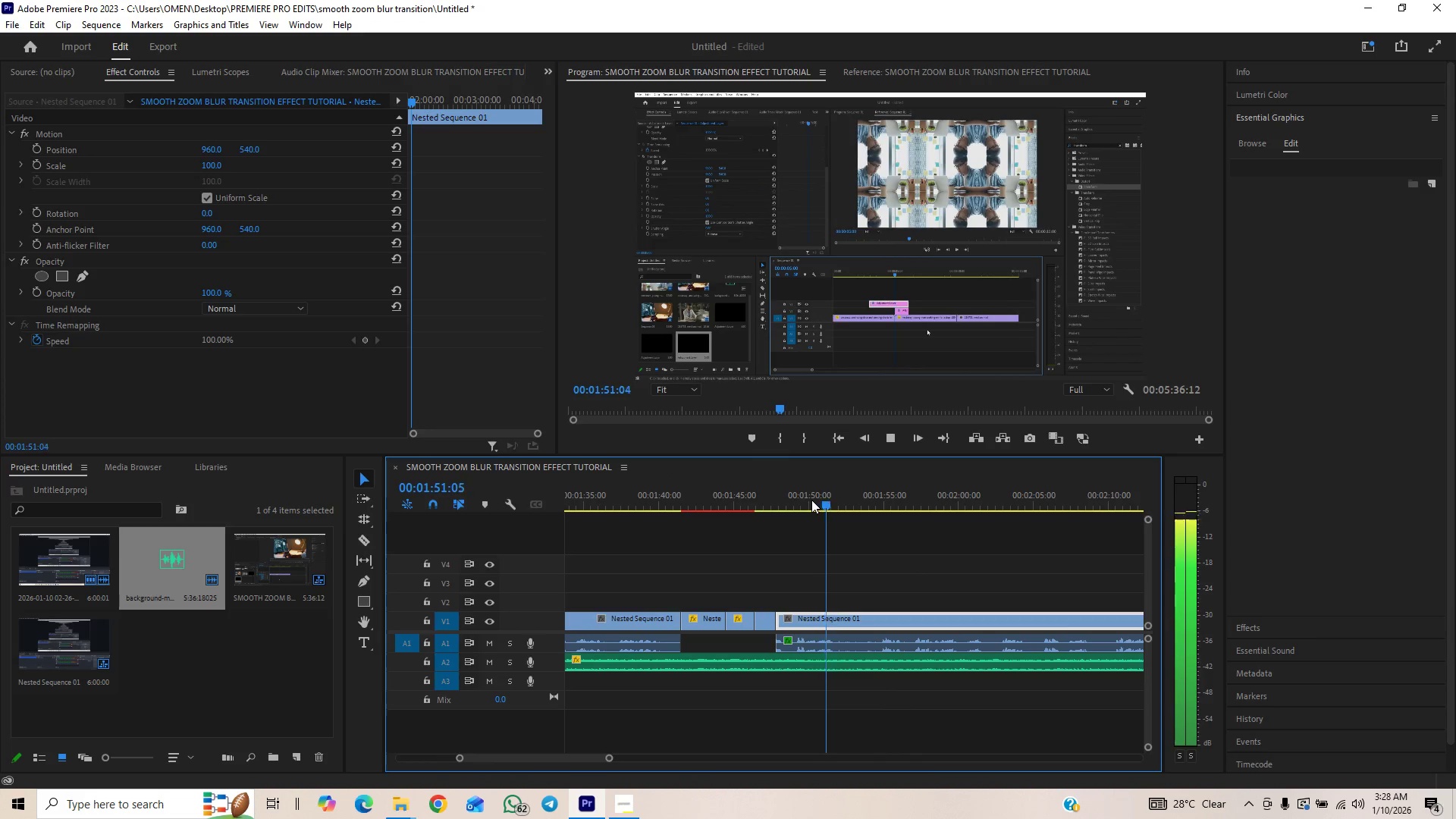 
key(Space)
 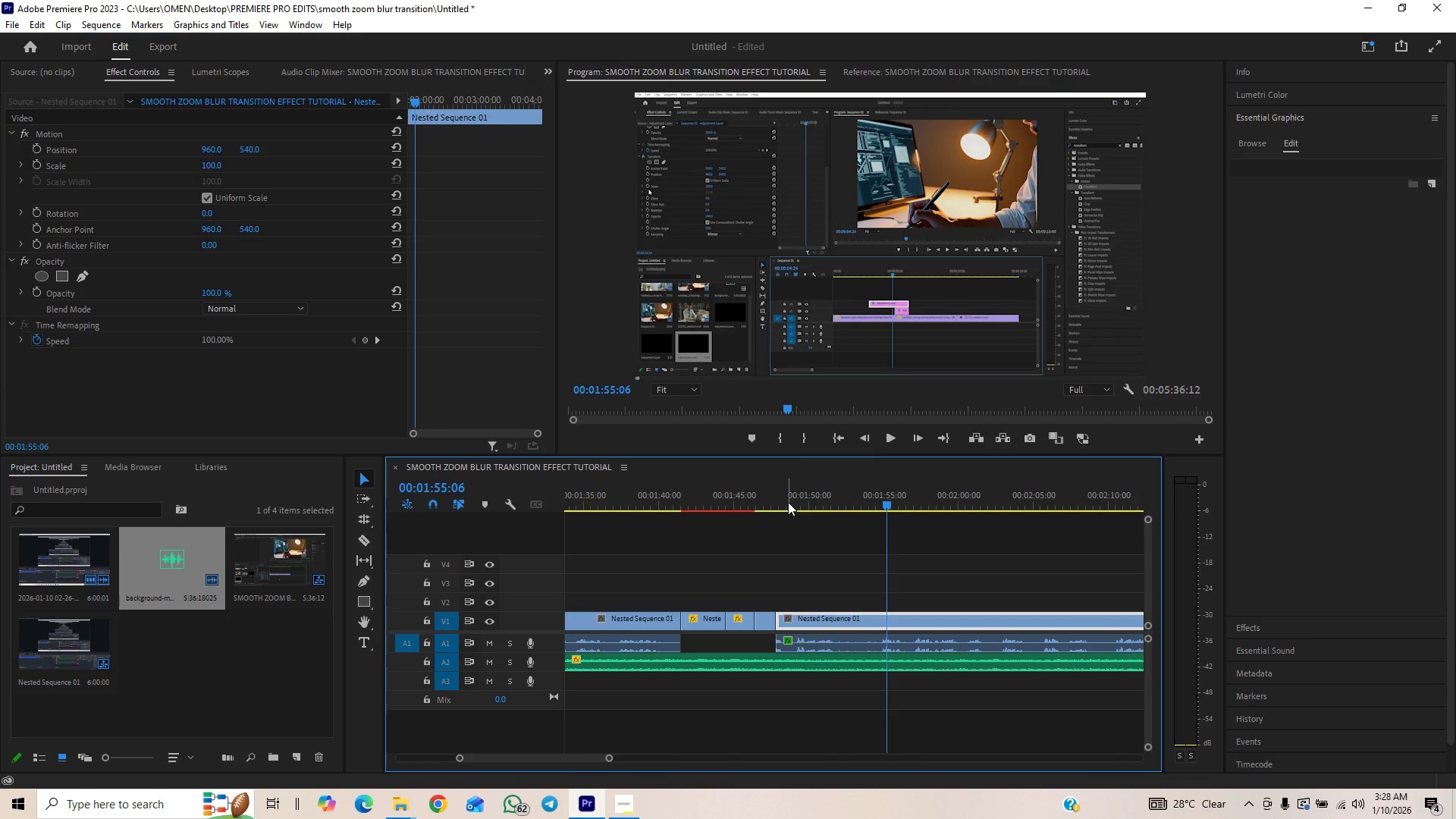 
left_click([788, 502])
 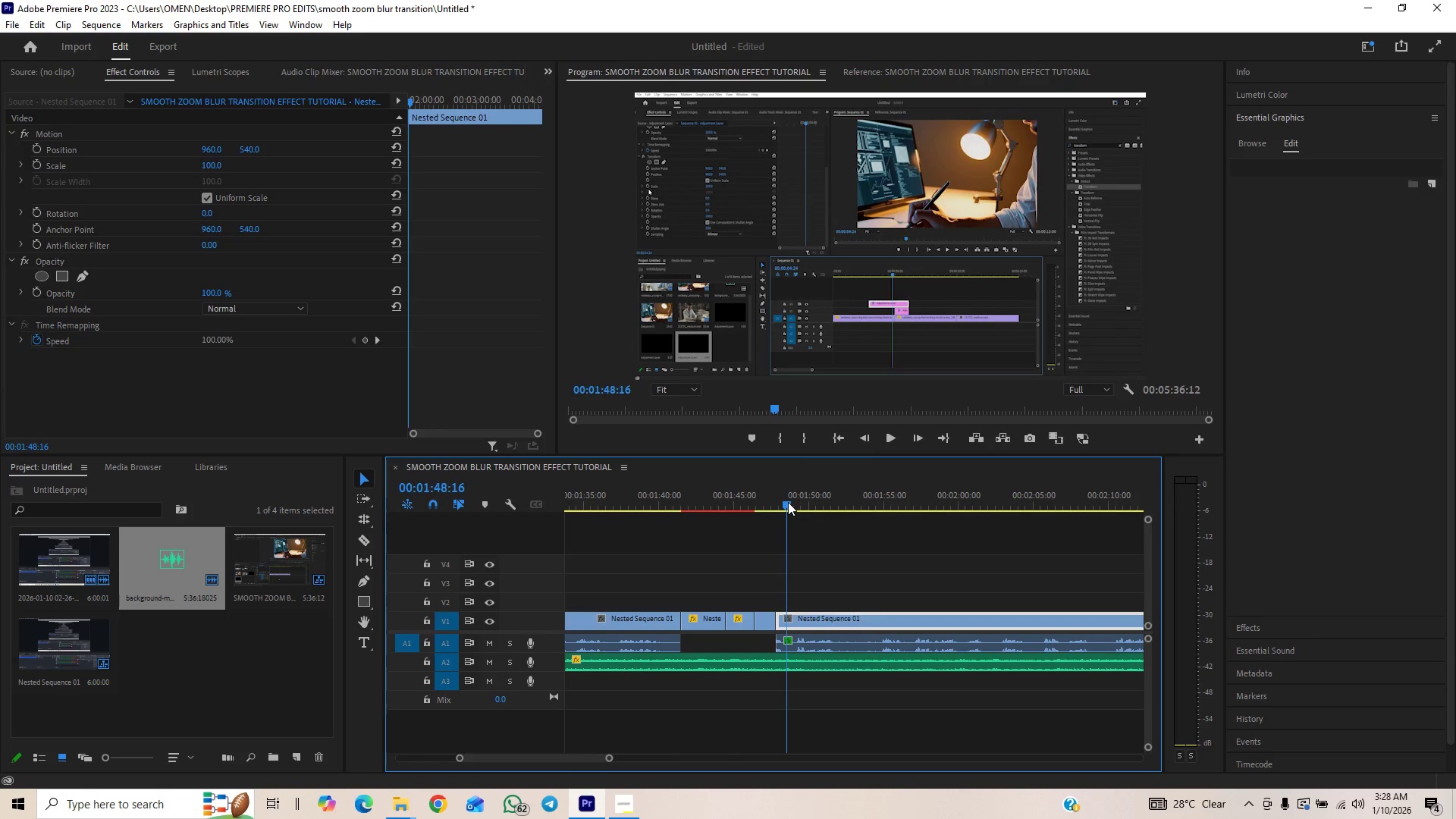 
key(Space)
 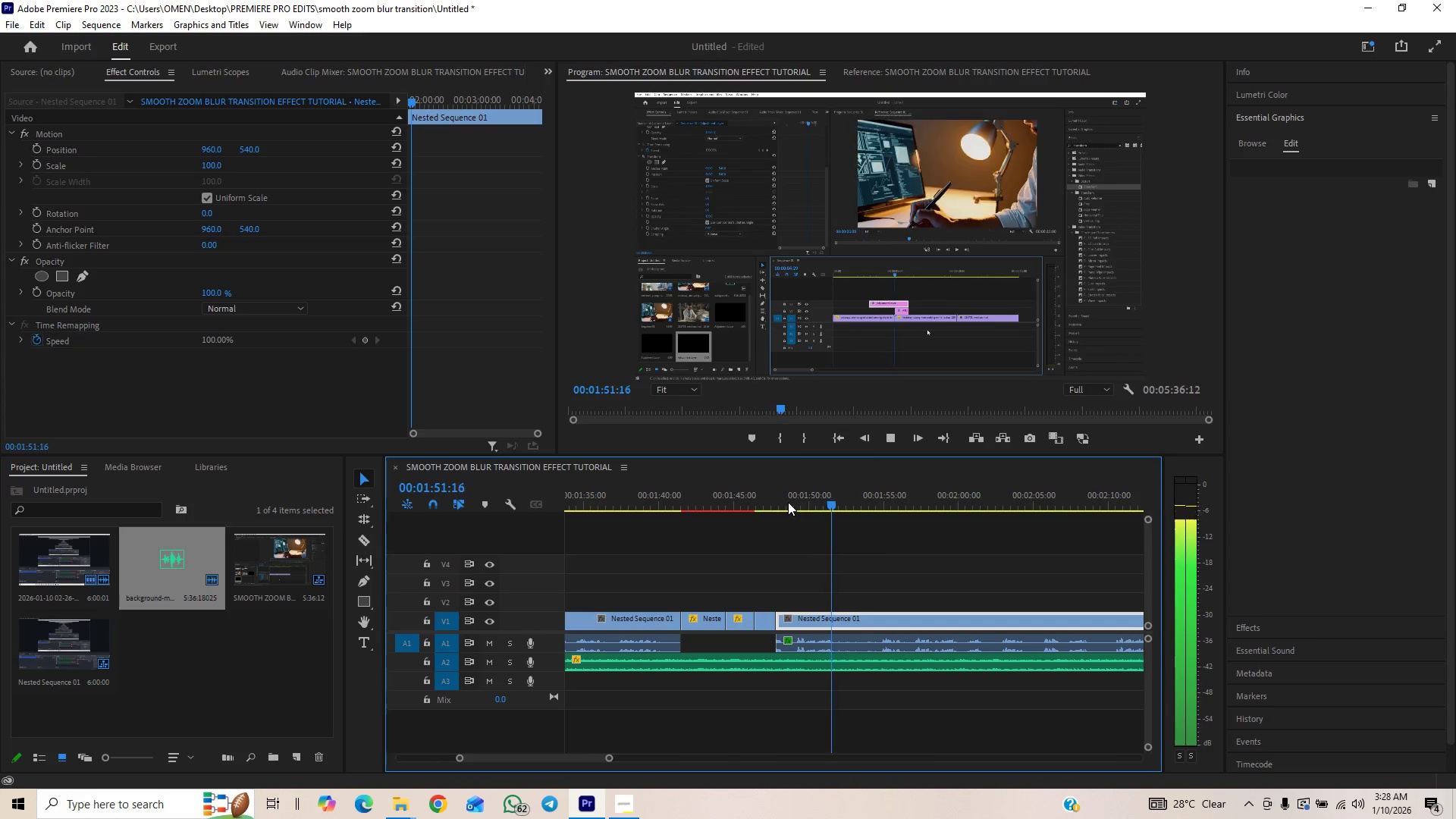 
left_click([767, 504])
 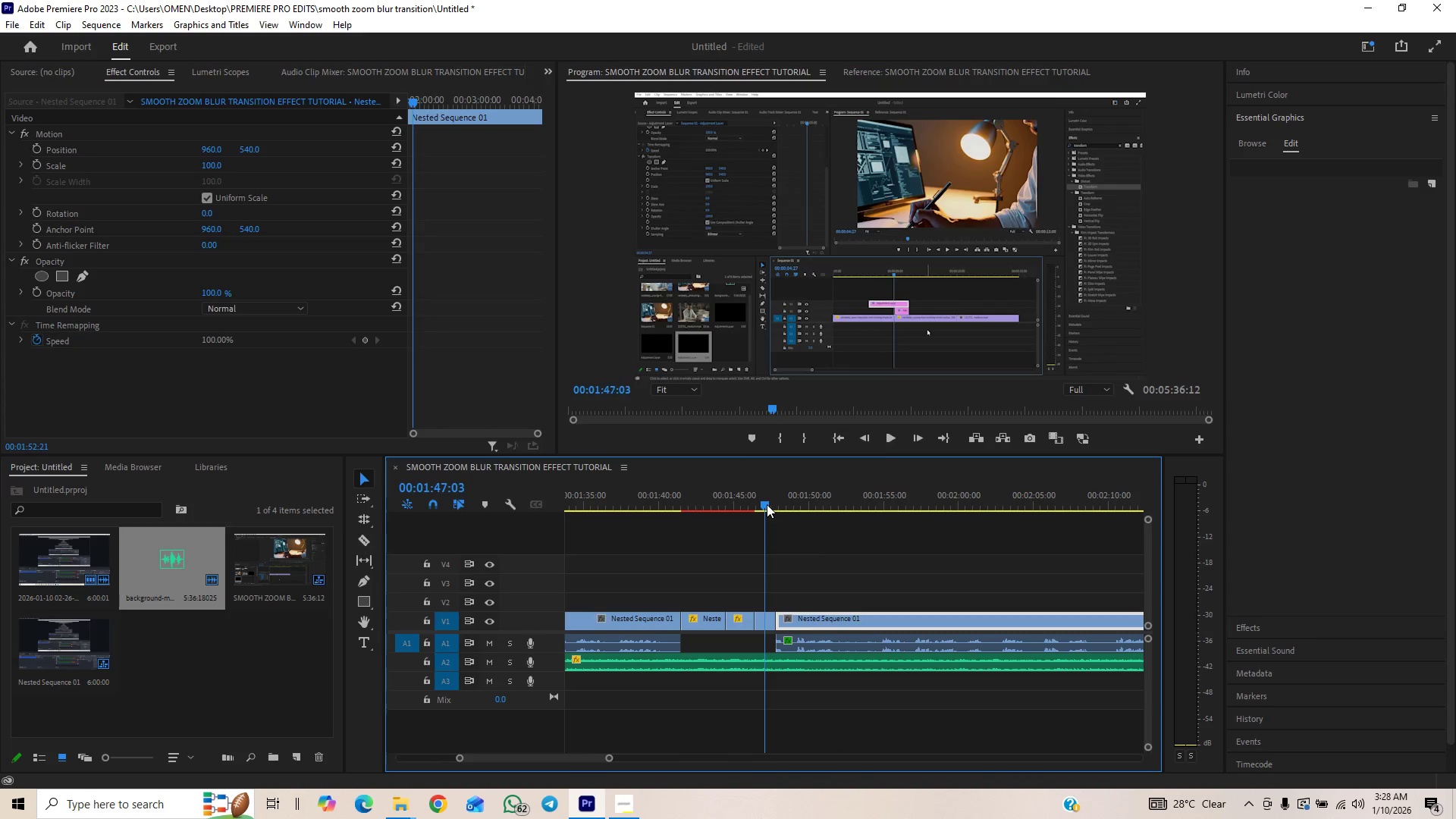 
key(Space)
 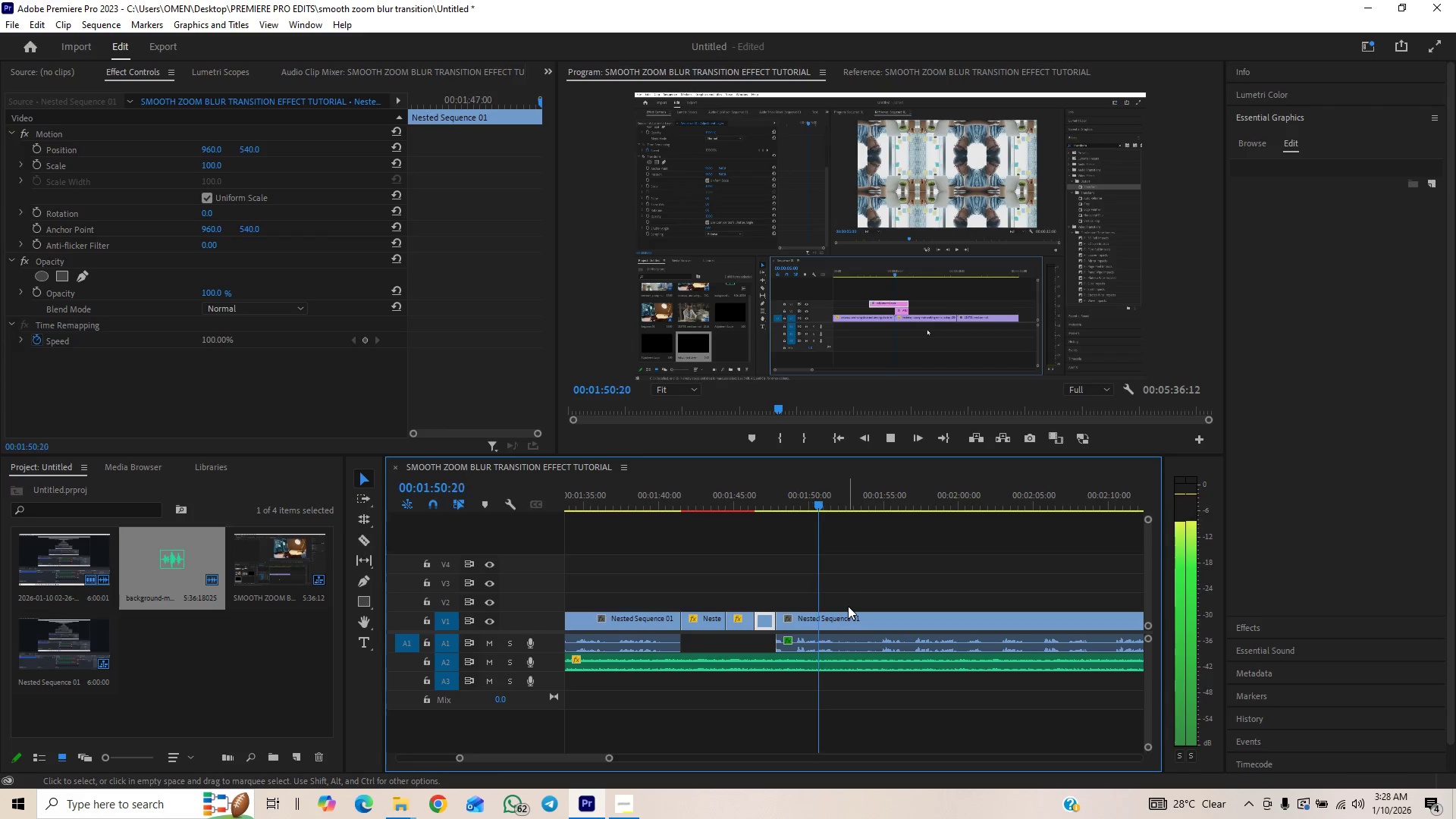 
wait(8.78)
 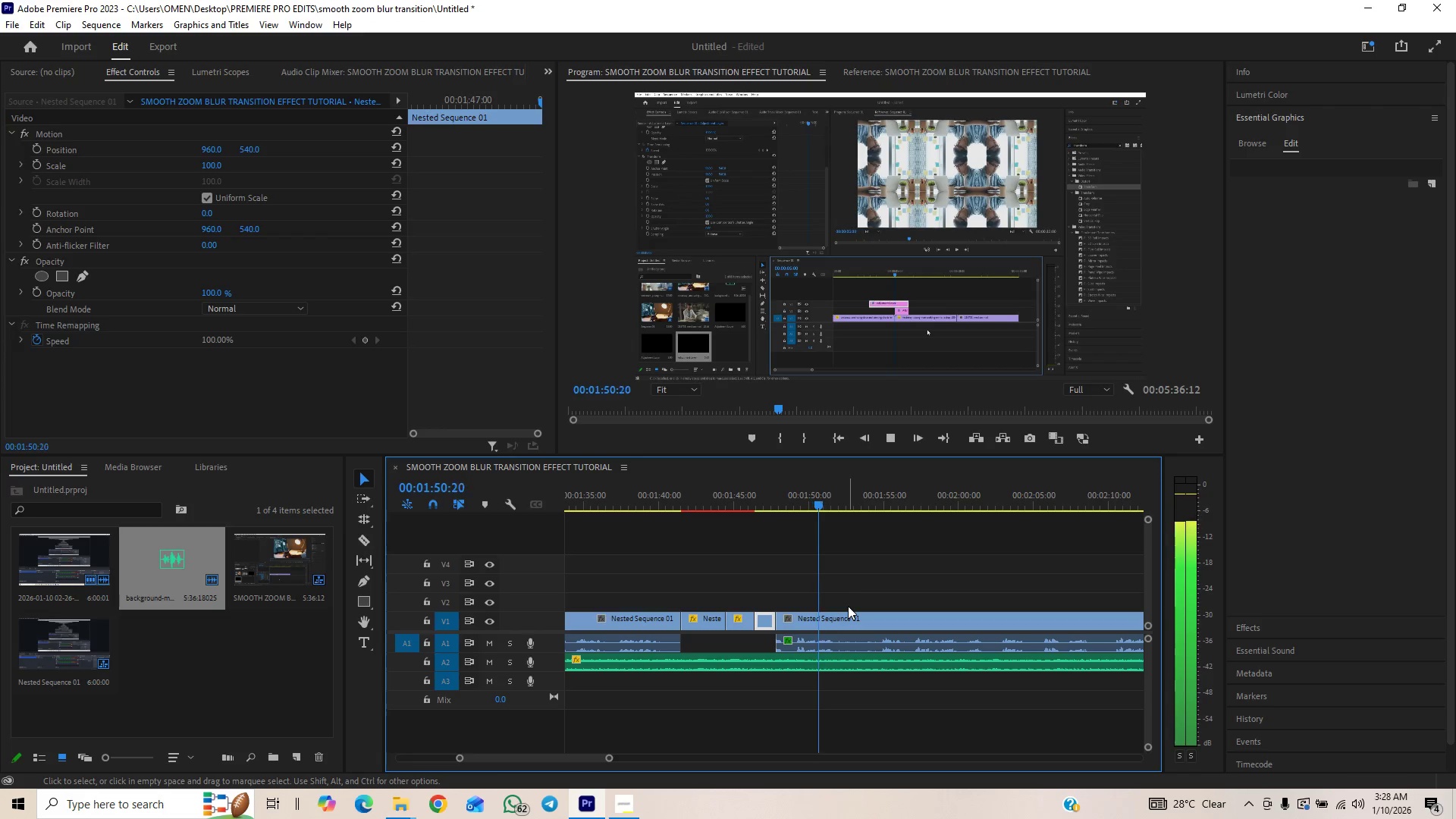 
key(Space)
 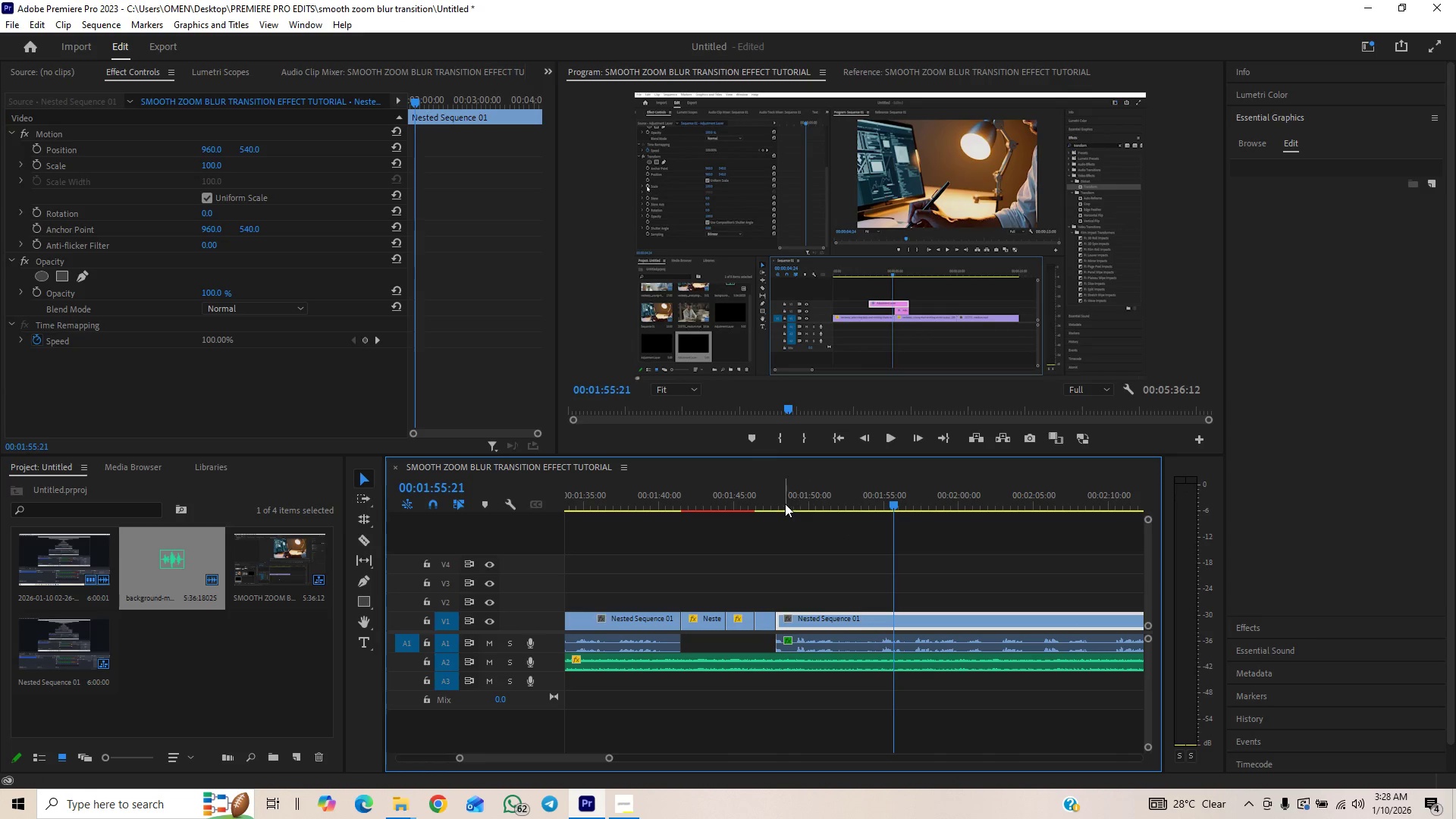 
left_click_drag(start_coordinate=[772, 504], to_coordinate=[880, 508])
 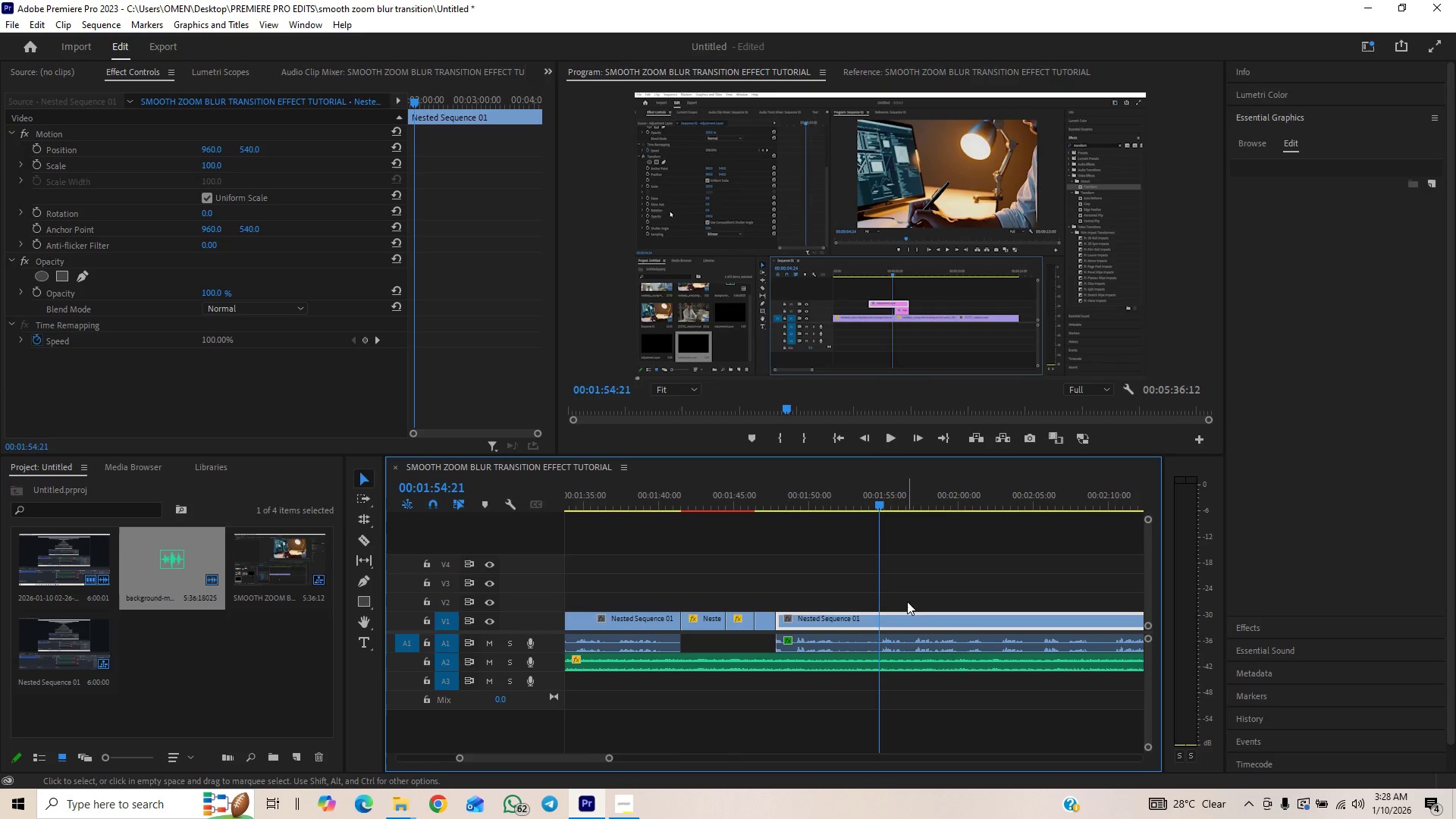 
key(C)
 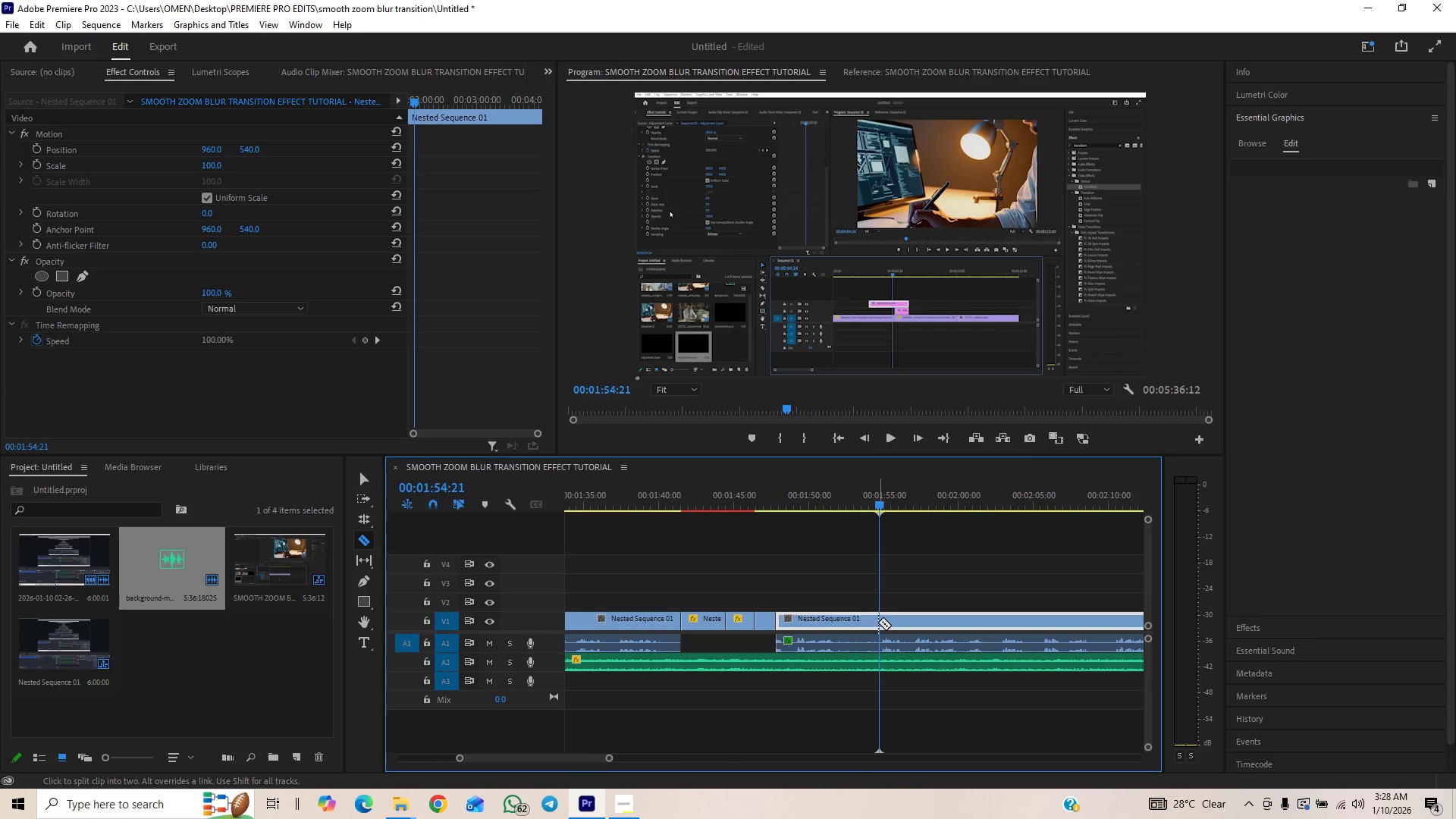 
left_click([878, 622])
 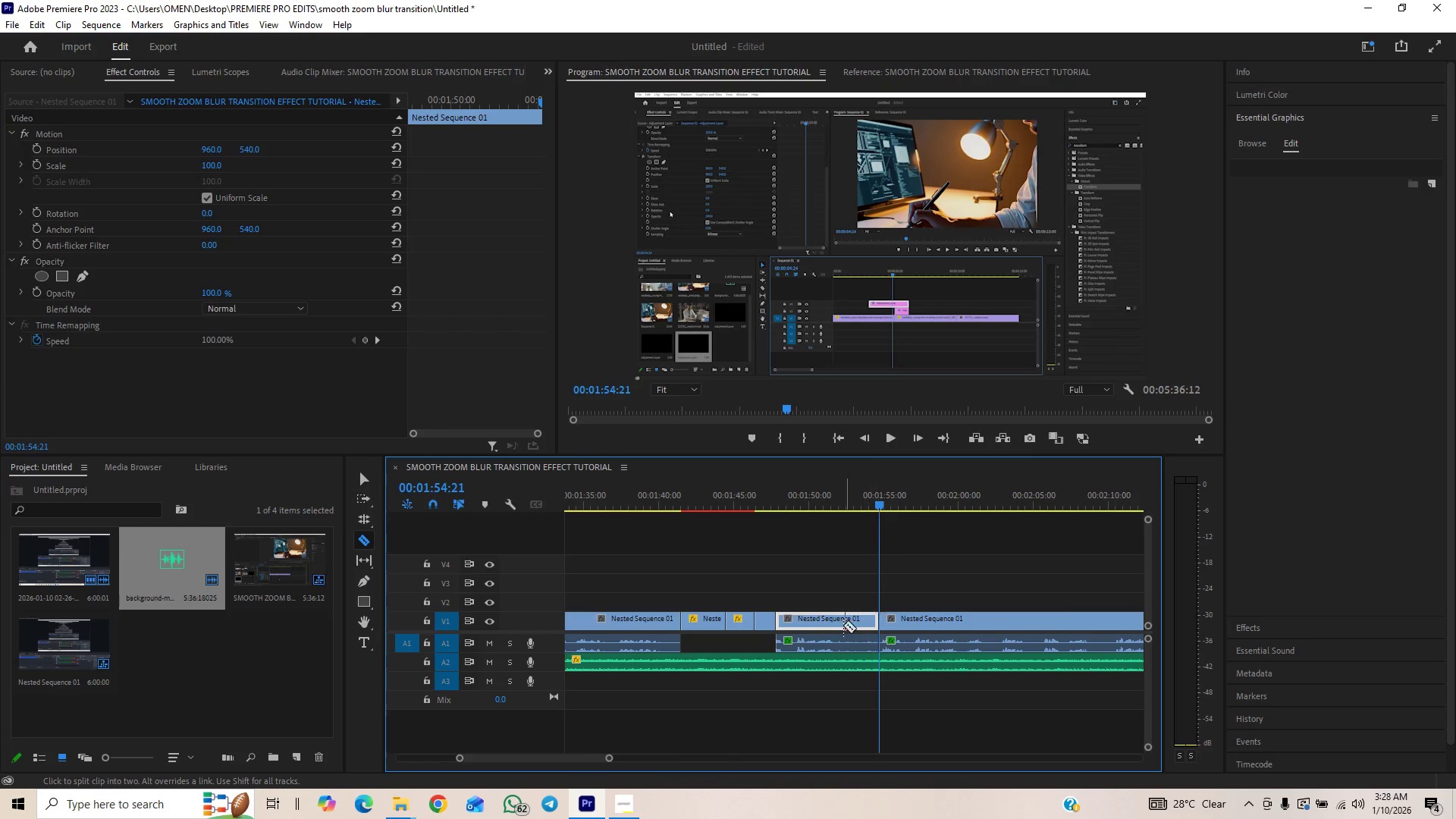 
right_click([840, 619])
 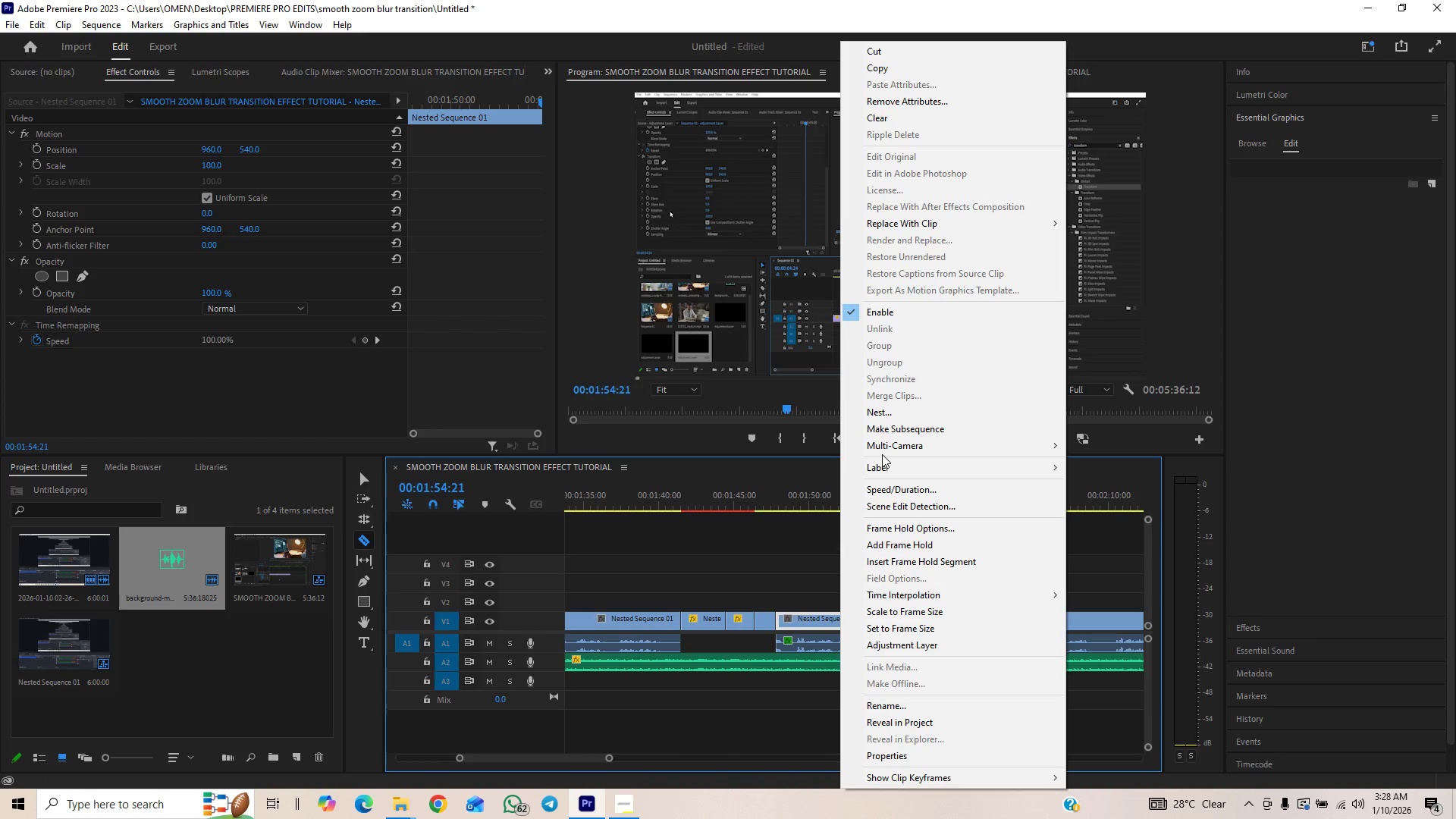 
left_click([885, 488])
 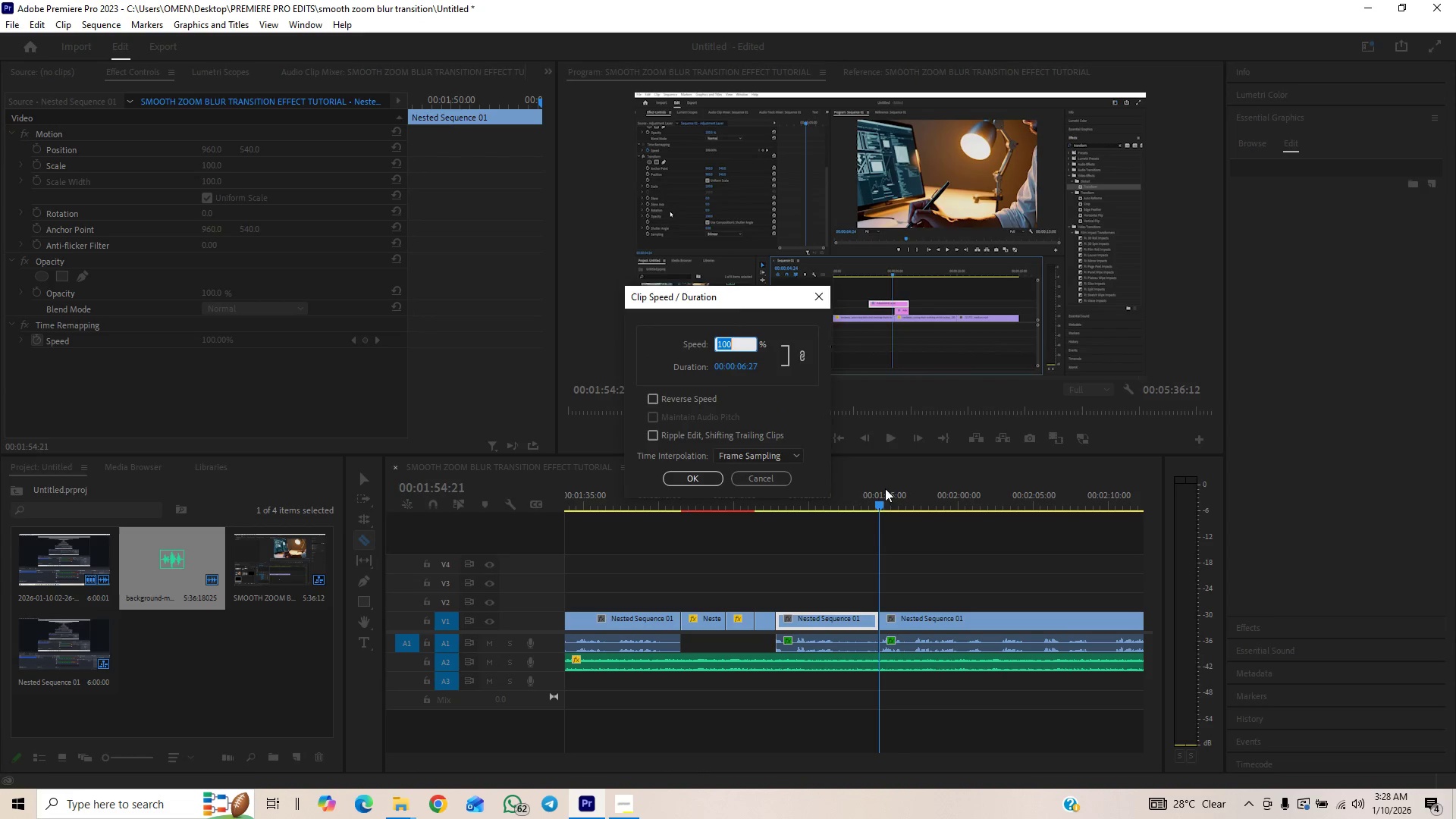 
type(150)
 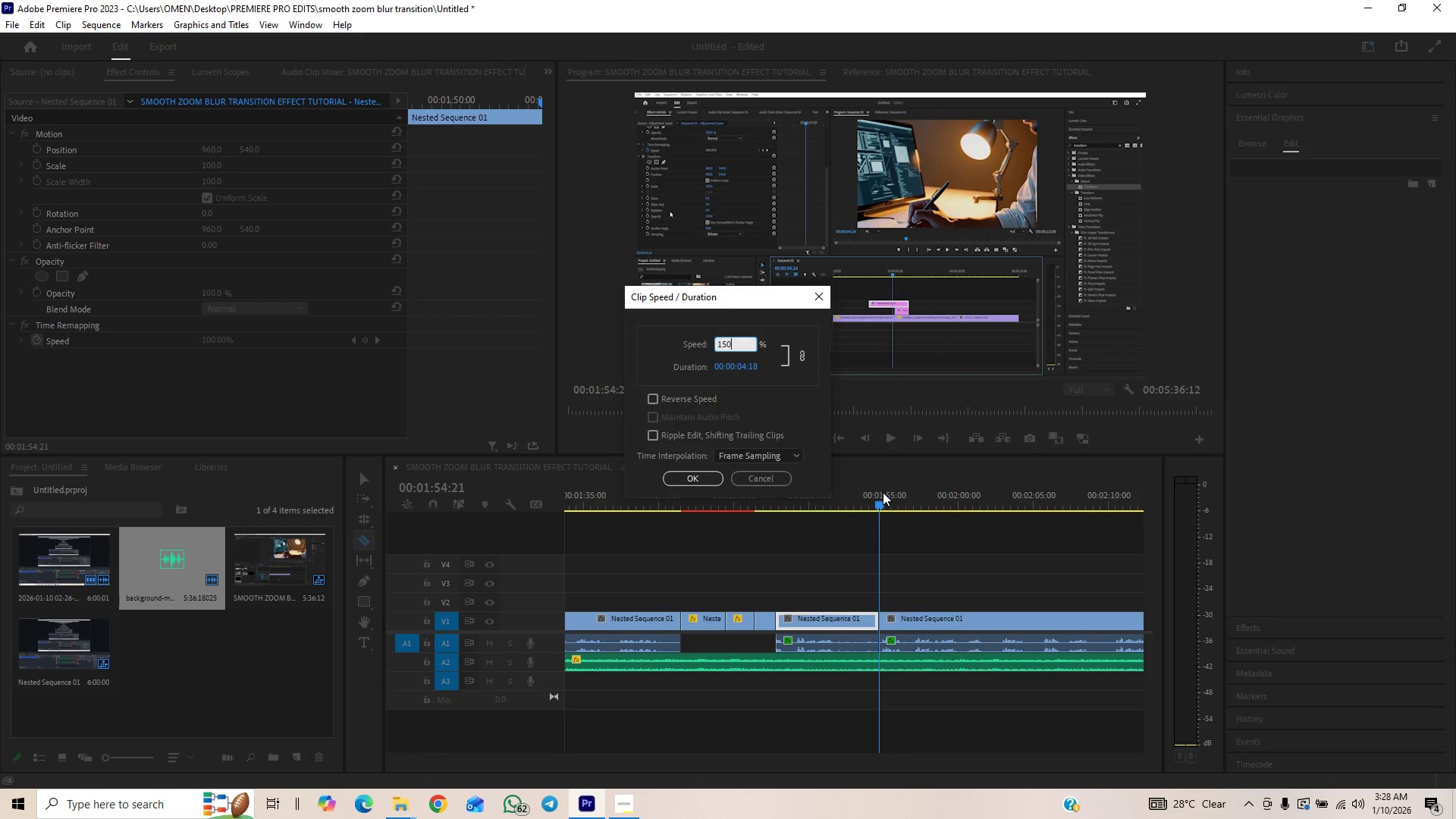 
key(Enter)
 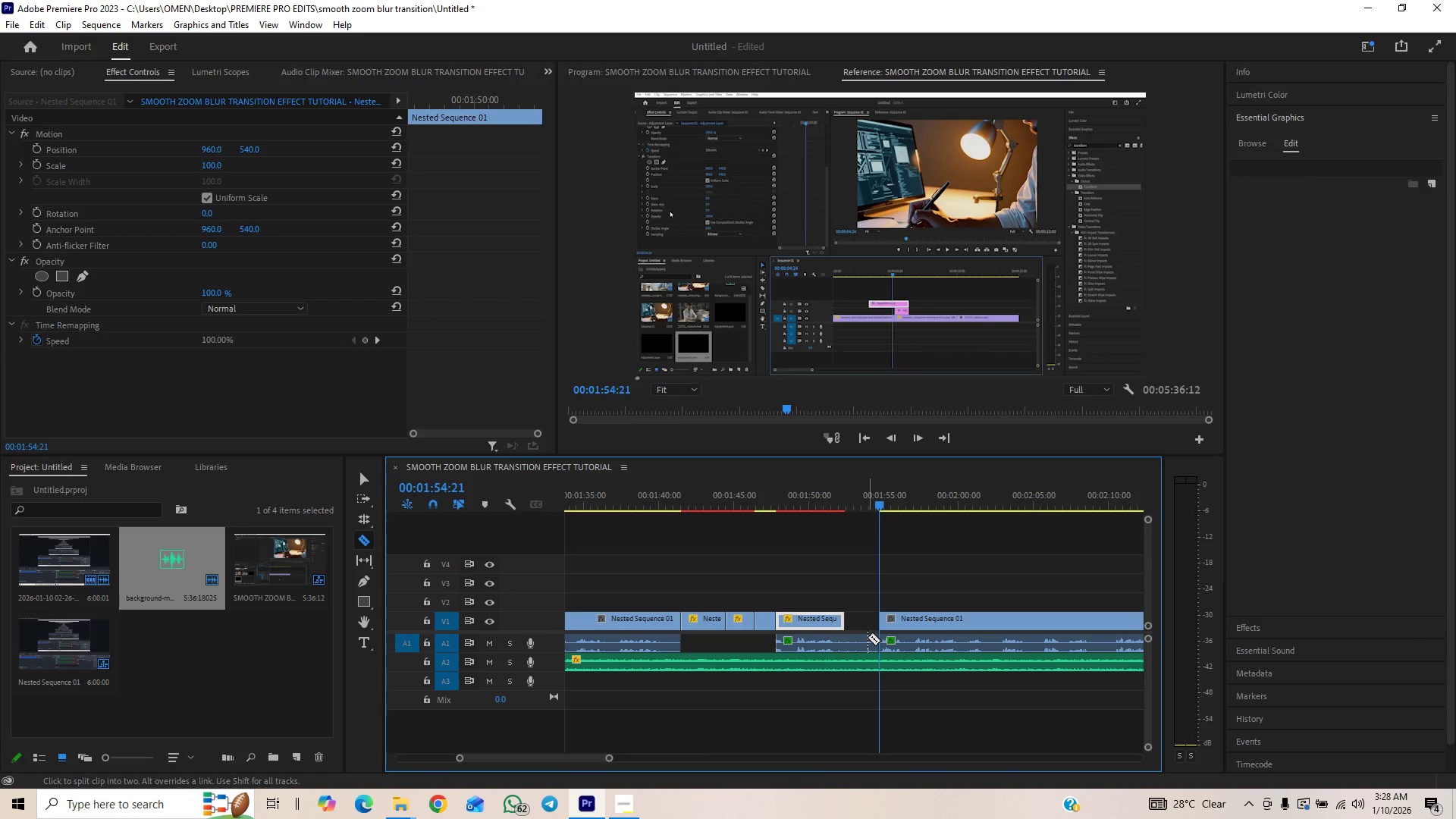 
key(V)
 